 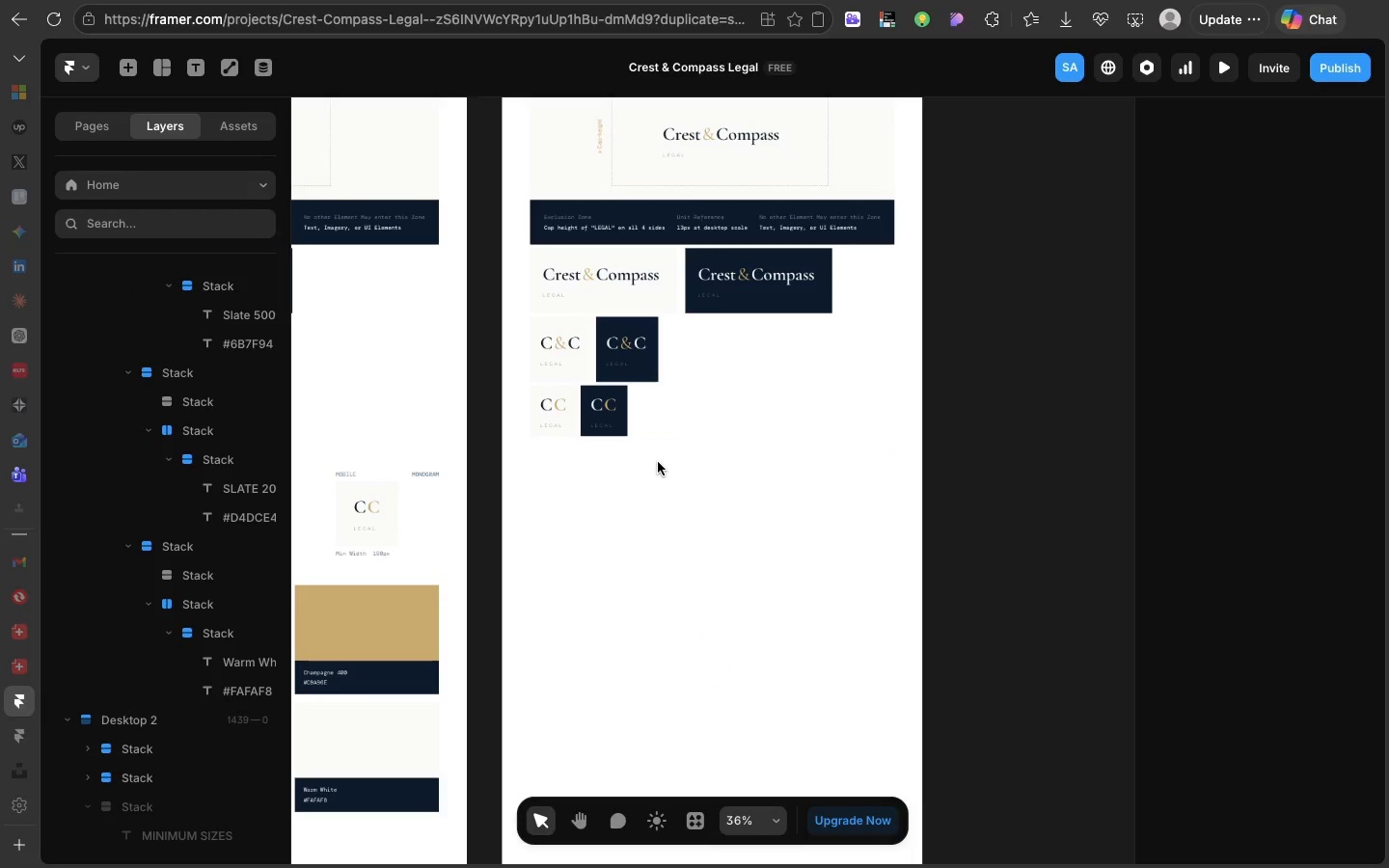 
scroll: coordinate [658, 462], scroll_direction: up, amount: 18.0
 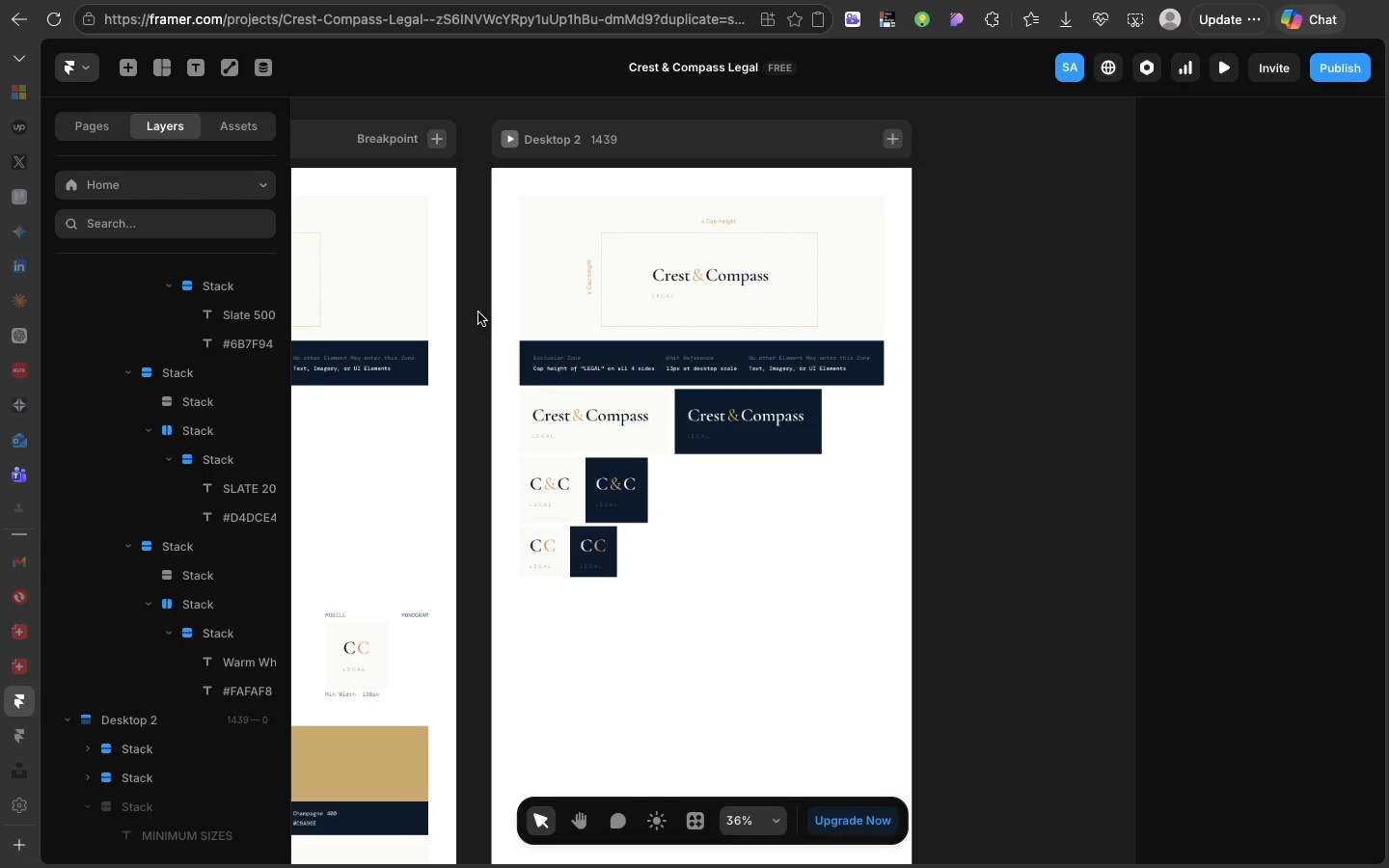 
left_click([505, 311])
 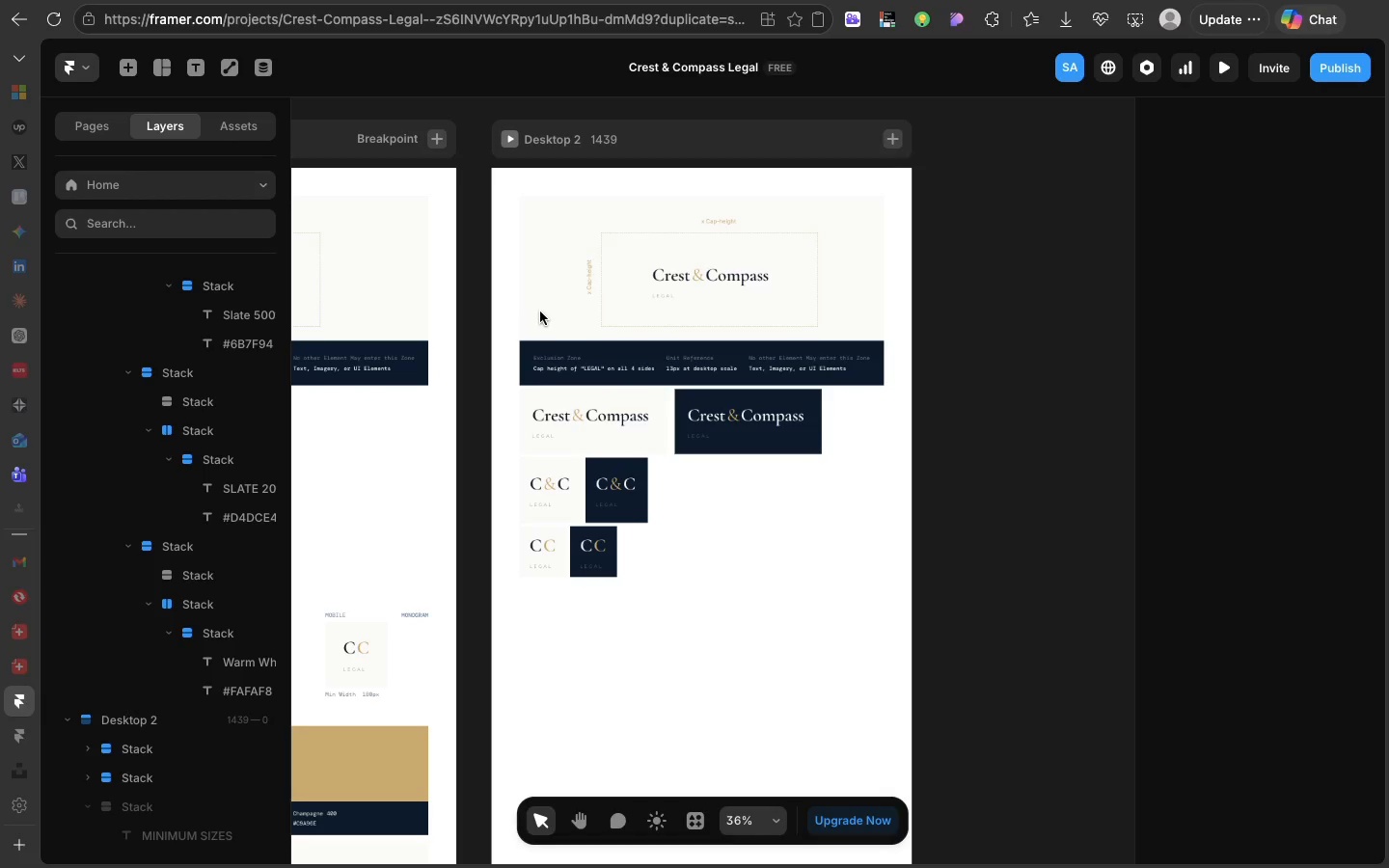 
left_click([540, 312])
 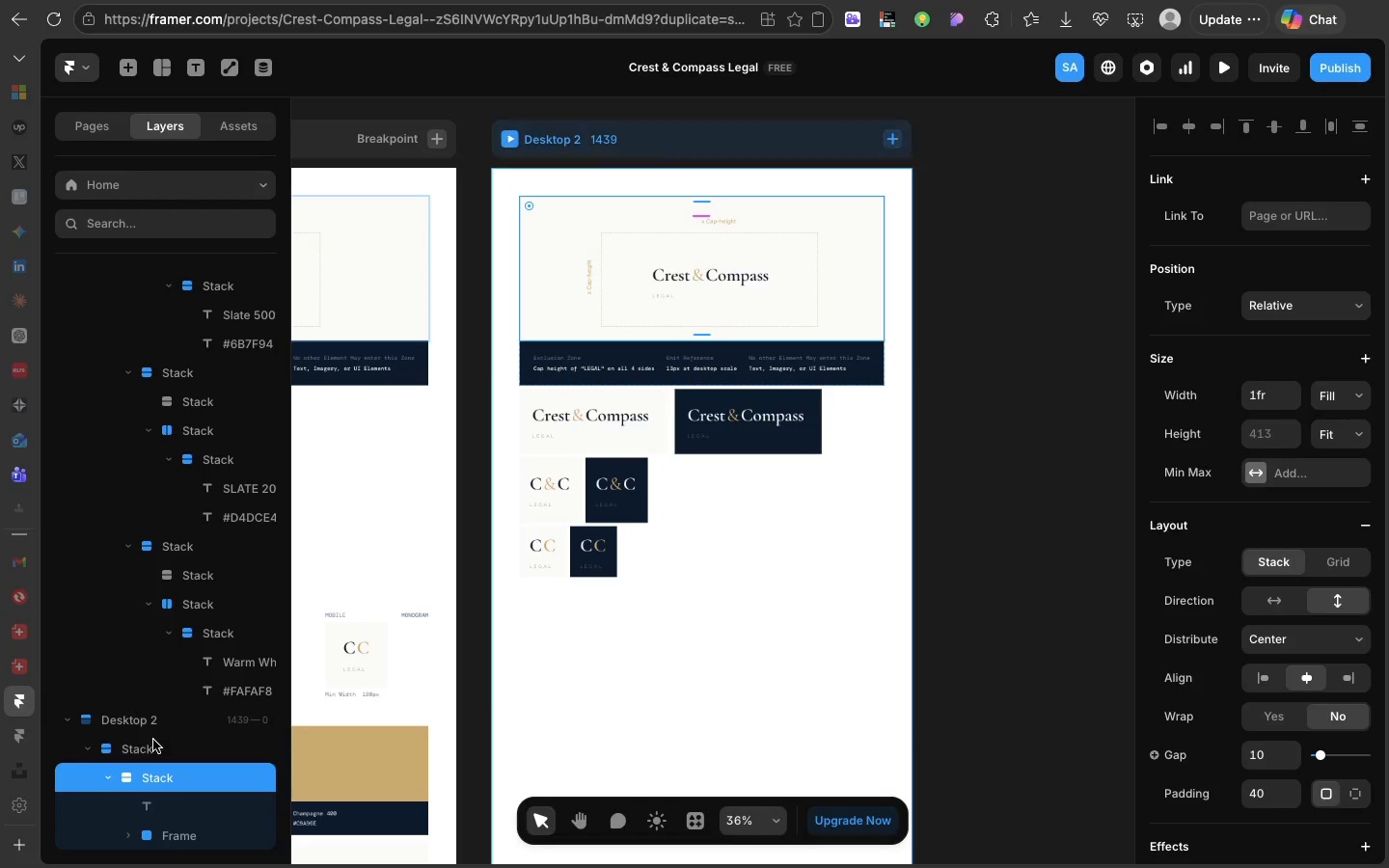 
left_click([153, 740])
 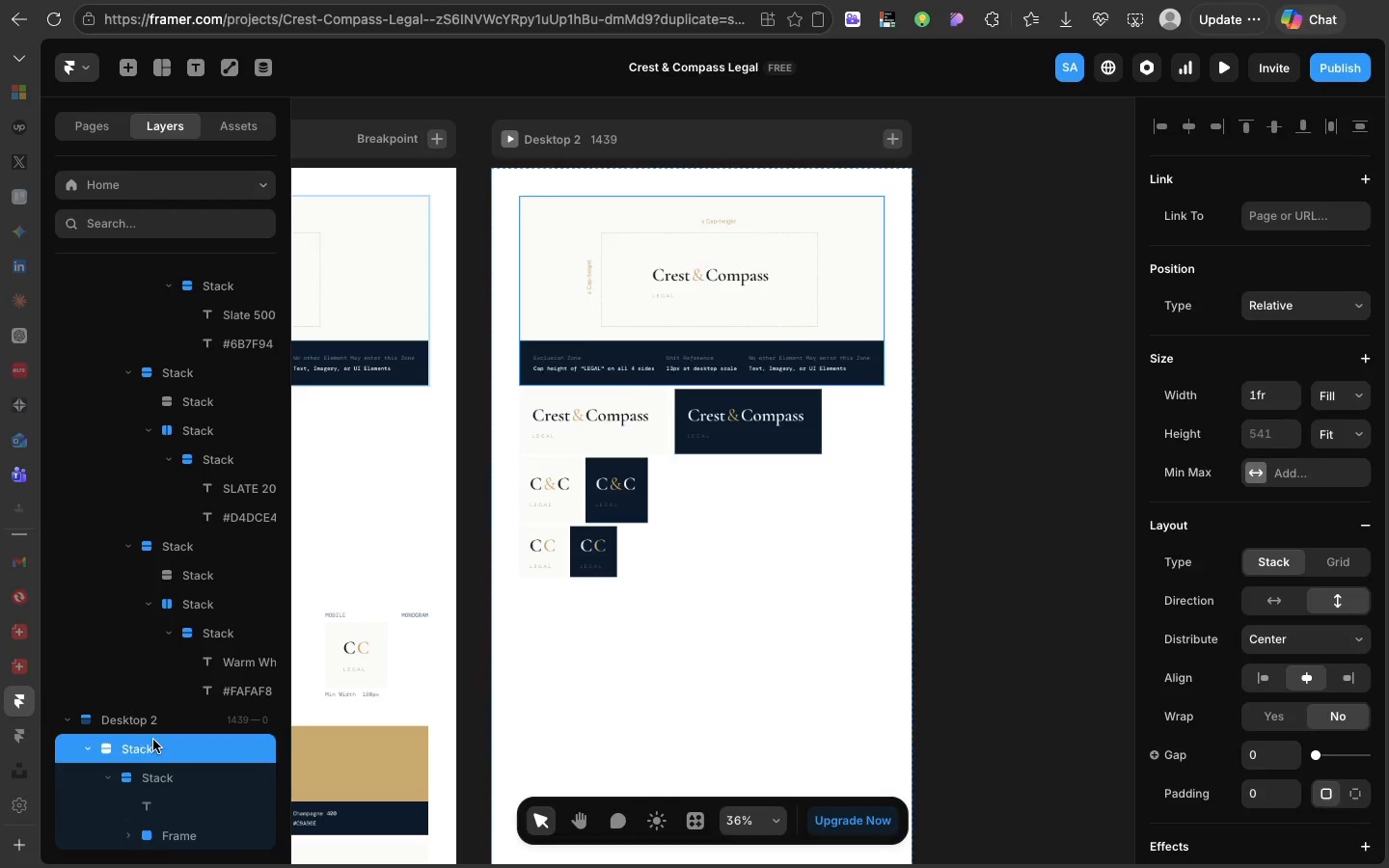 
key(Backspace)
 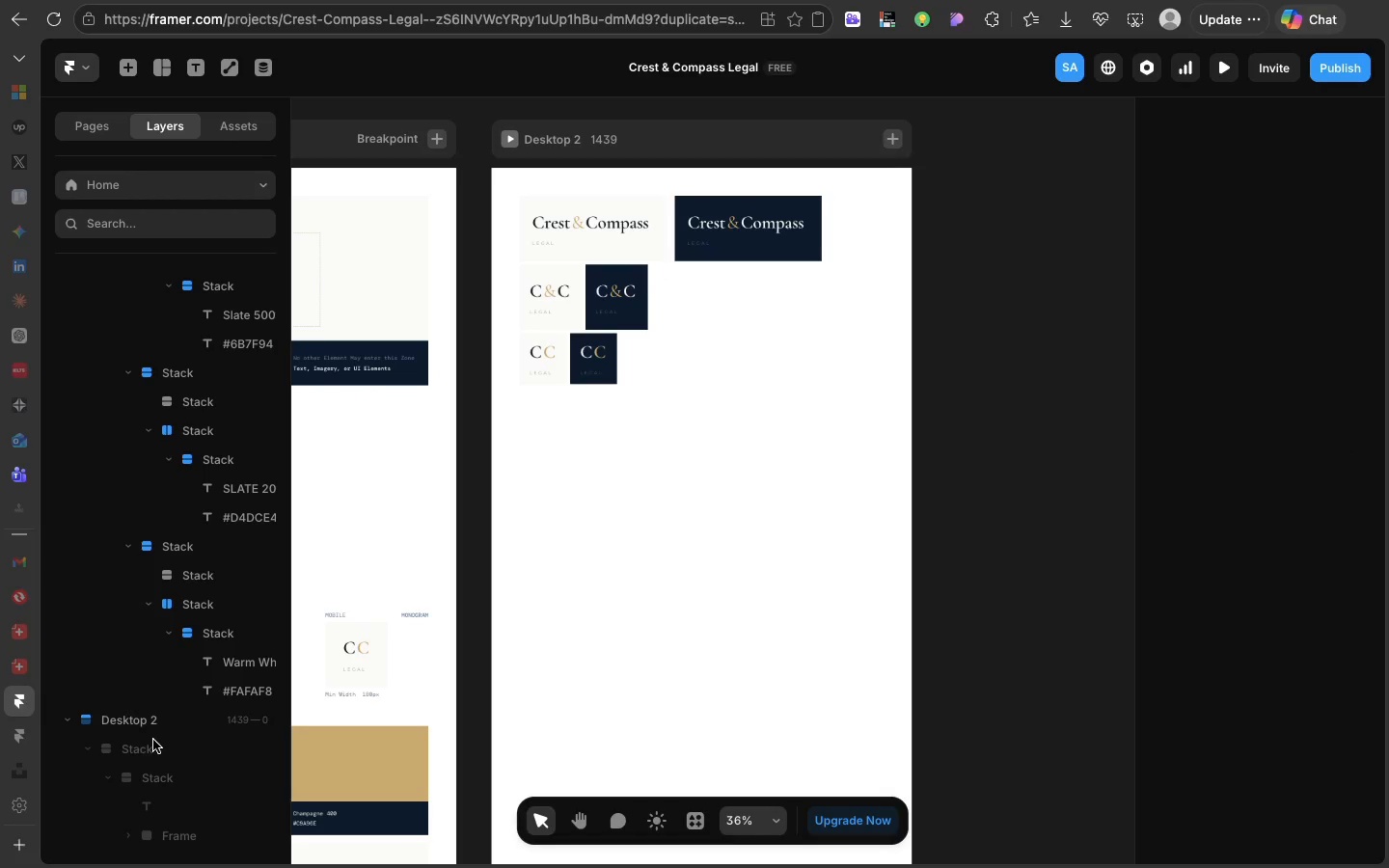 
scroll: coordinate [483, 557], scroll_direction: up, amount: 68.0
 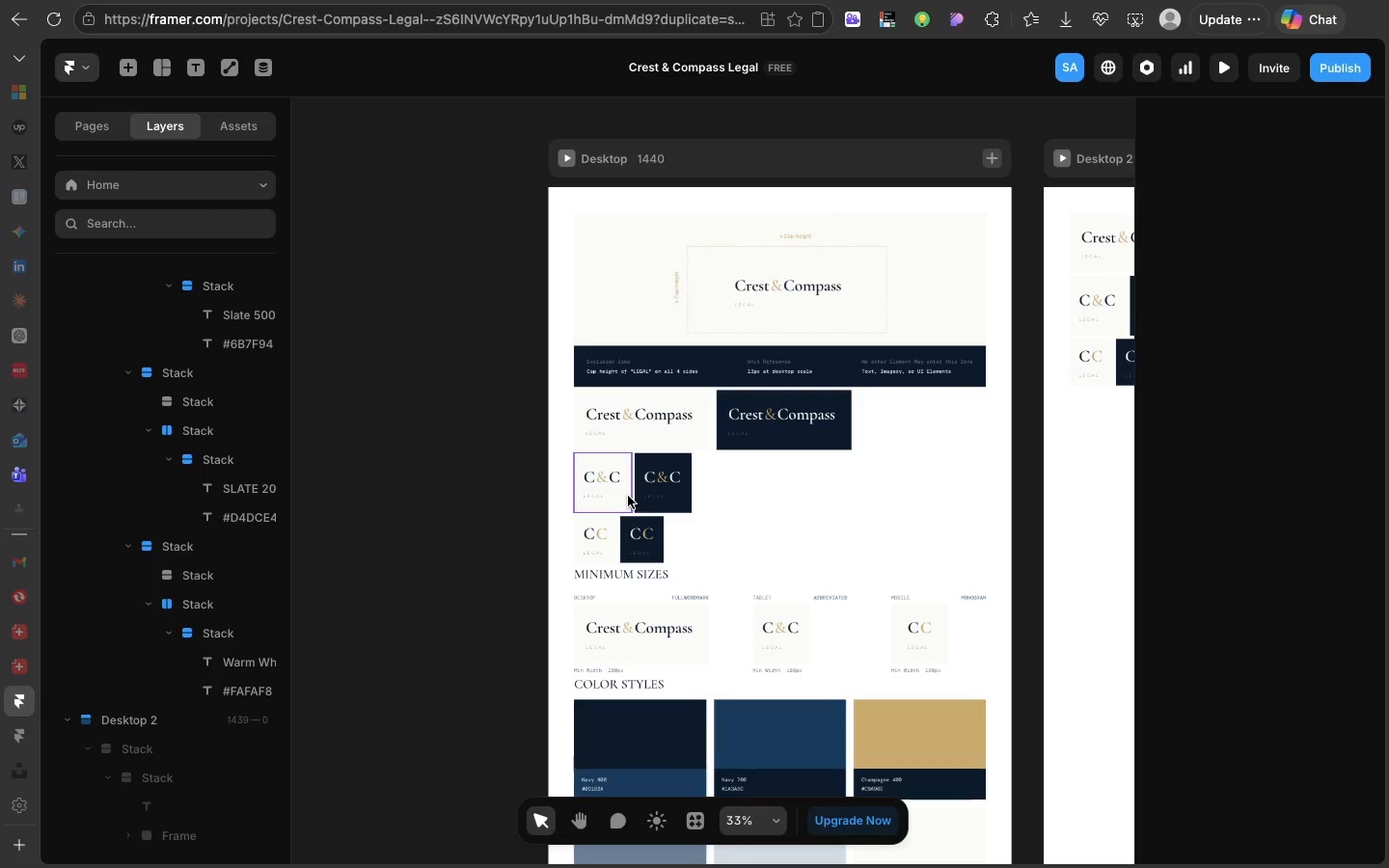 
left_click([708, 536])
 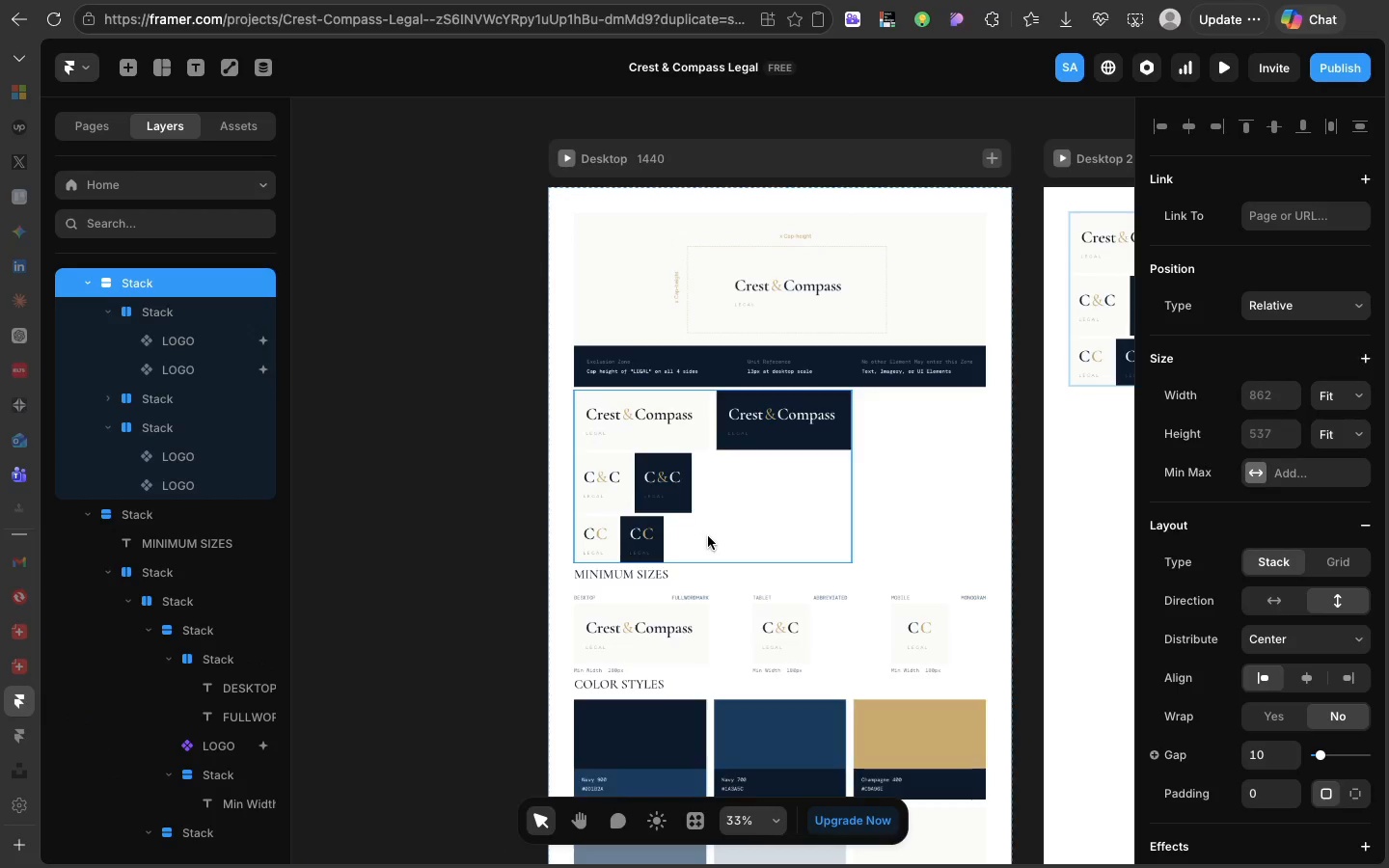 
key(Backspace)
 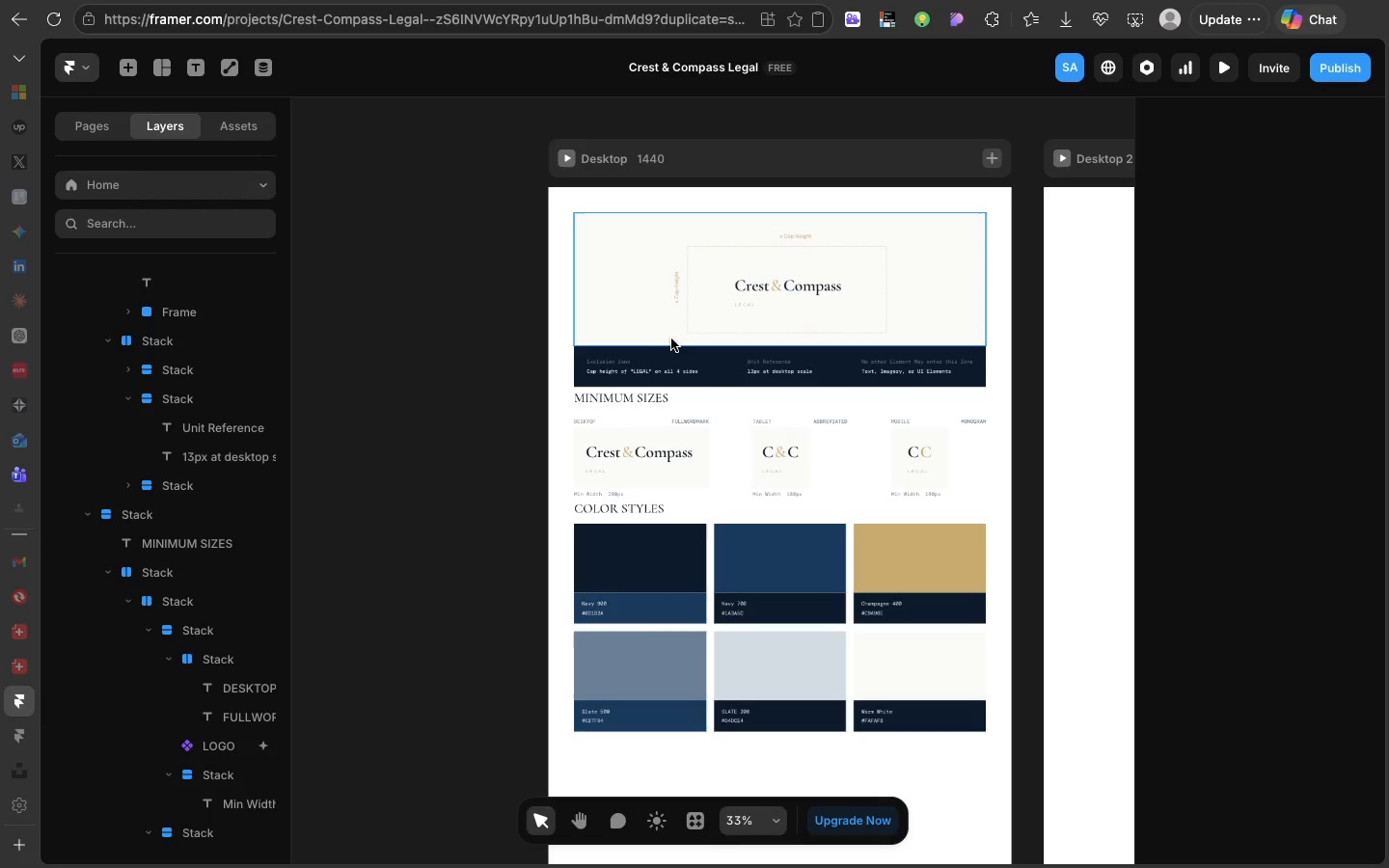 
left_click([670, 340])
 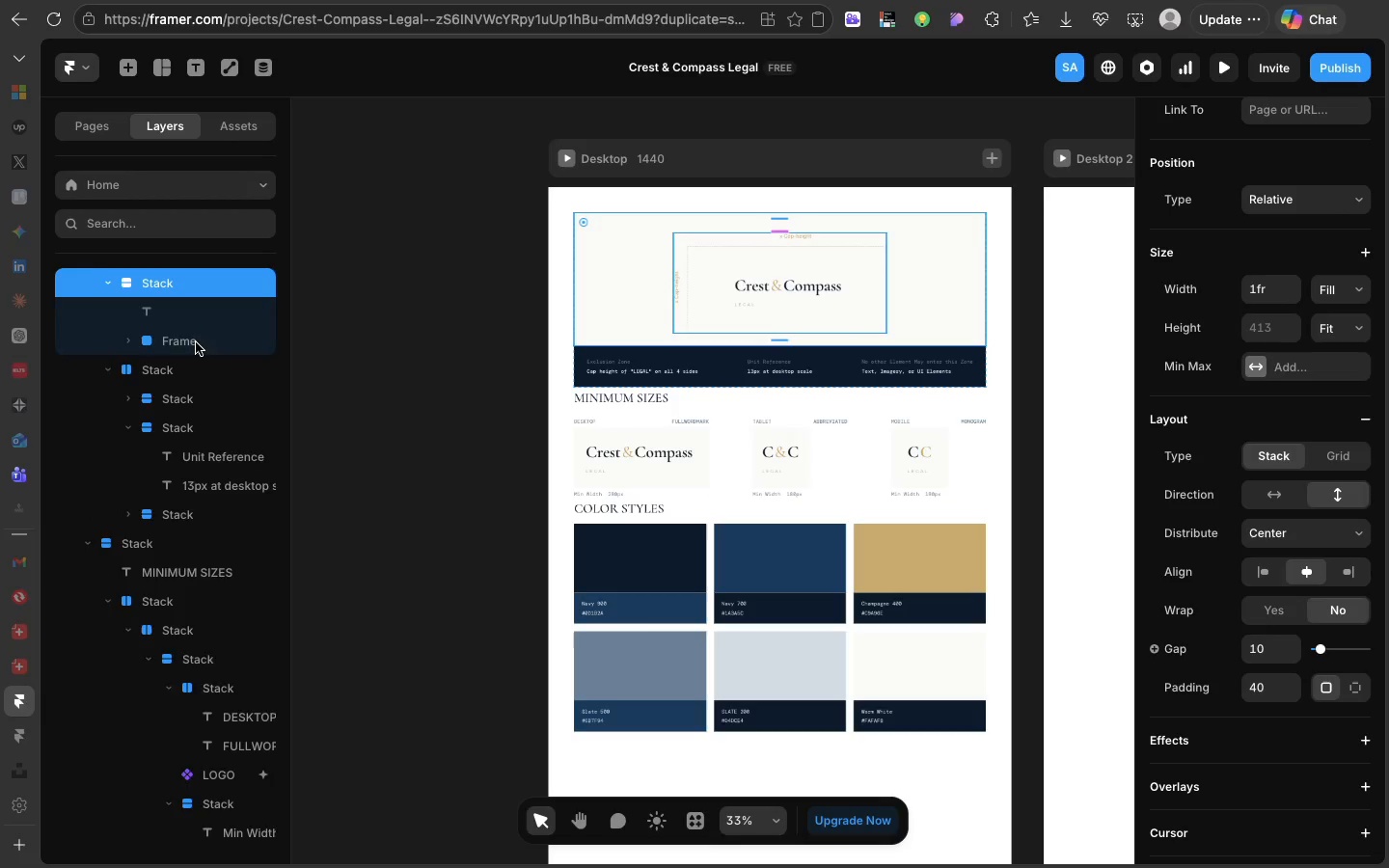 
left_click([177, 320])
 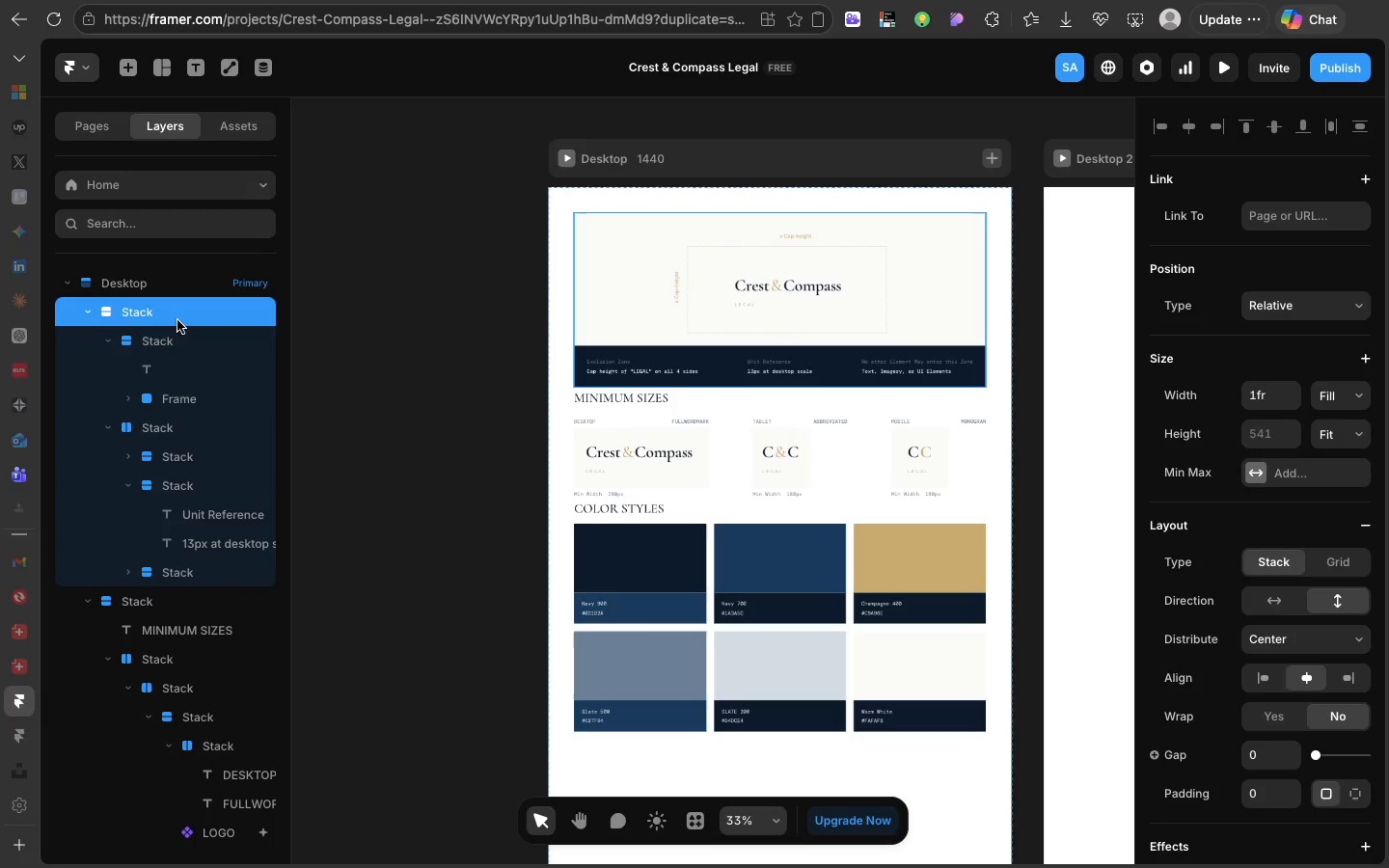 
scroll: coordinate [196, 342], scroll_direction: up, amount: 26.0
 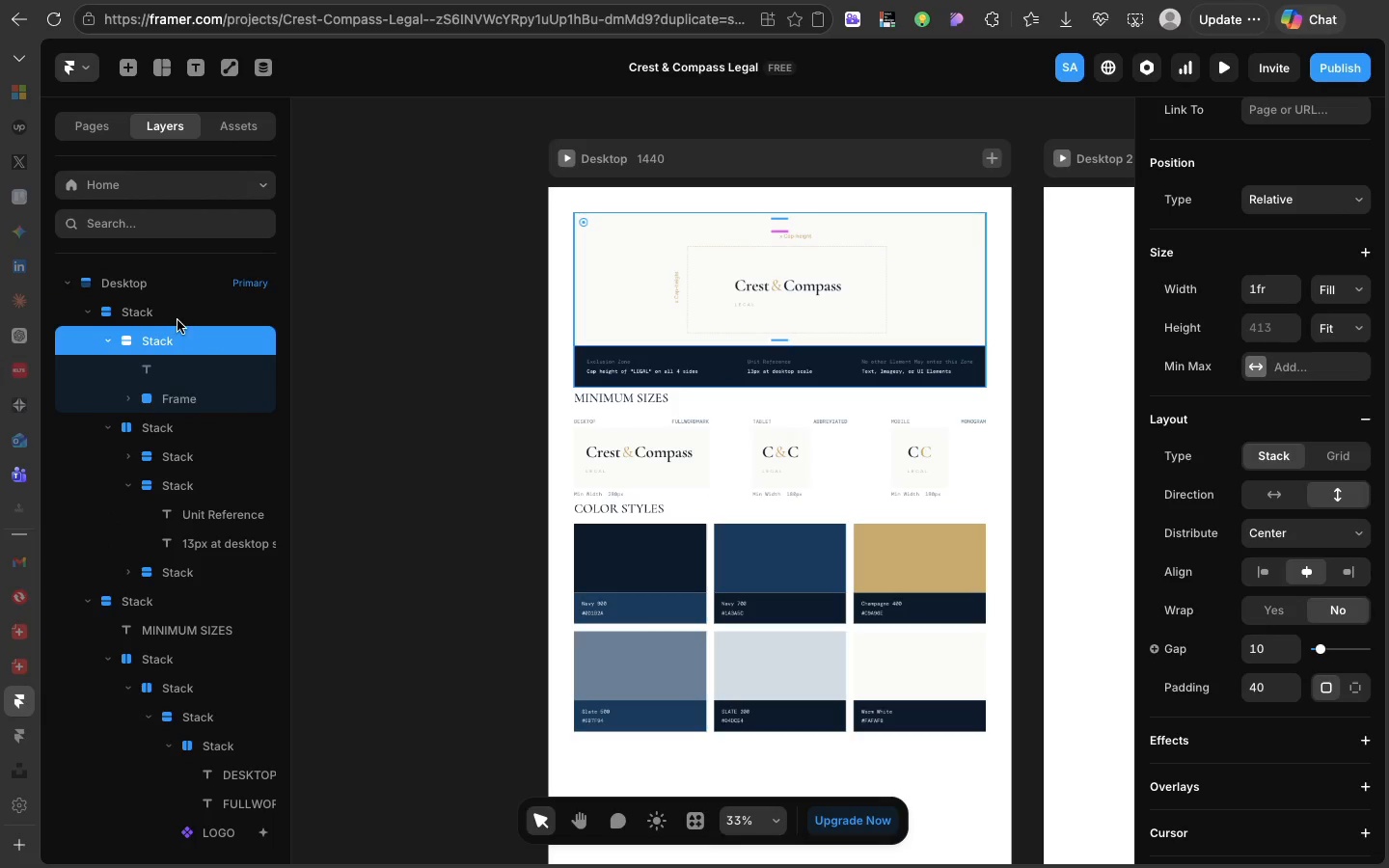 
key(Shift+A)
 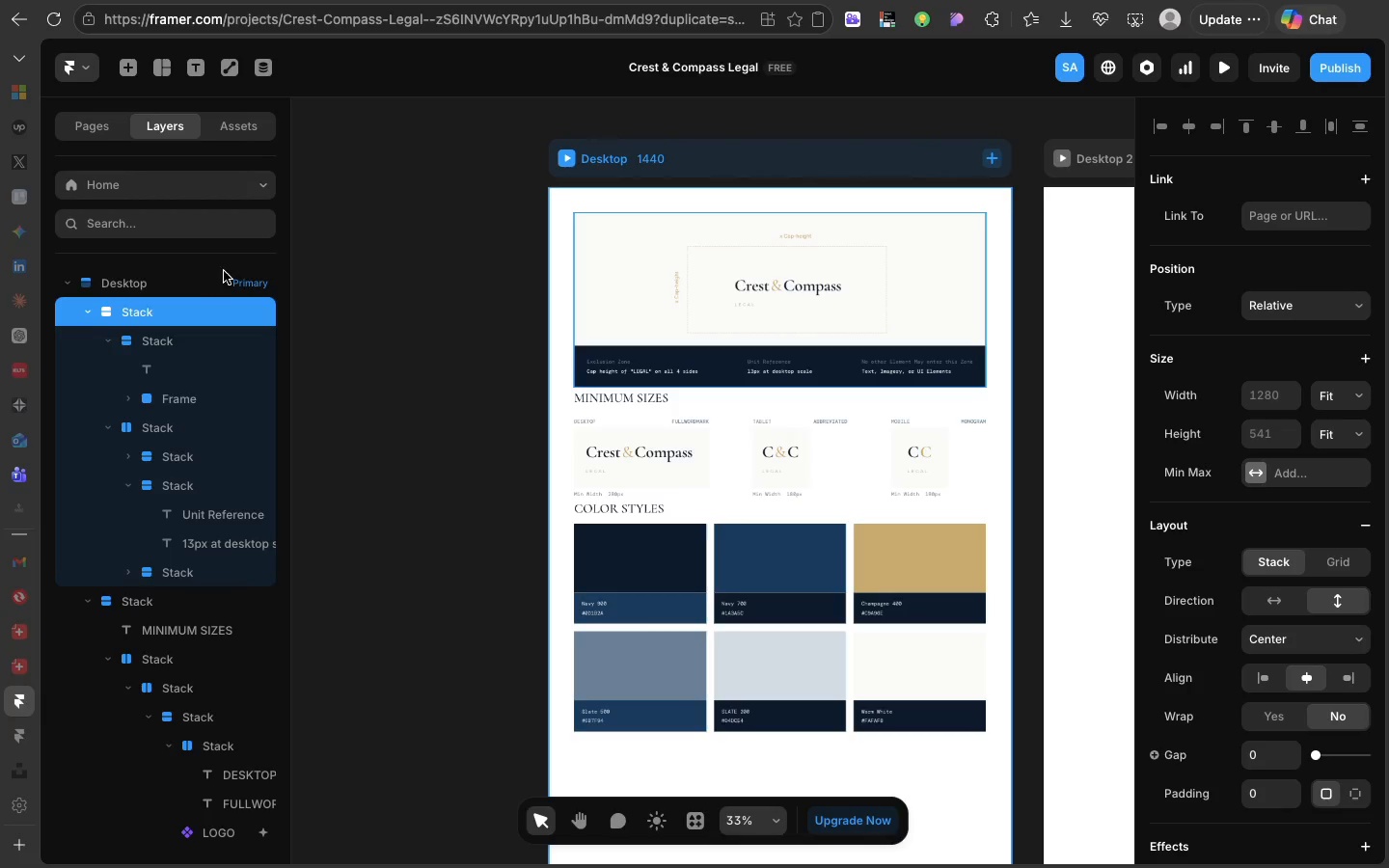 
wait(5.4)
 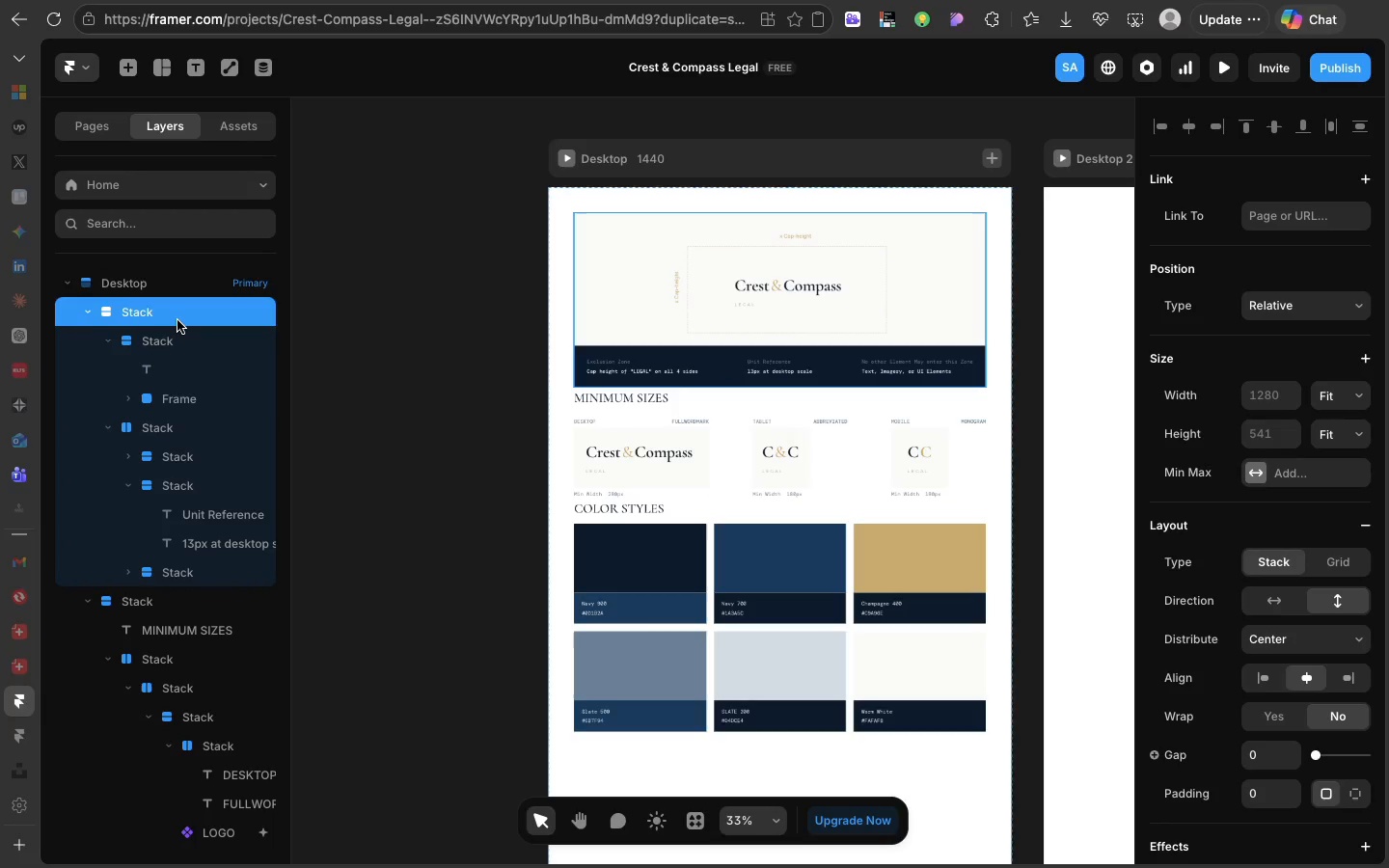 
left_click([198, 339])
 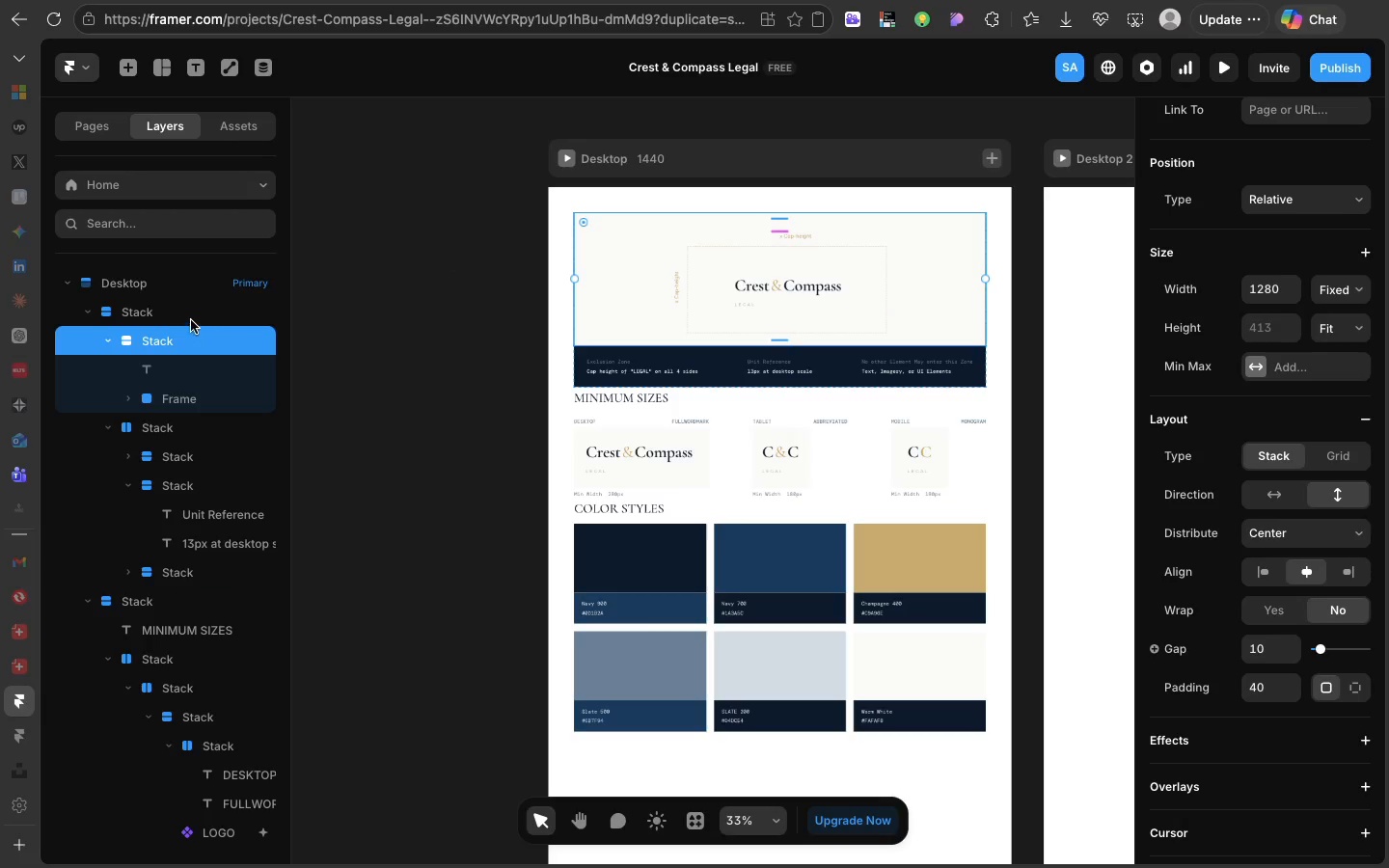 
left_click([187, 316])
 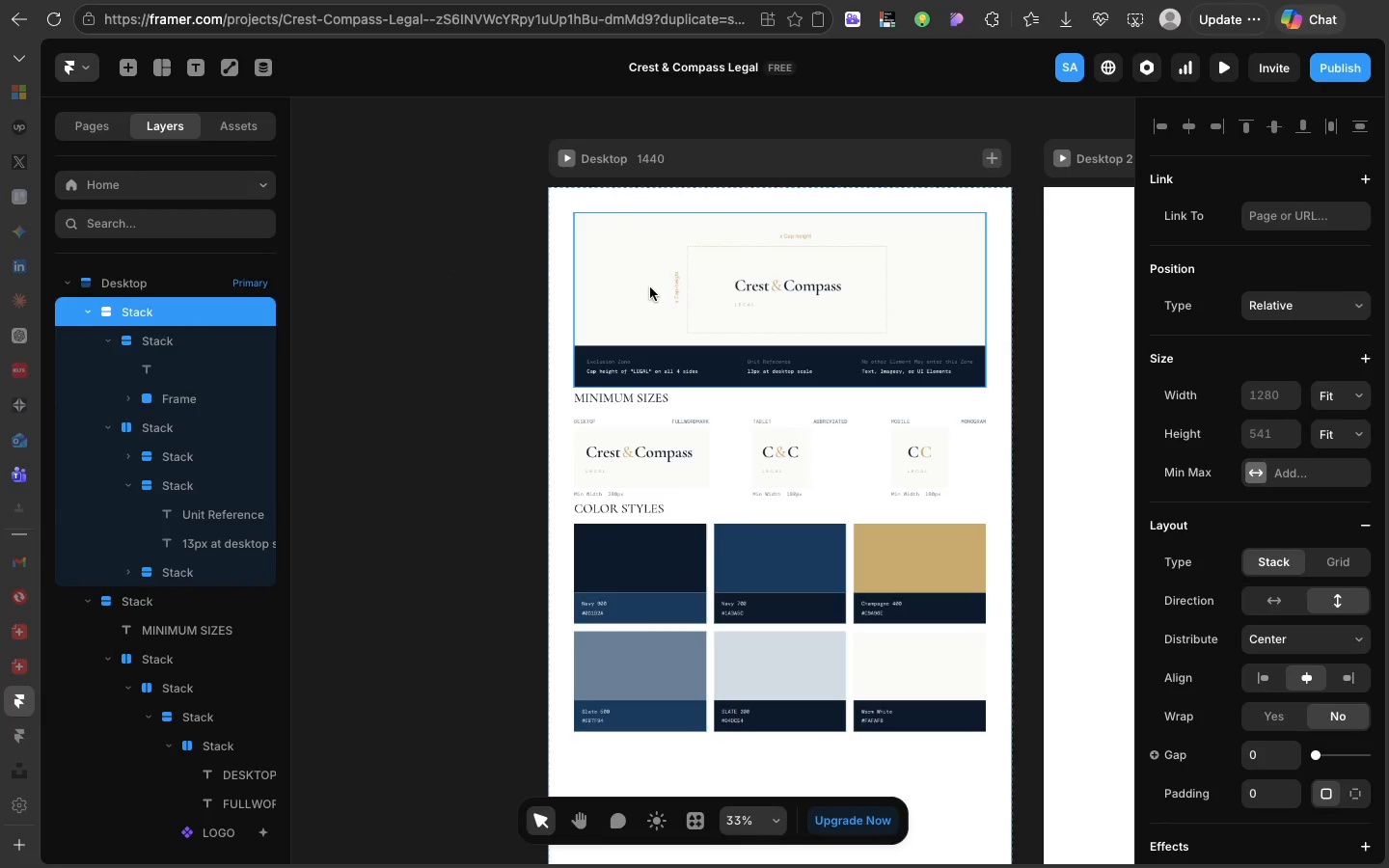 
right_click([650, 287])
 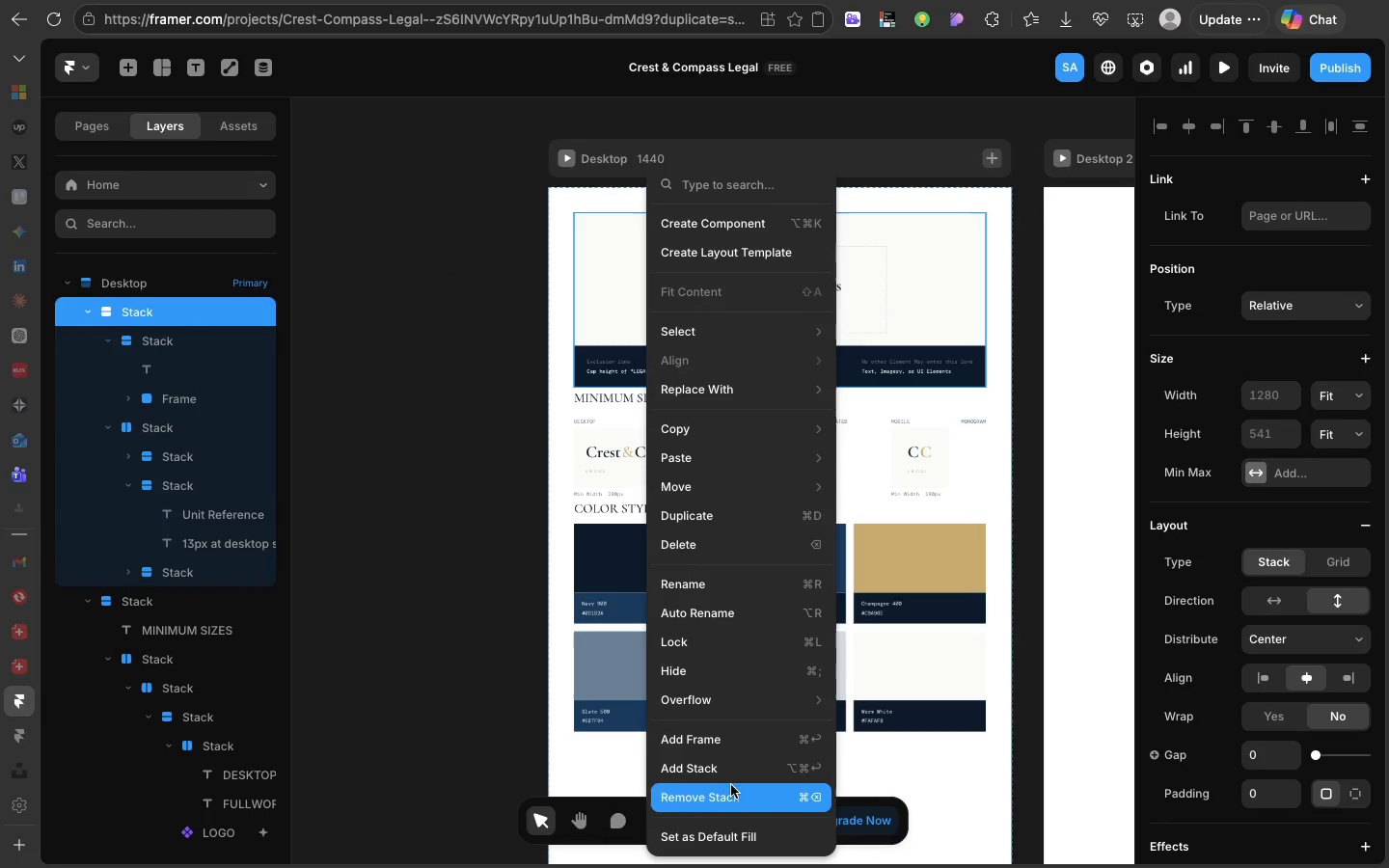 
left_click([729, 778])
 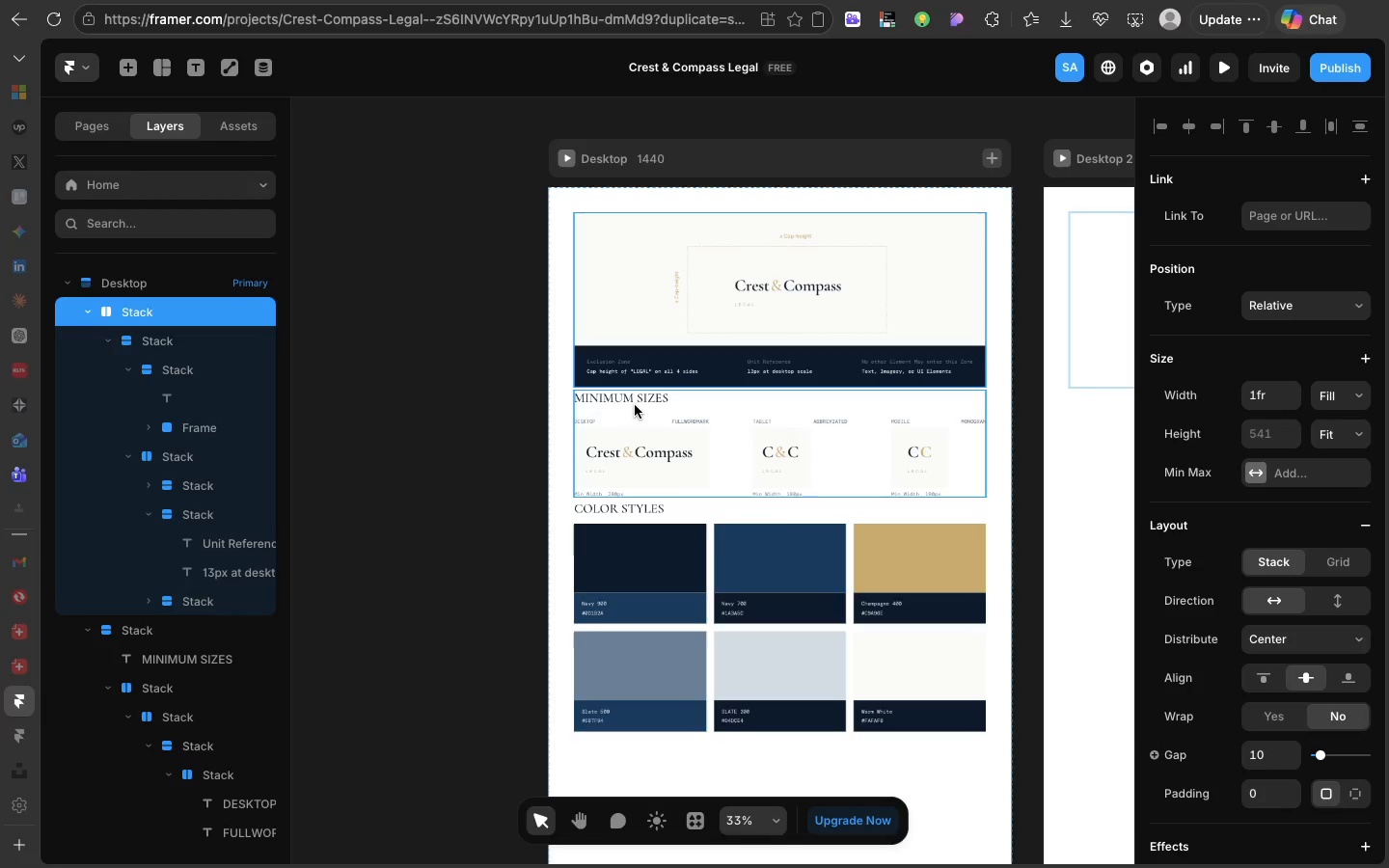 
left_click([635, 405])
 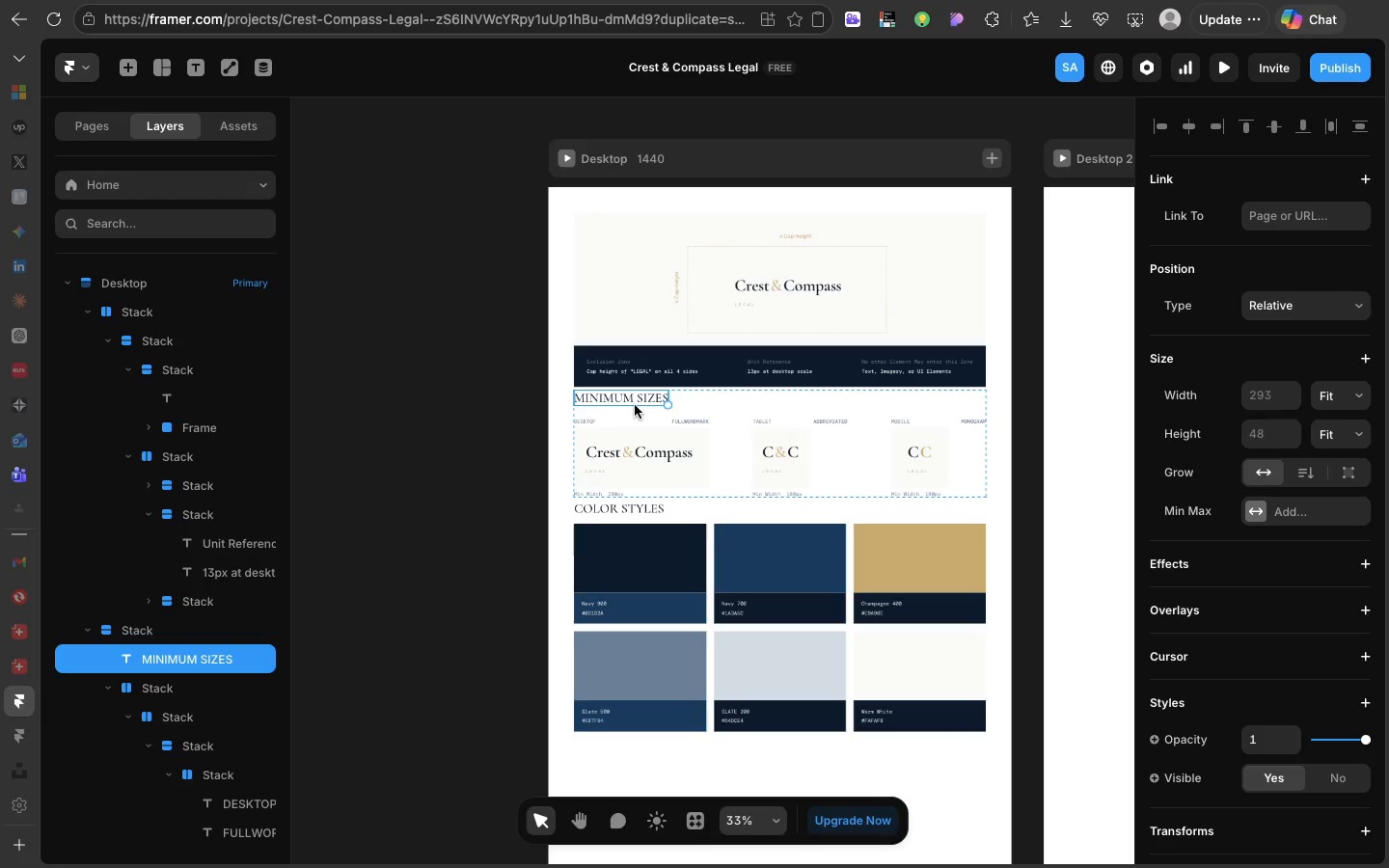 
key(Meta+C)
 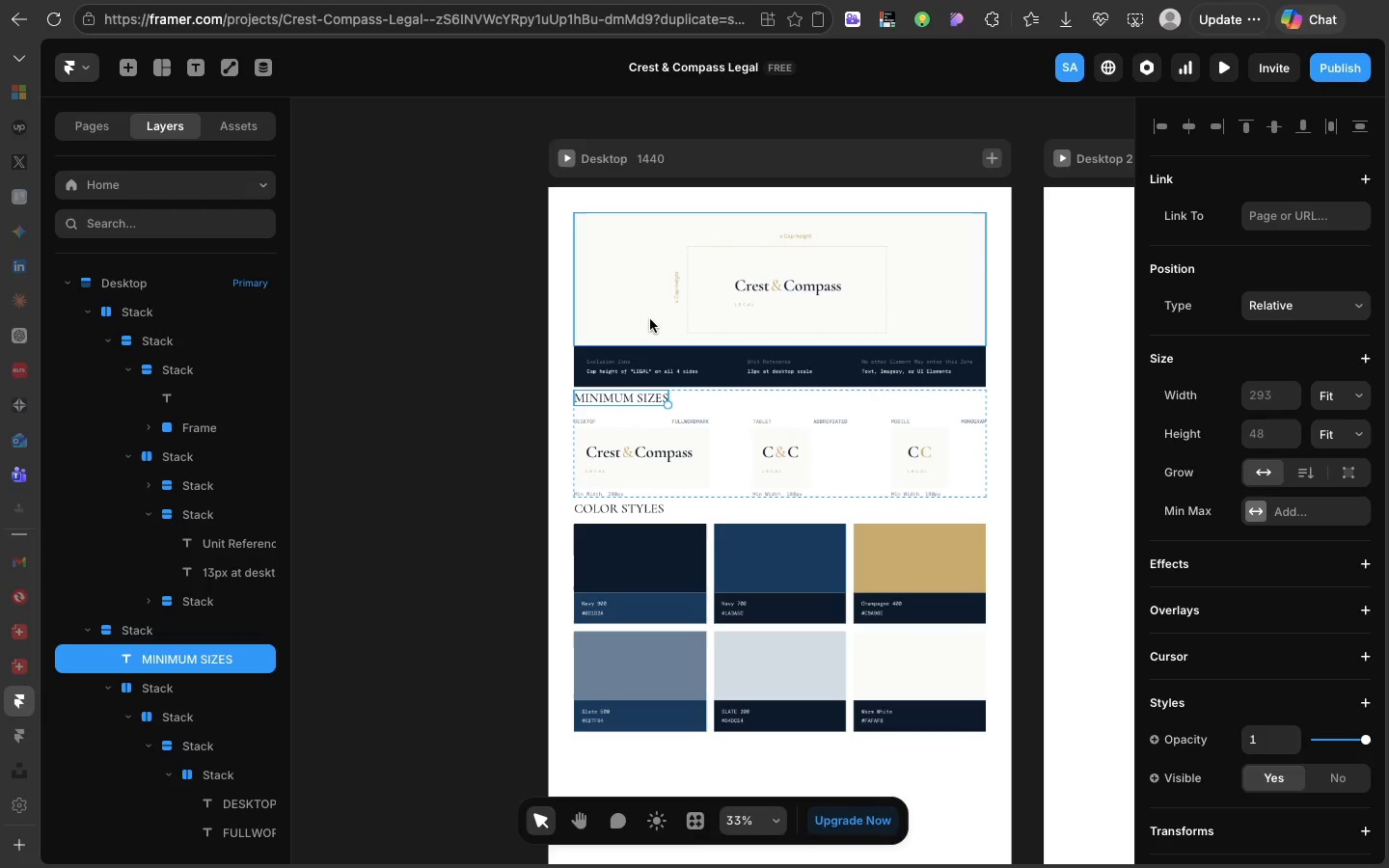 
left_click([650, 319])
 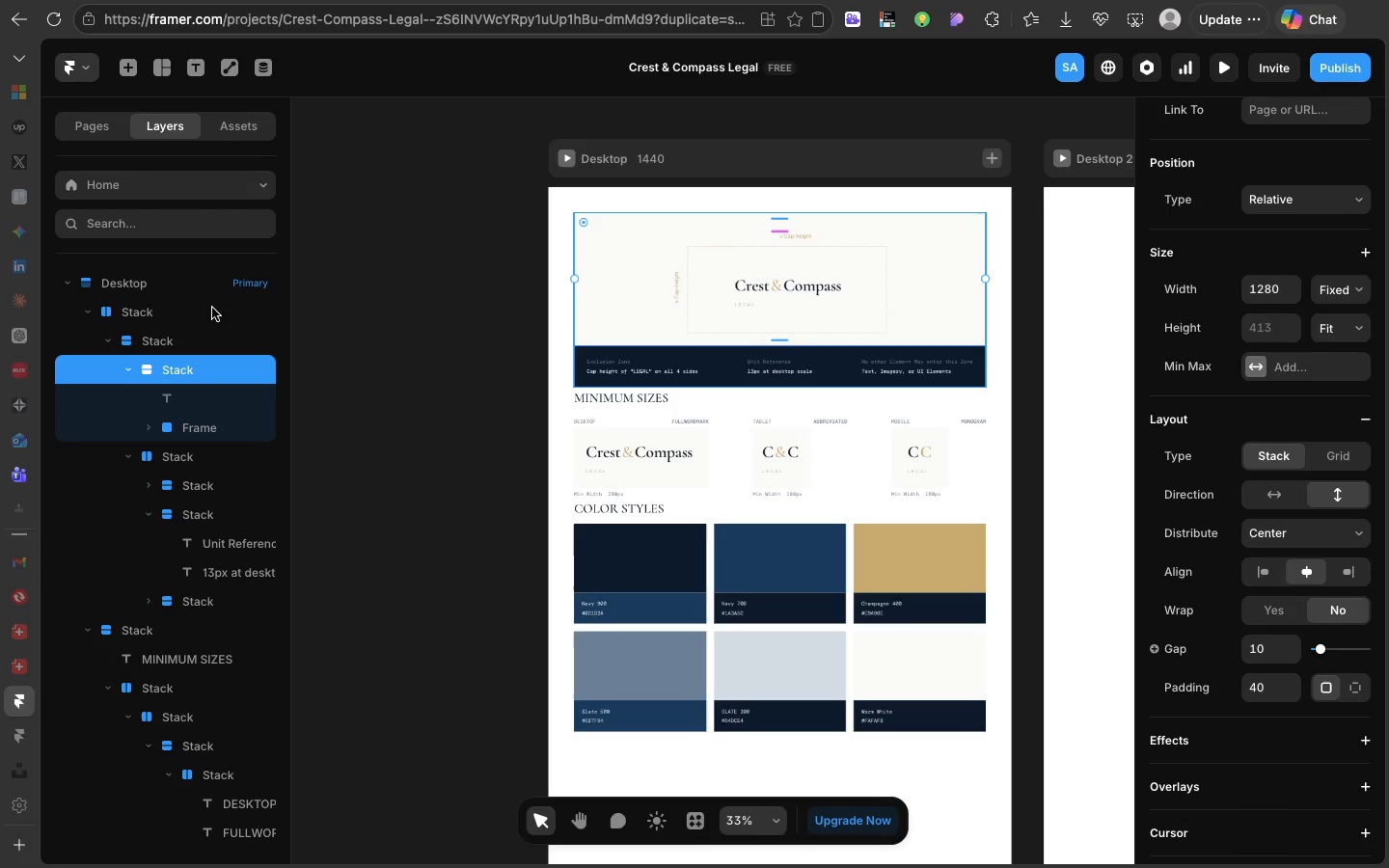 
left_click([168, 311])
 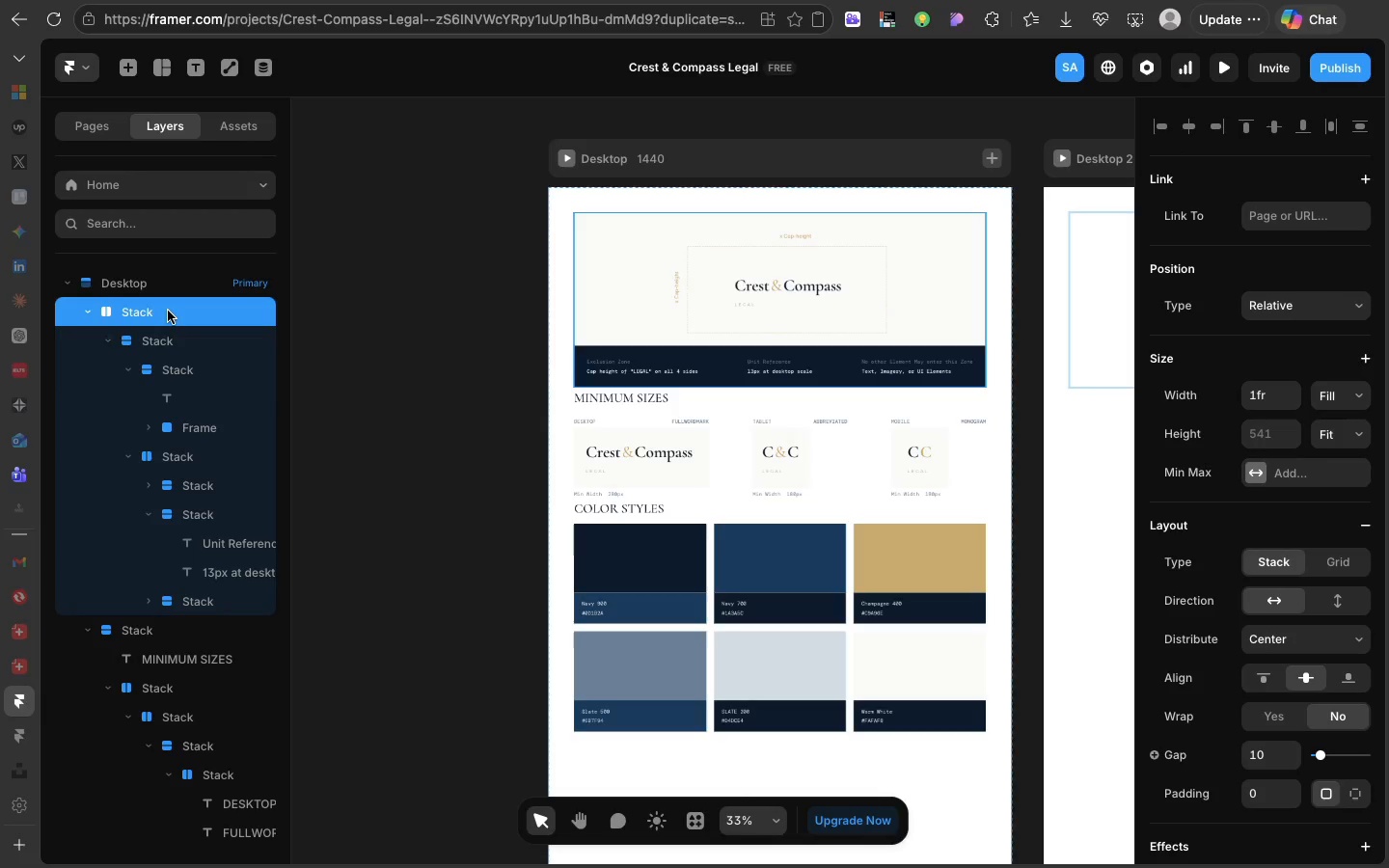 
key(Meta+V)
 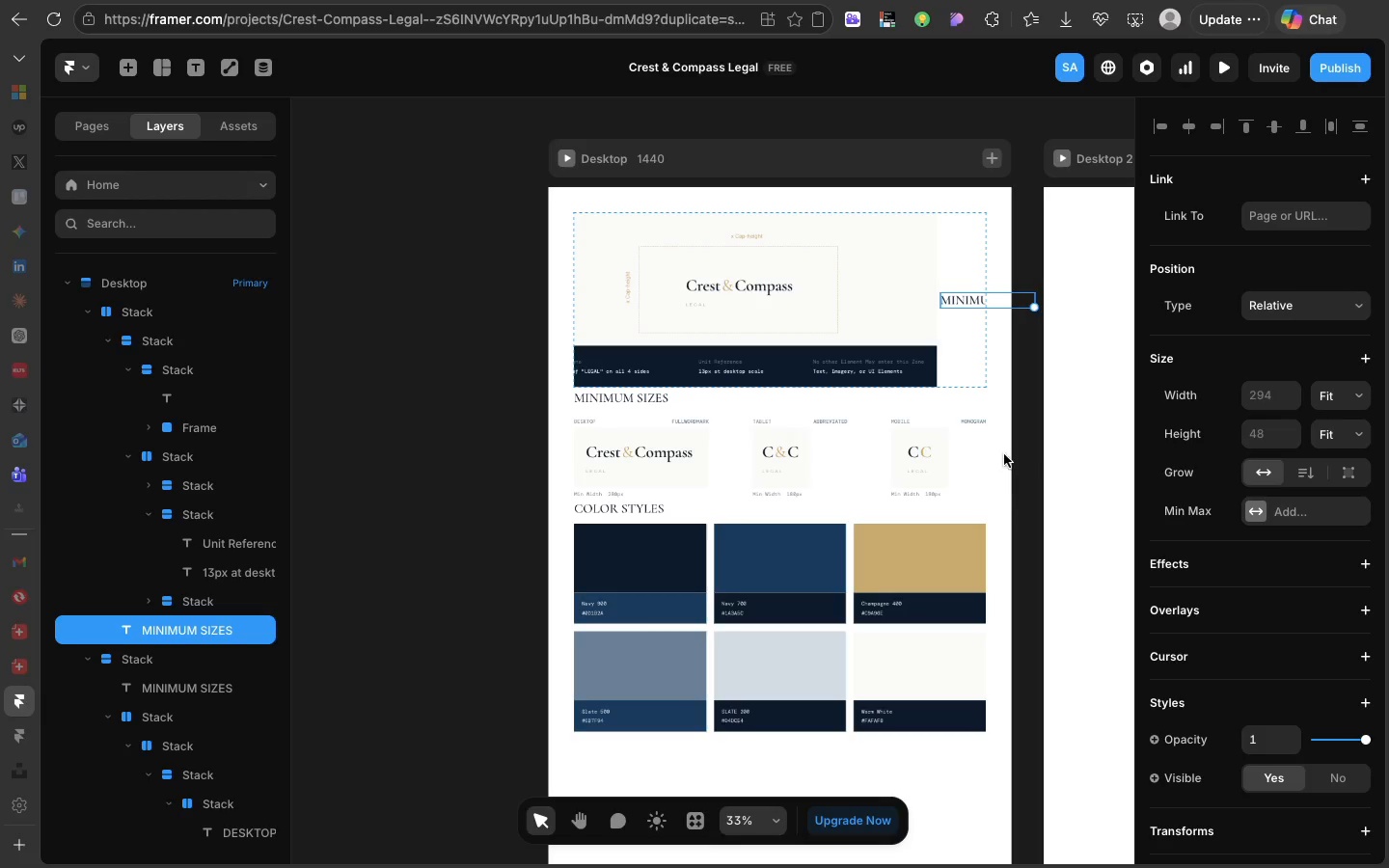 
left_click([969, 358])
 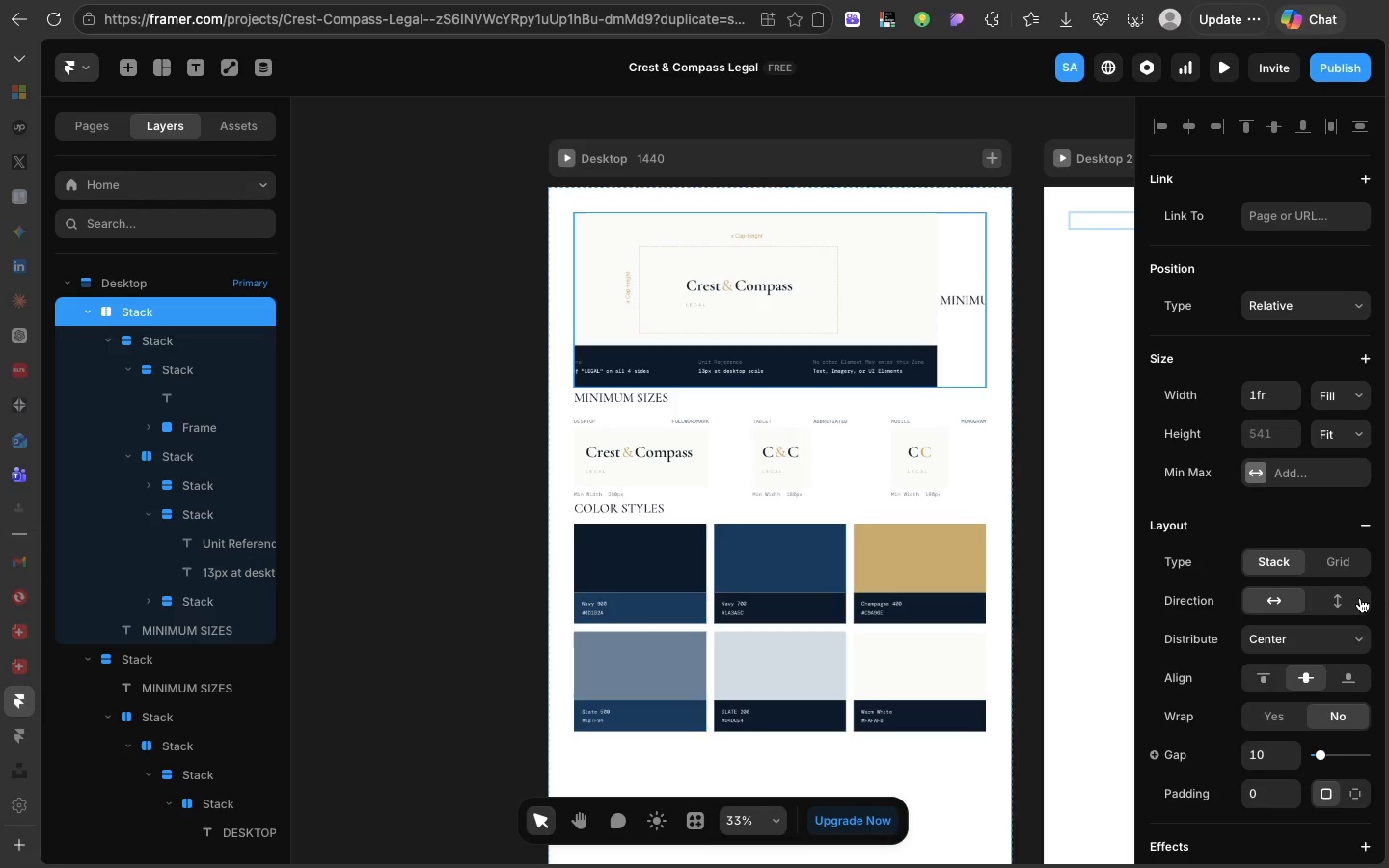 
left_click([1354, 599])
 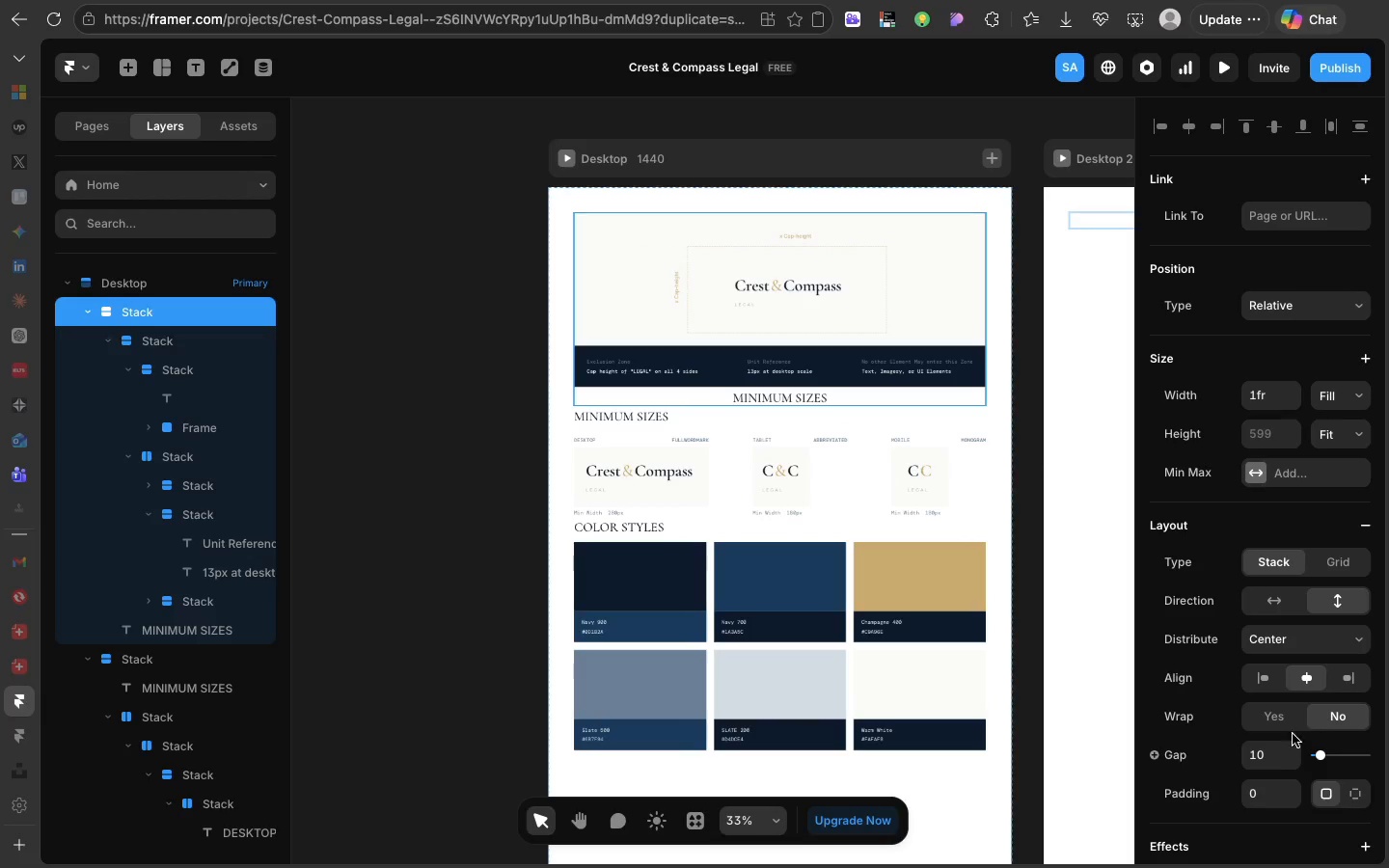 
left_click([1264, 673])
 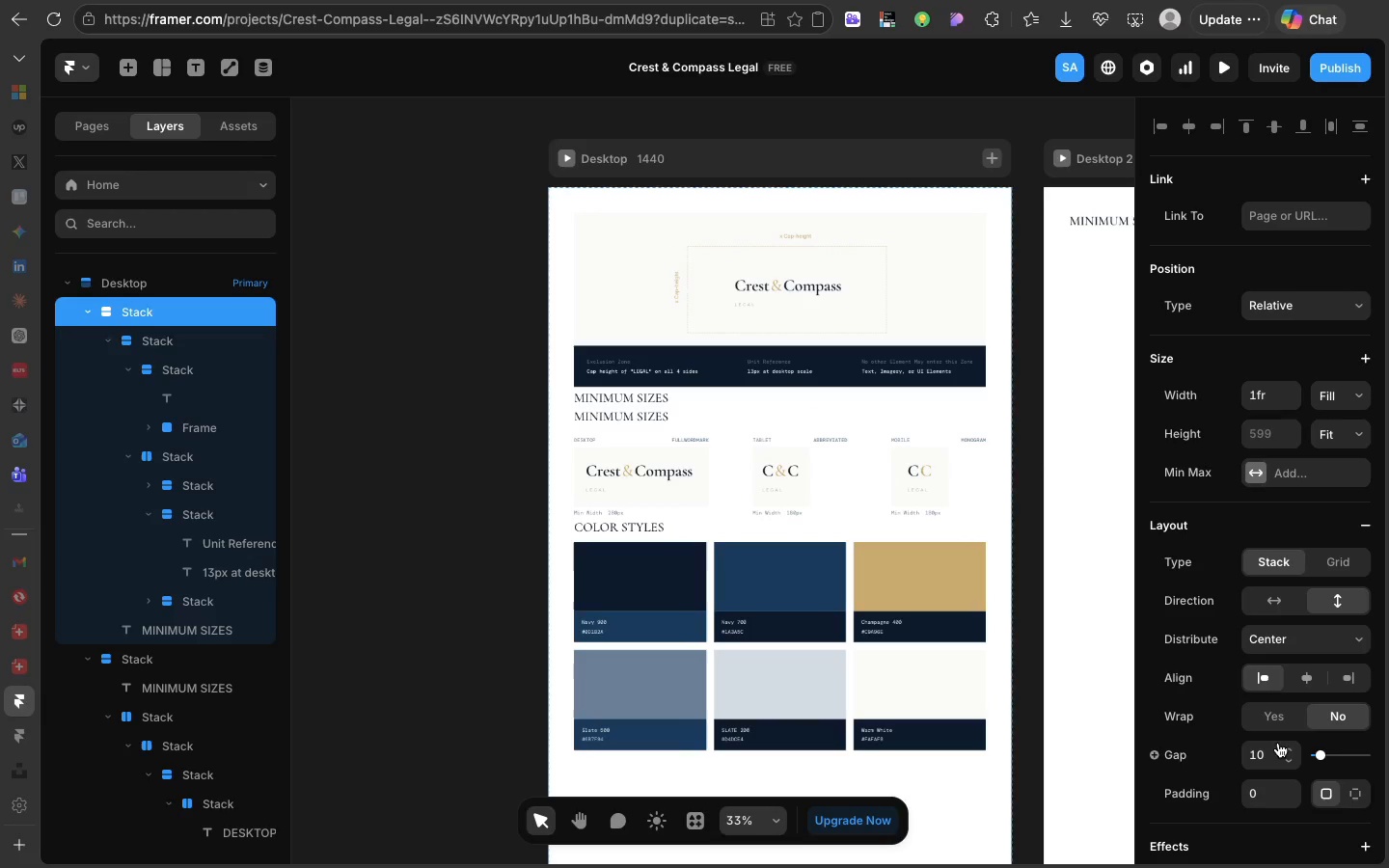 
left_click([1272, 764])
 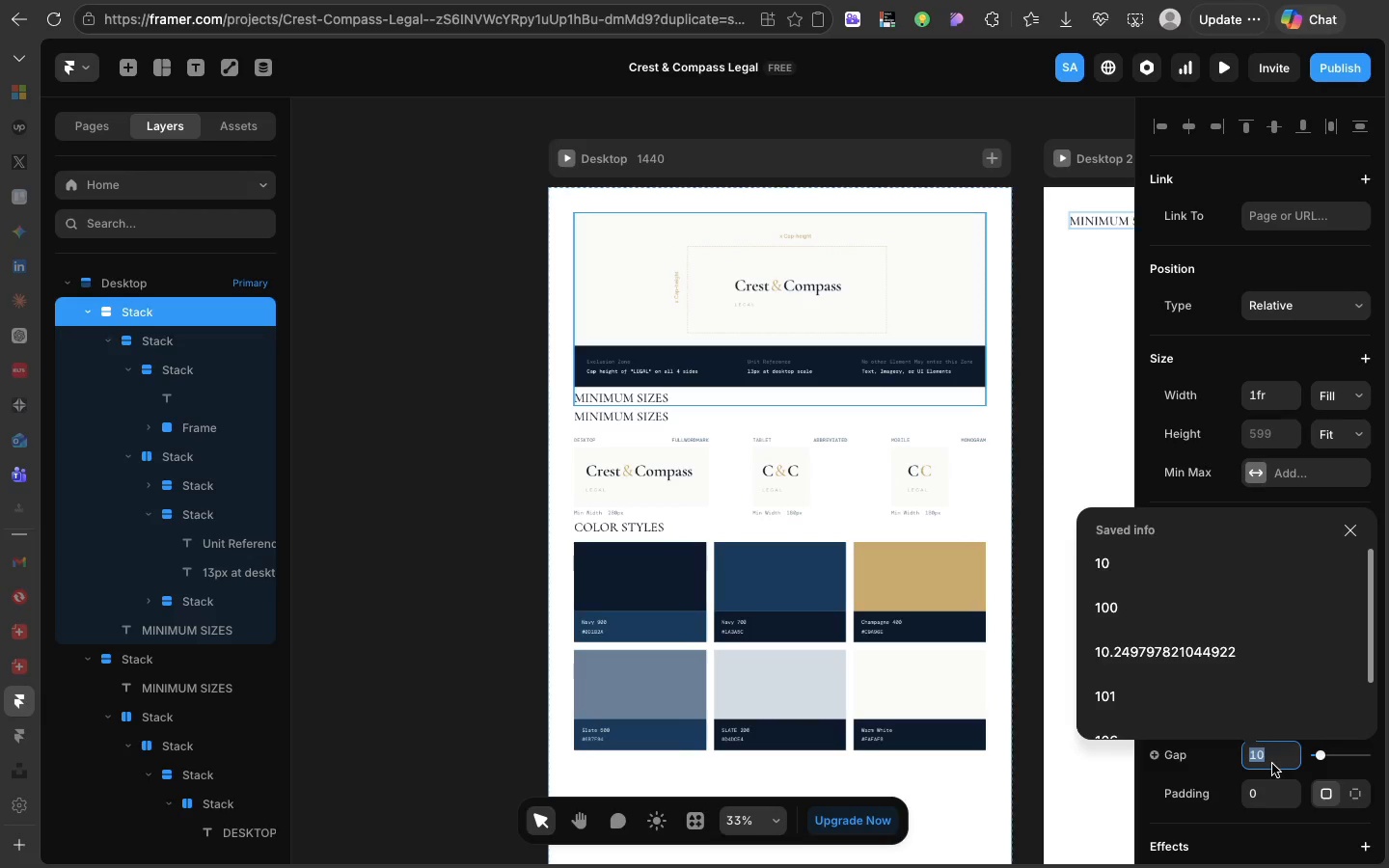 
type(40)
 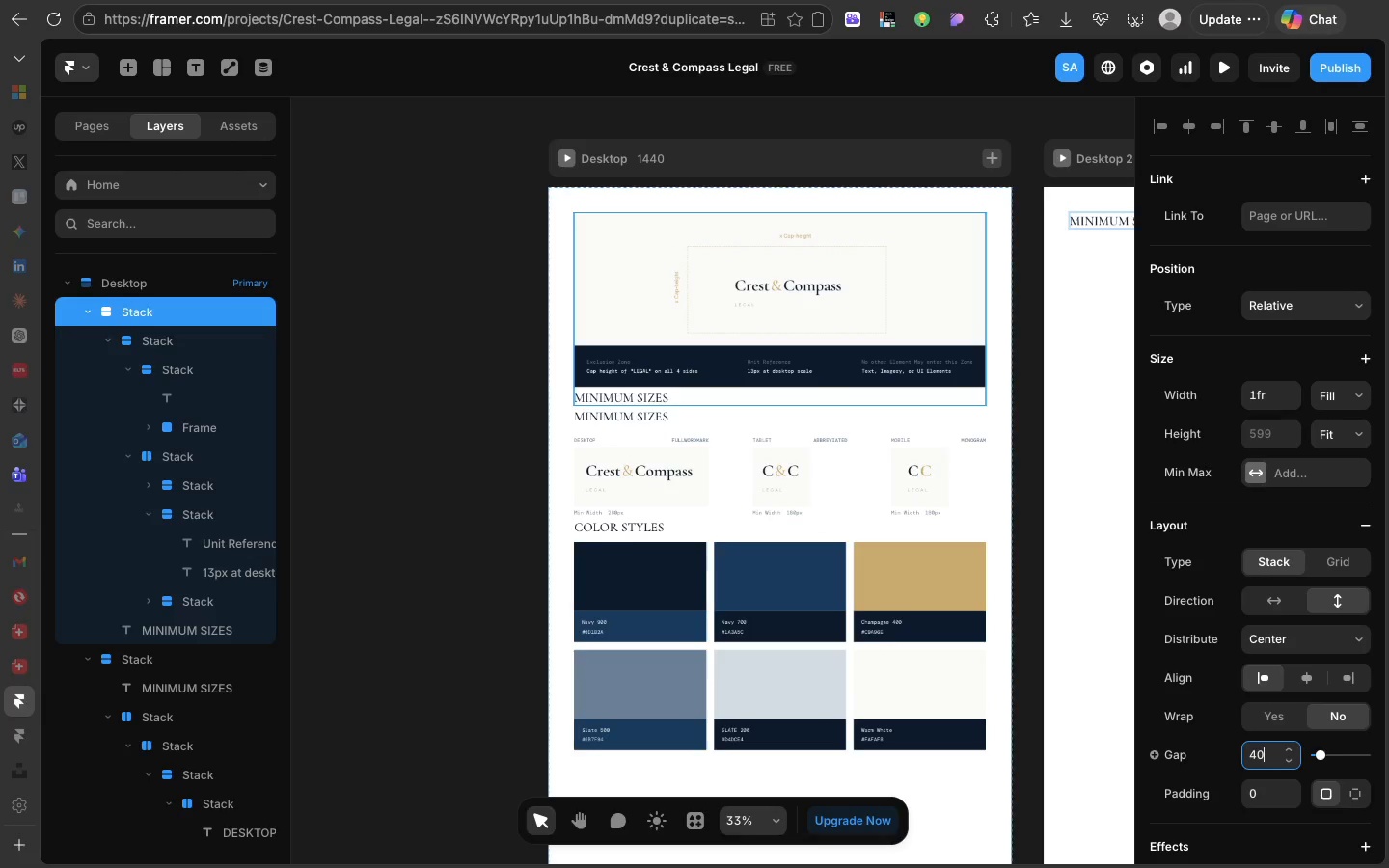 
hold_key(key=Enter, duration=0.3)
 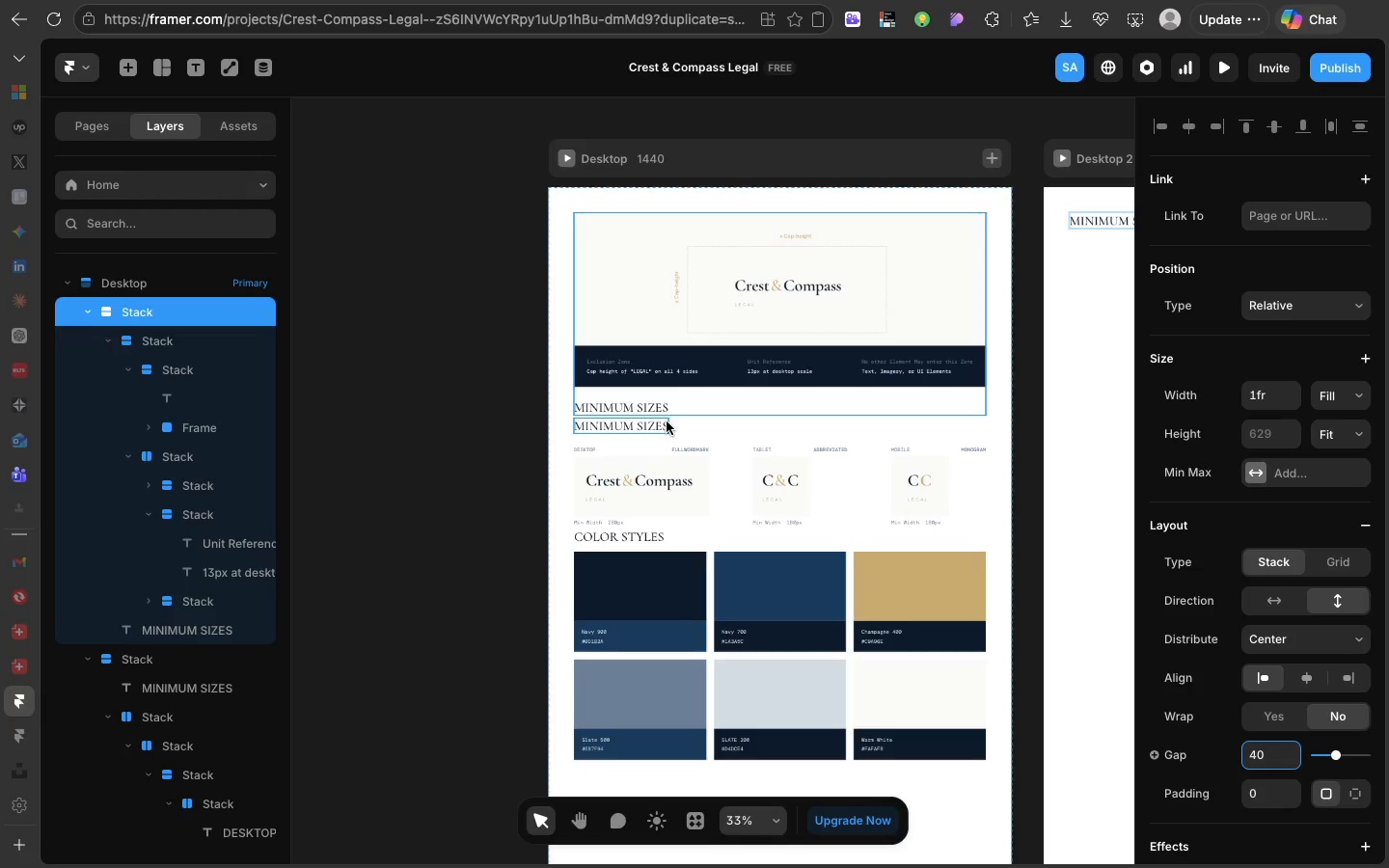 
left_click([652, 405])
 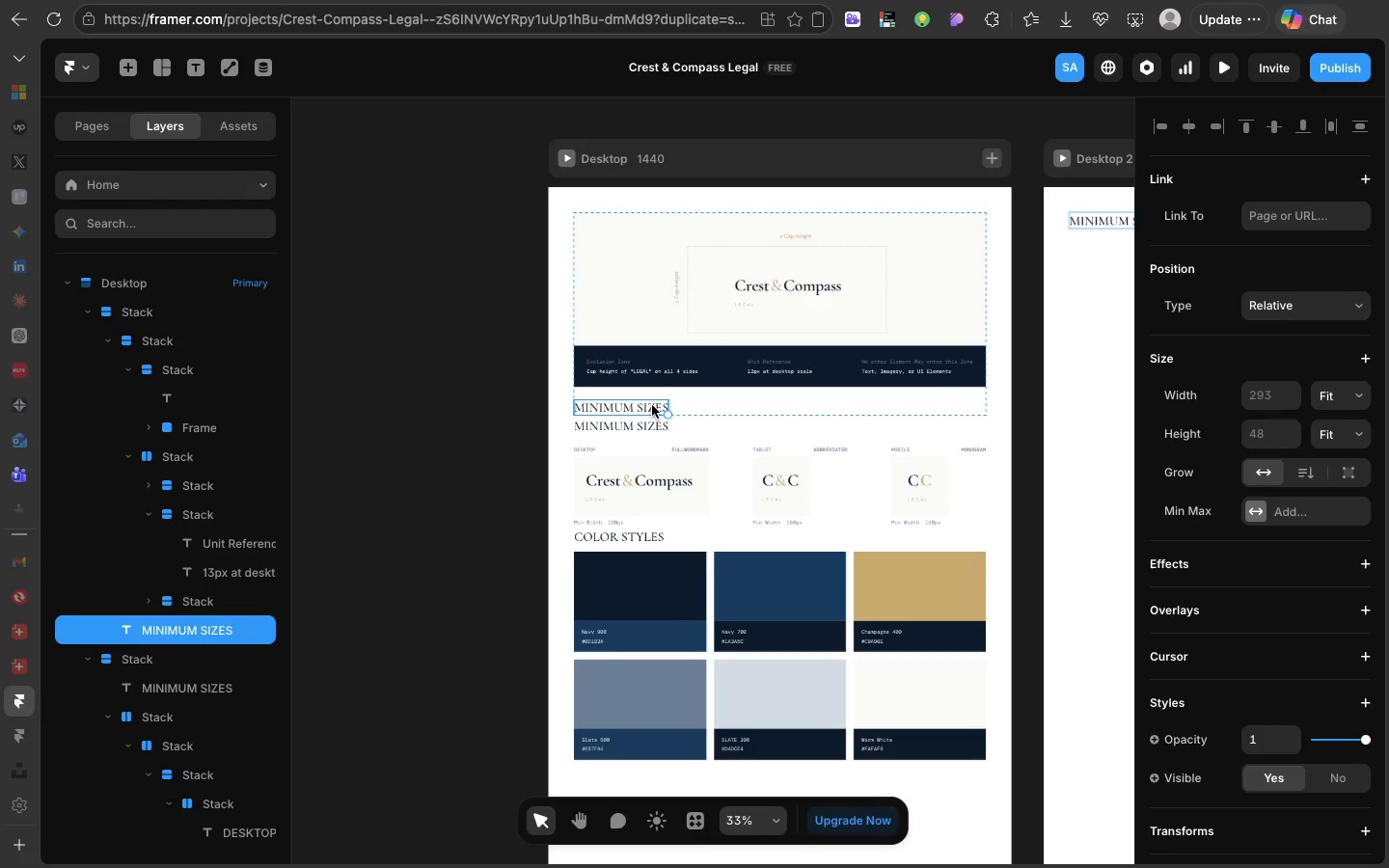 
key(ArrowUp)
 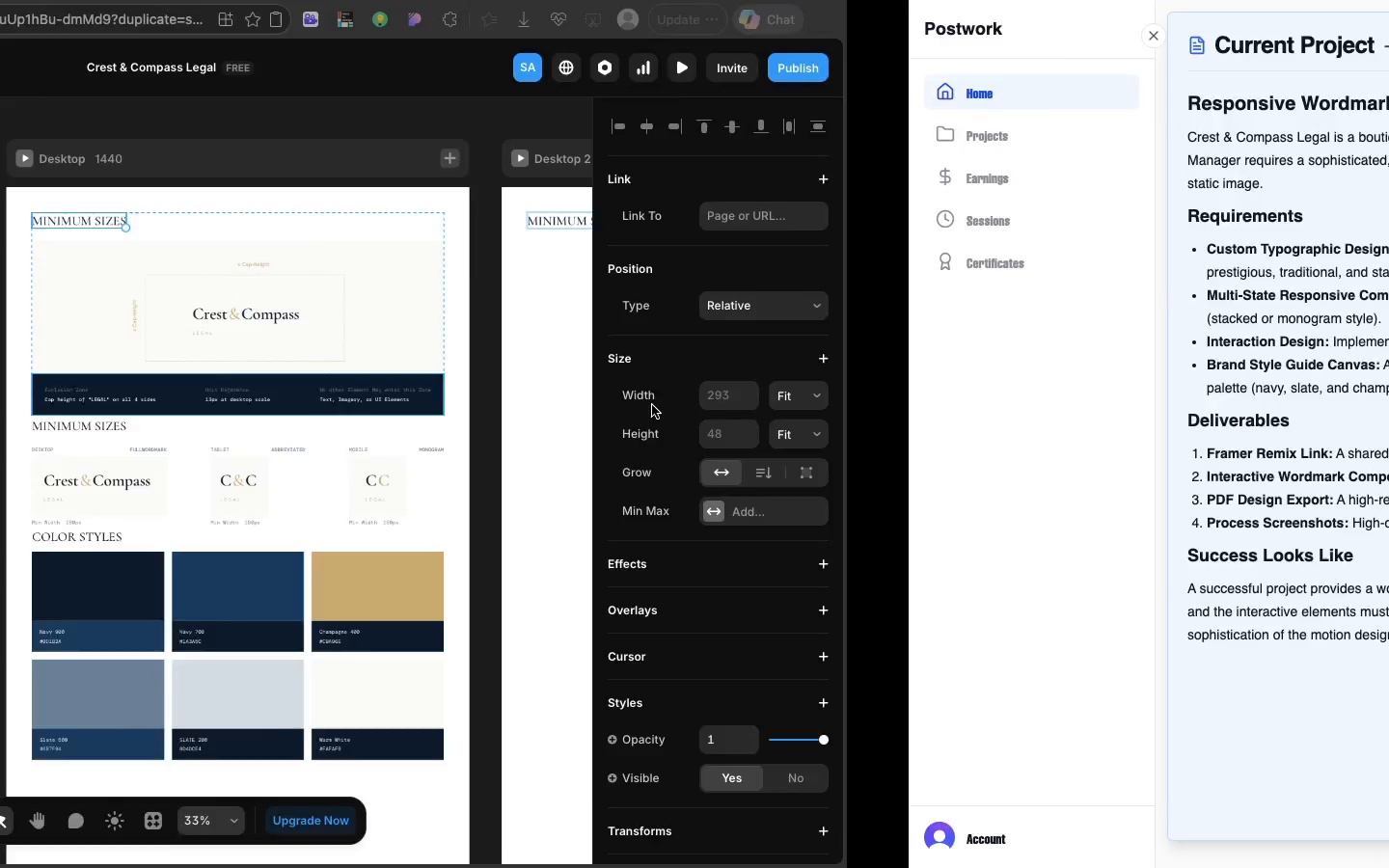 
wait(5.23)
 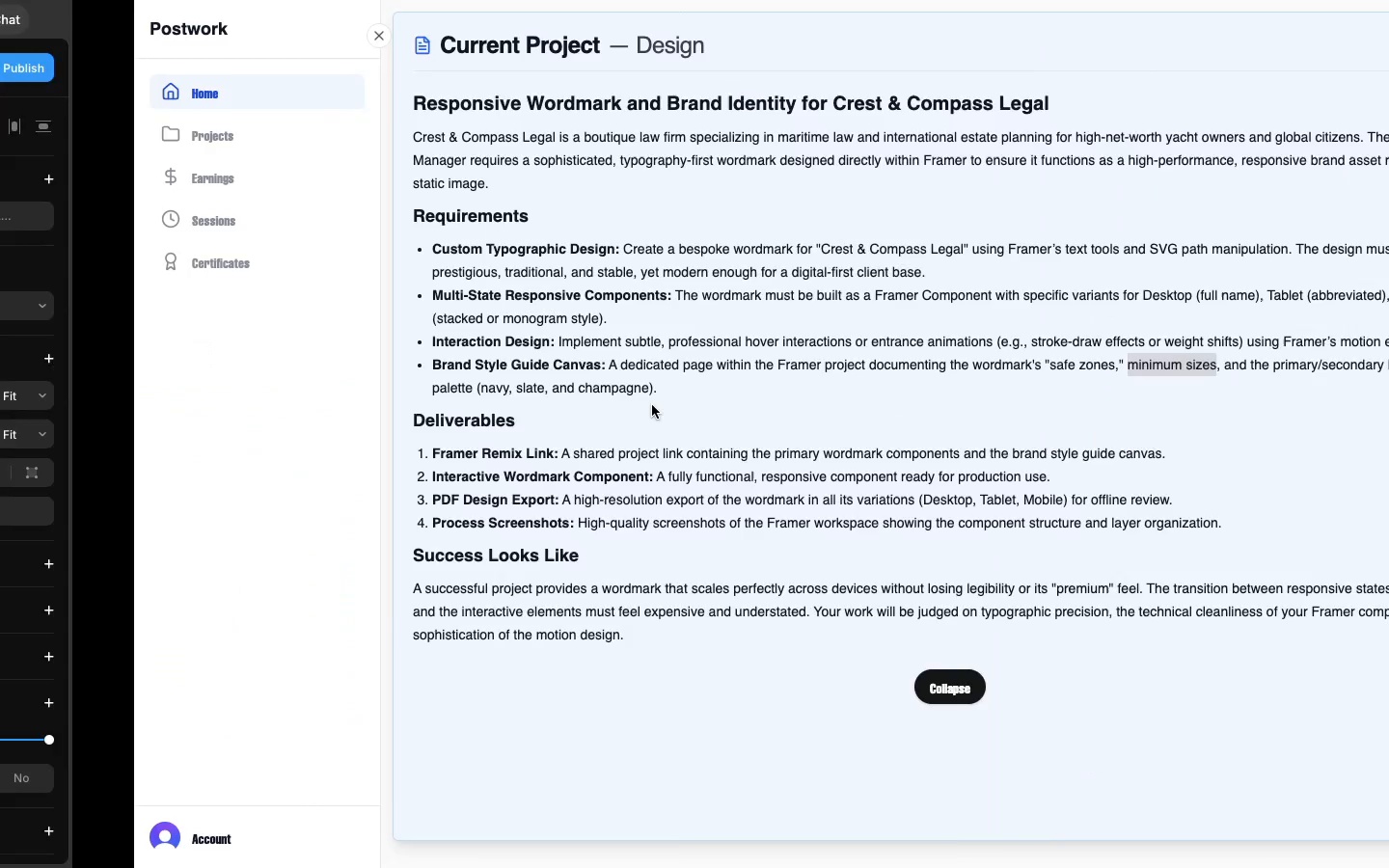 
double_click([631, 223])
 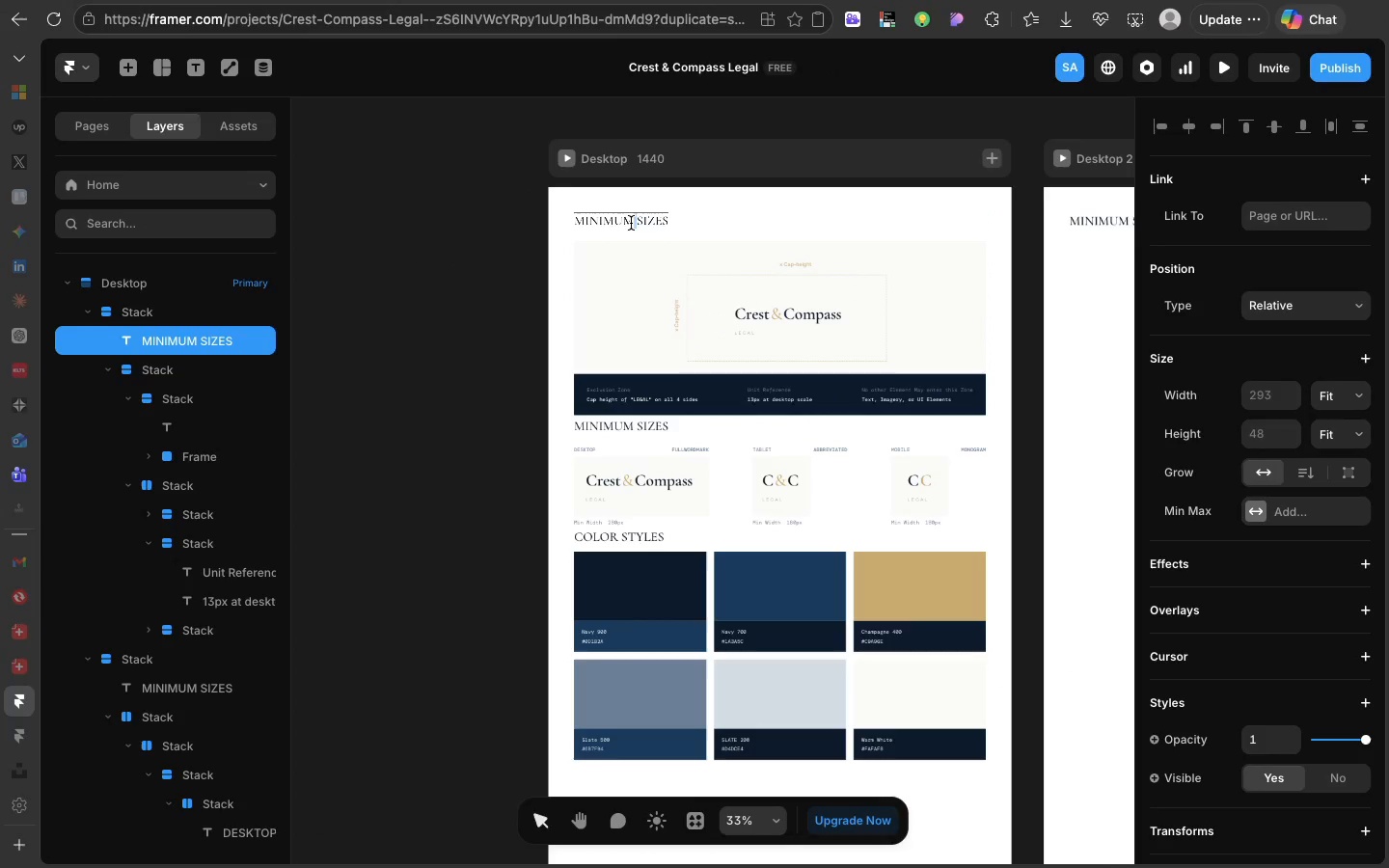 
triple_click([631, 223])
 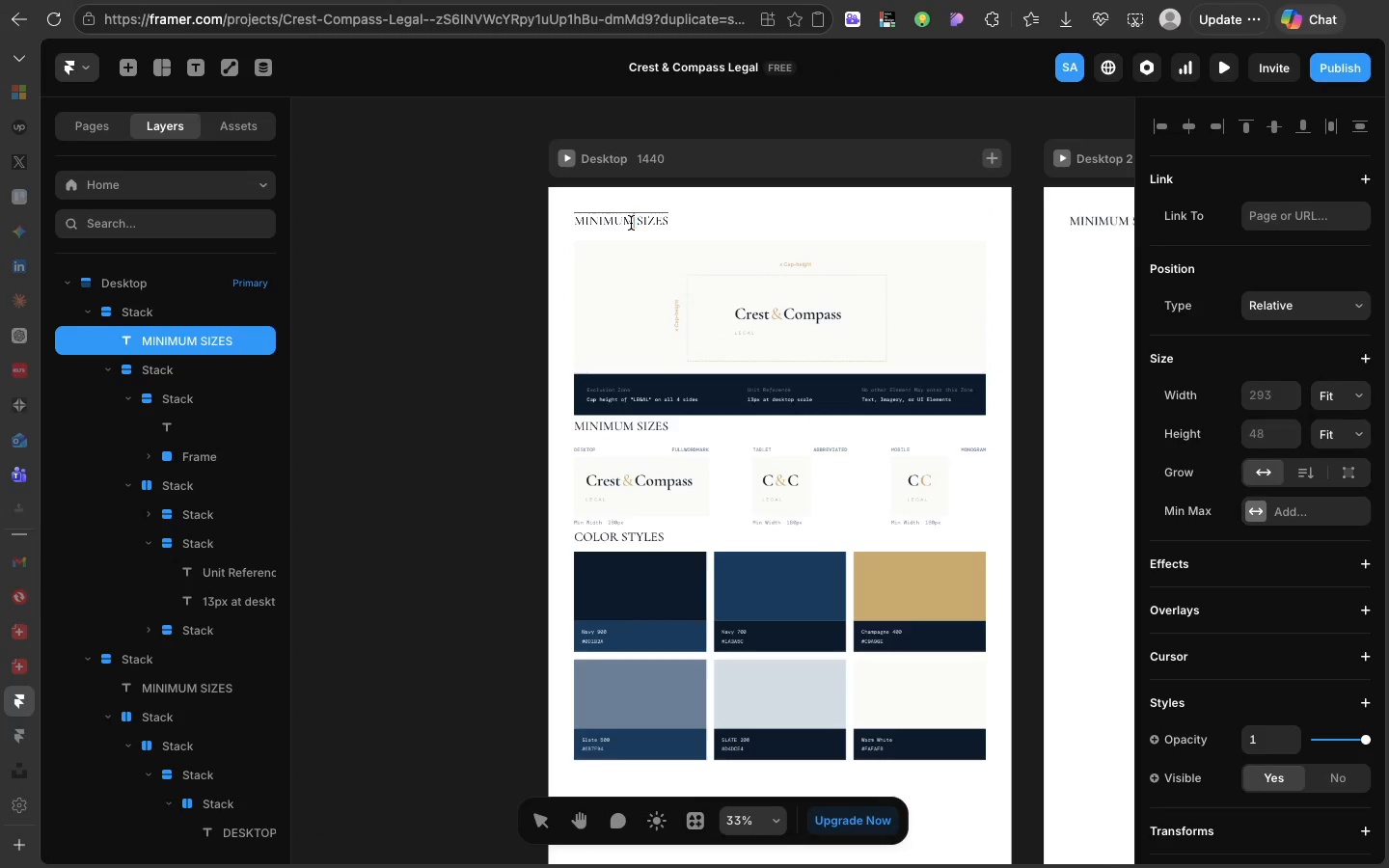 
double_click([631, 223])
 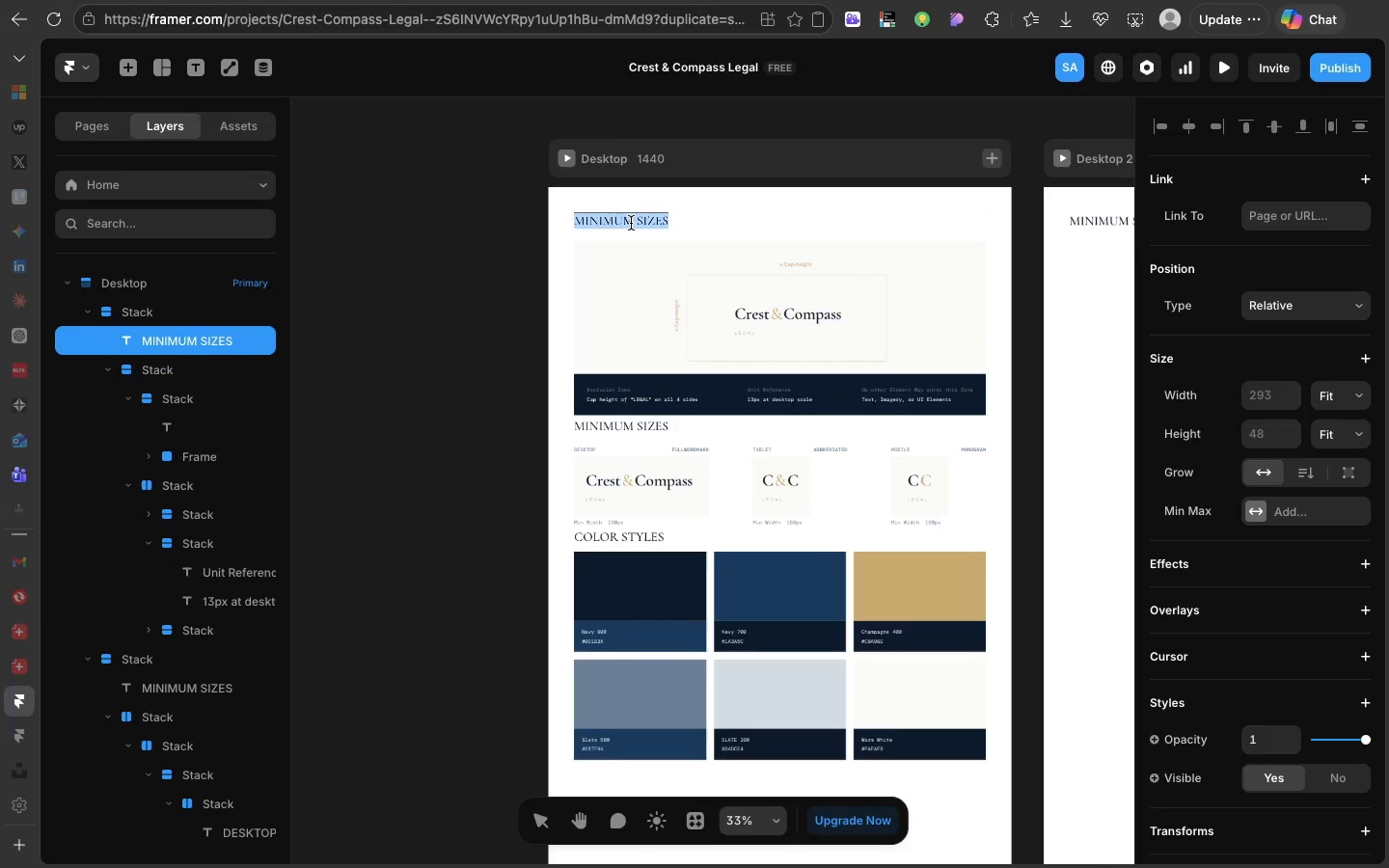 
triple_click([631, 223])
 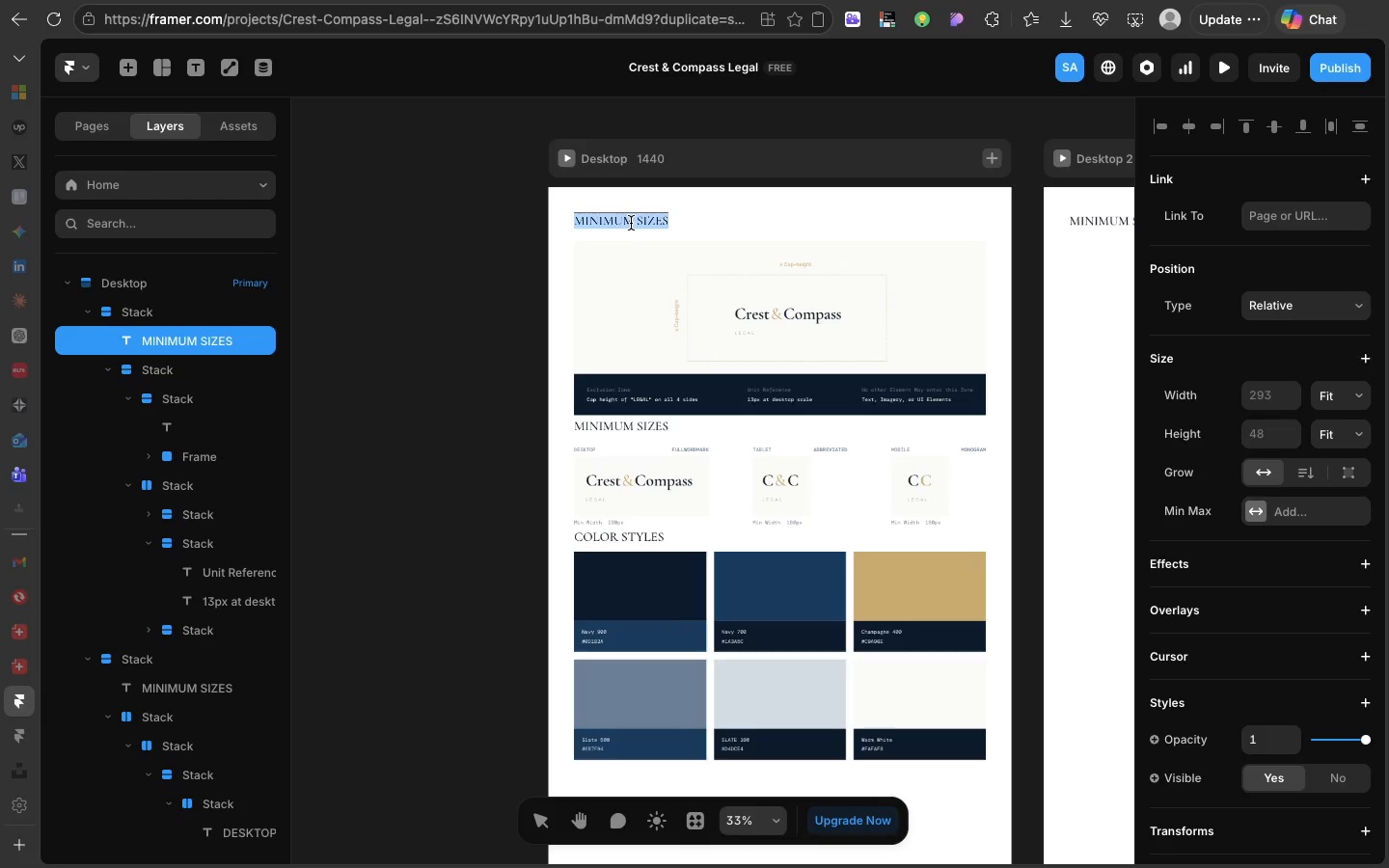 
type(SAFE ZONES)
 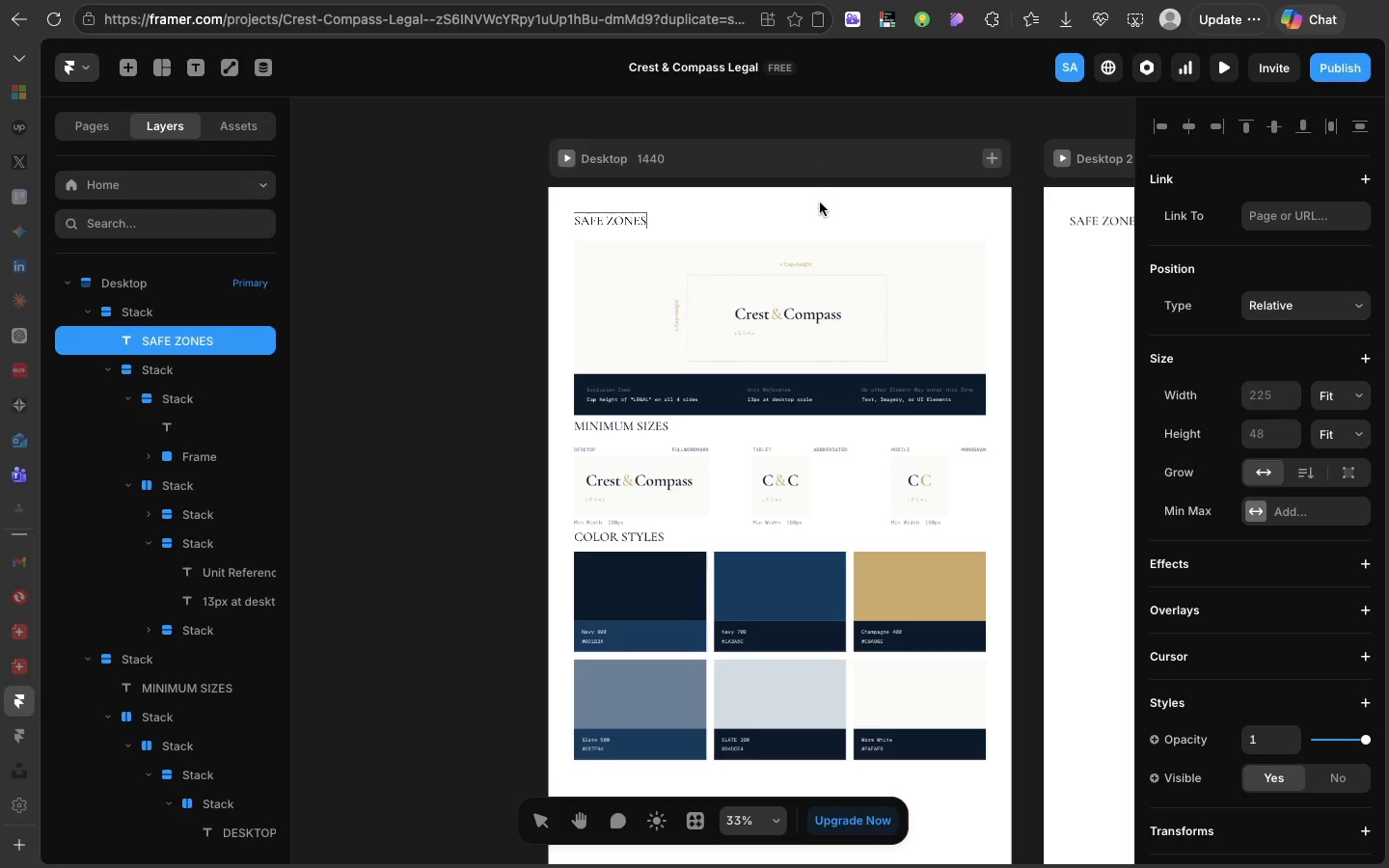 
left_click([820, 203])
 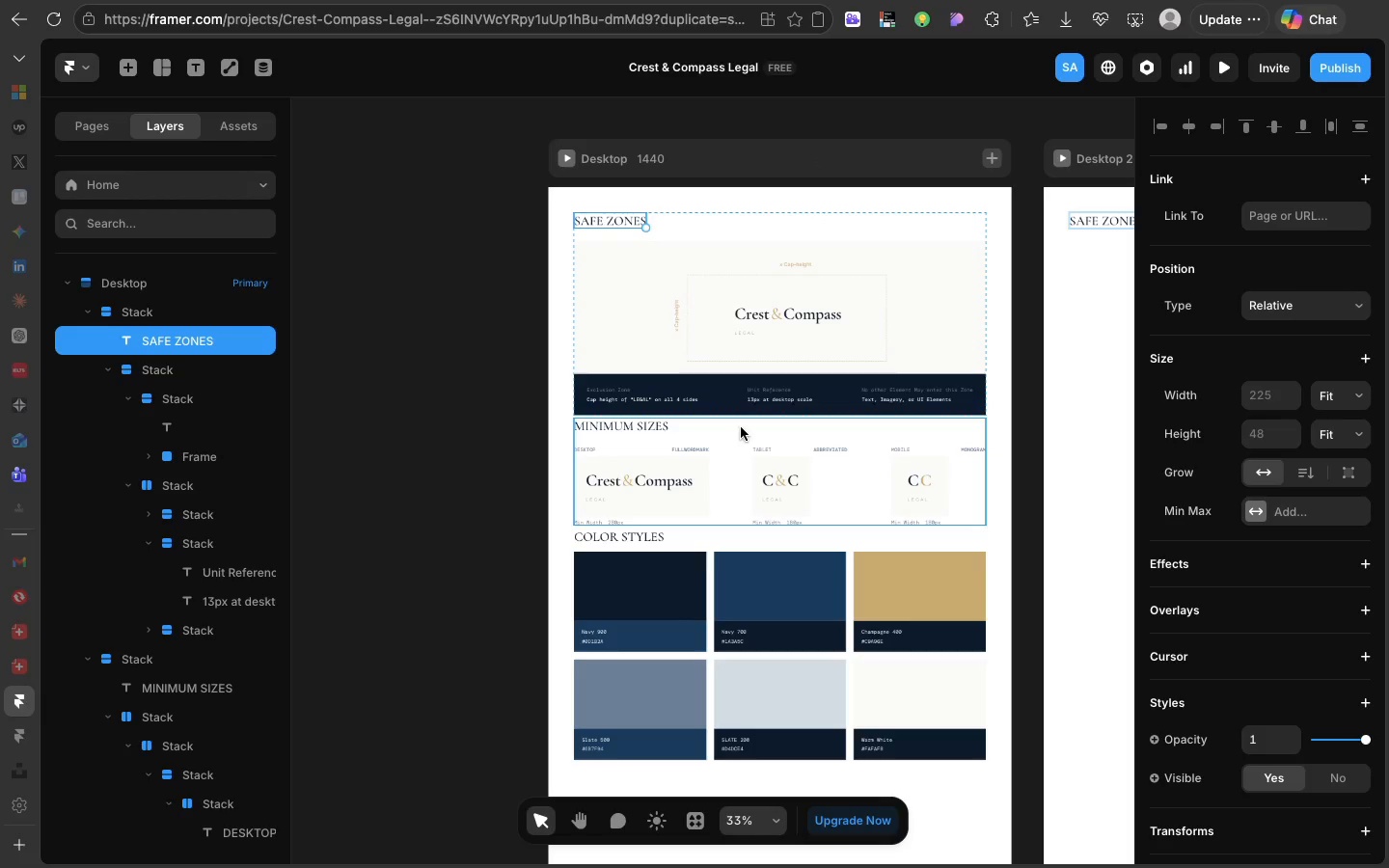 
left_click([741, 426])
 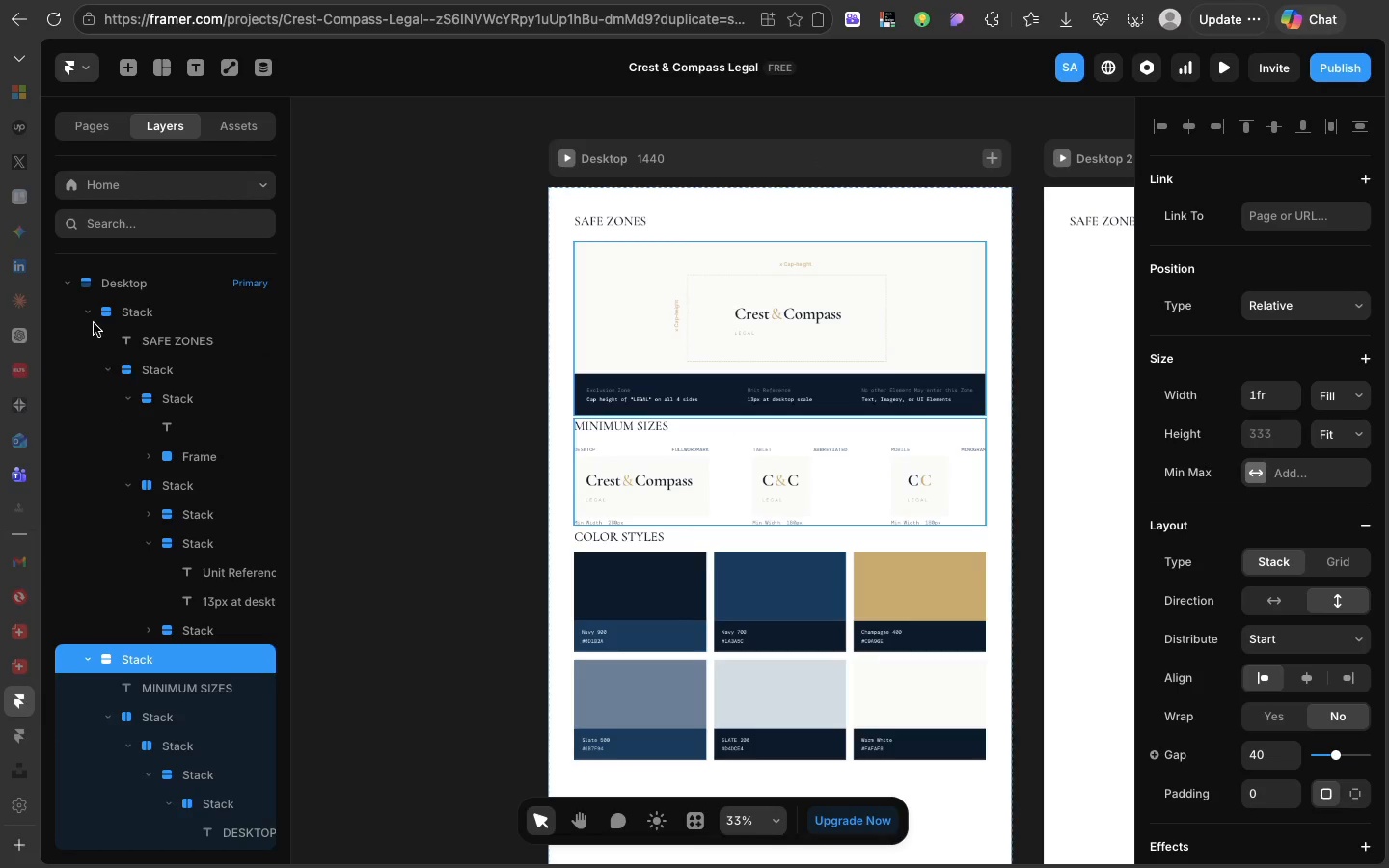 
left_click([91, 311])
 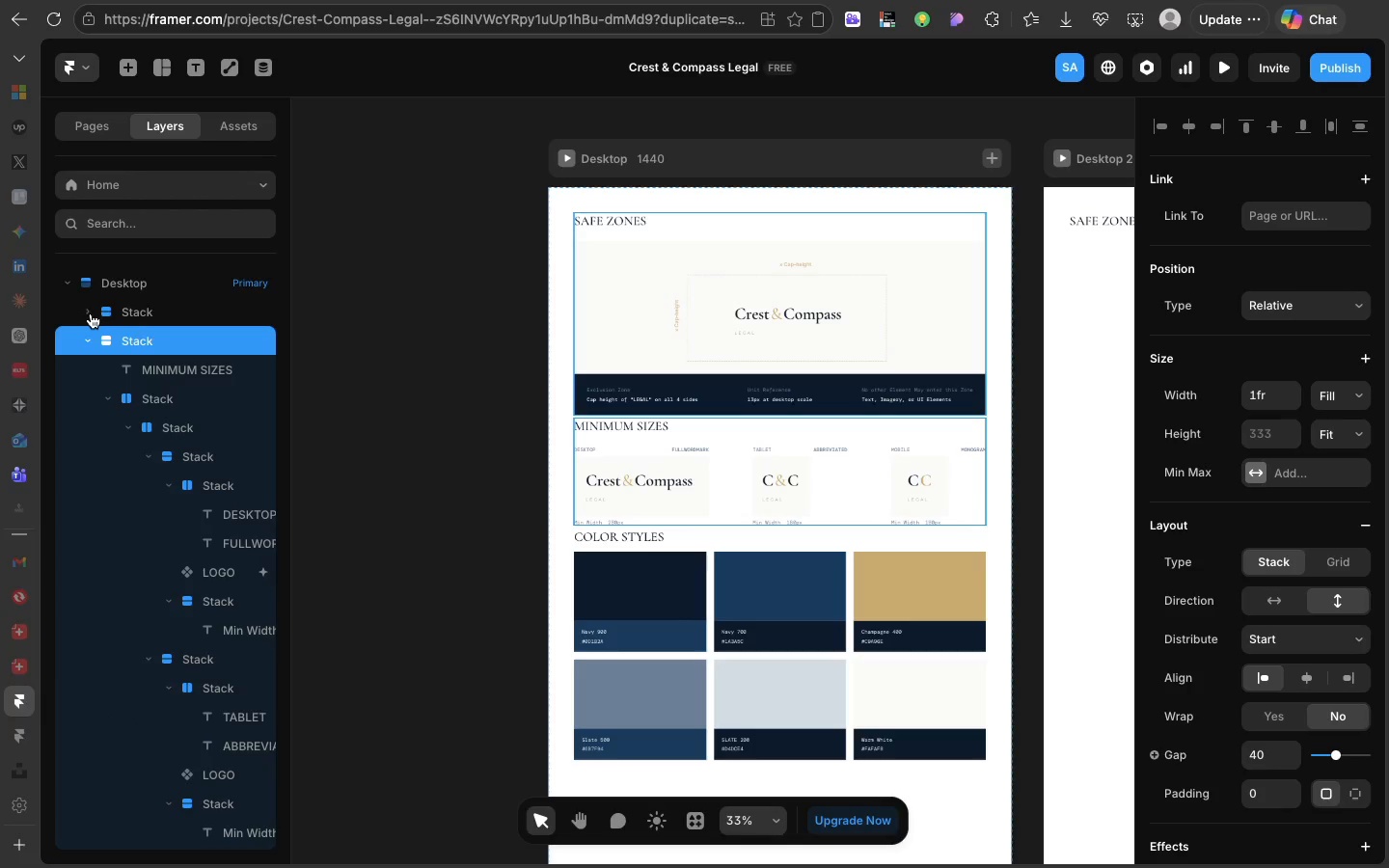 
left_click([89, 313])
 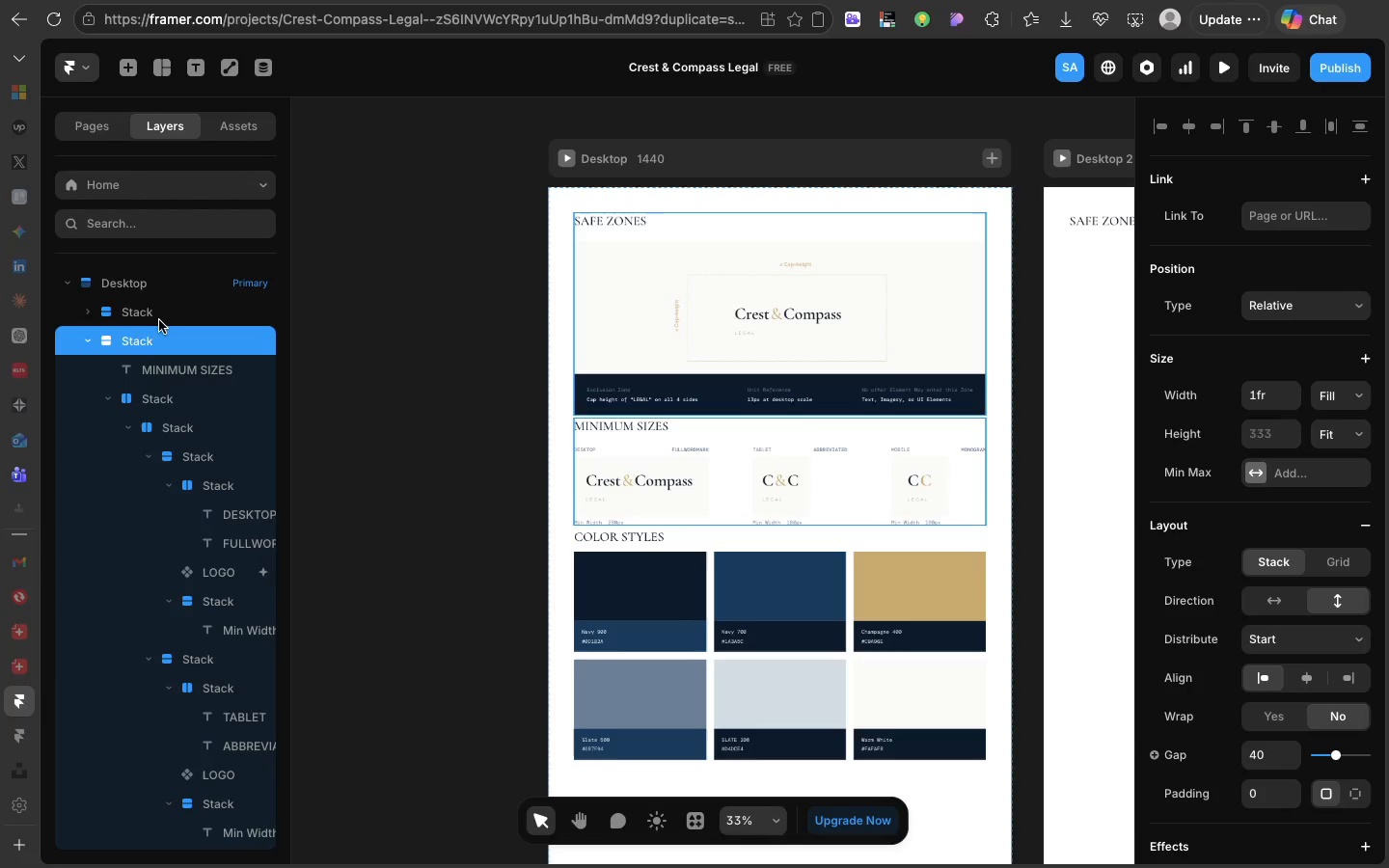 
left_click([159, 320])
 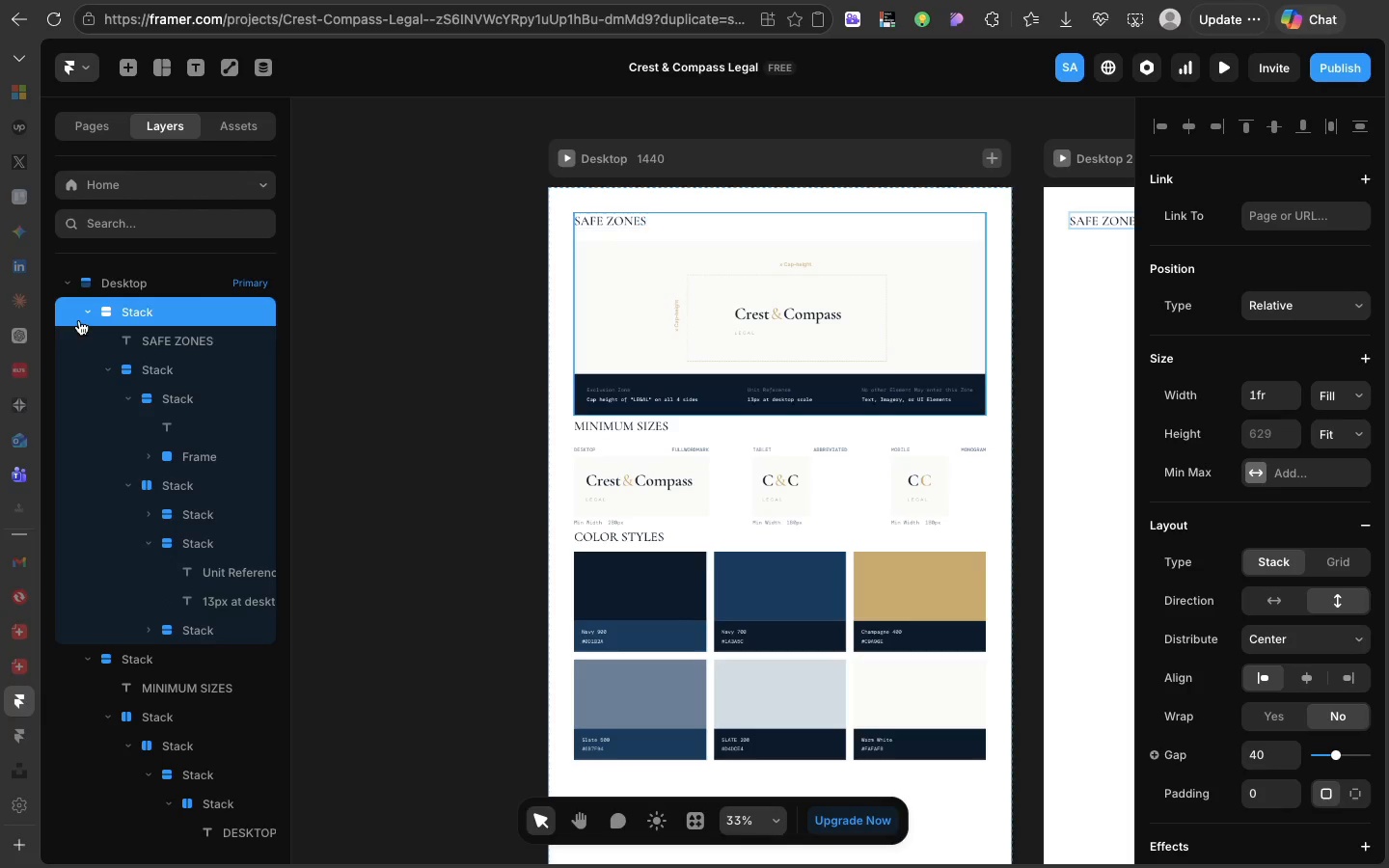 
left_click([85, 314])
 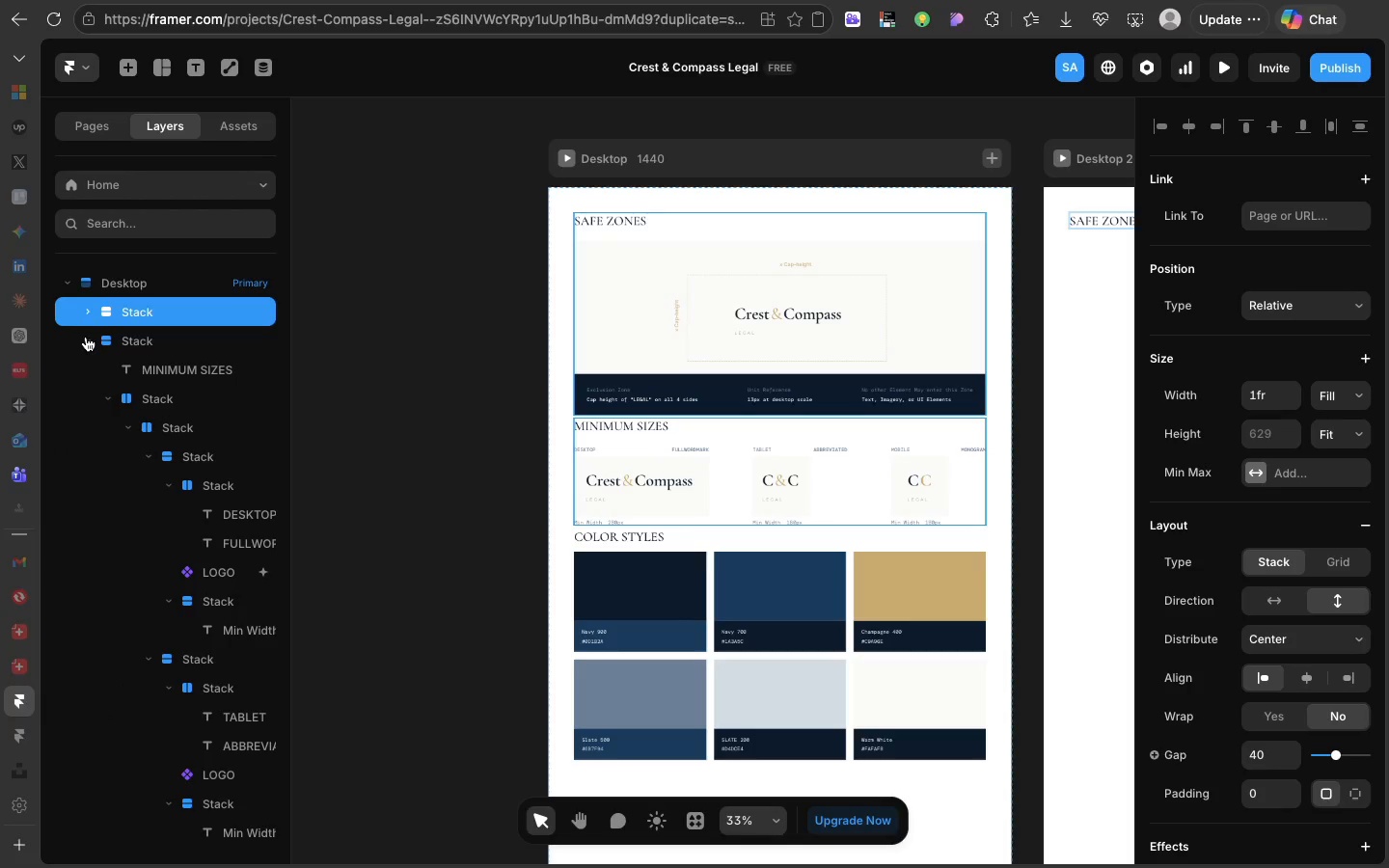 
left_click([86, 337])
 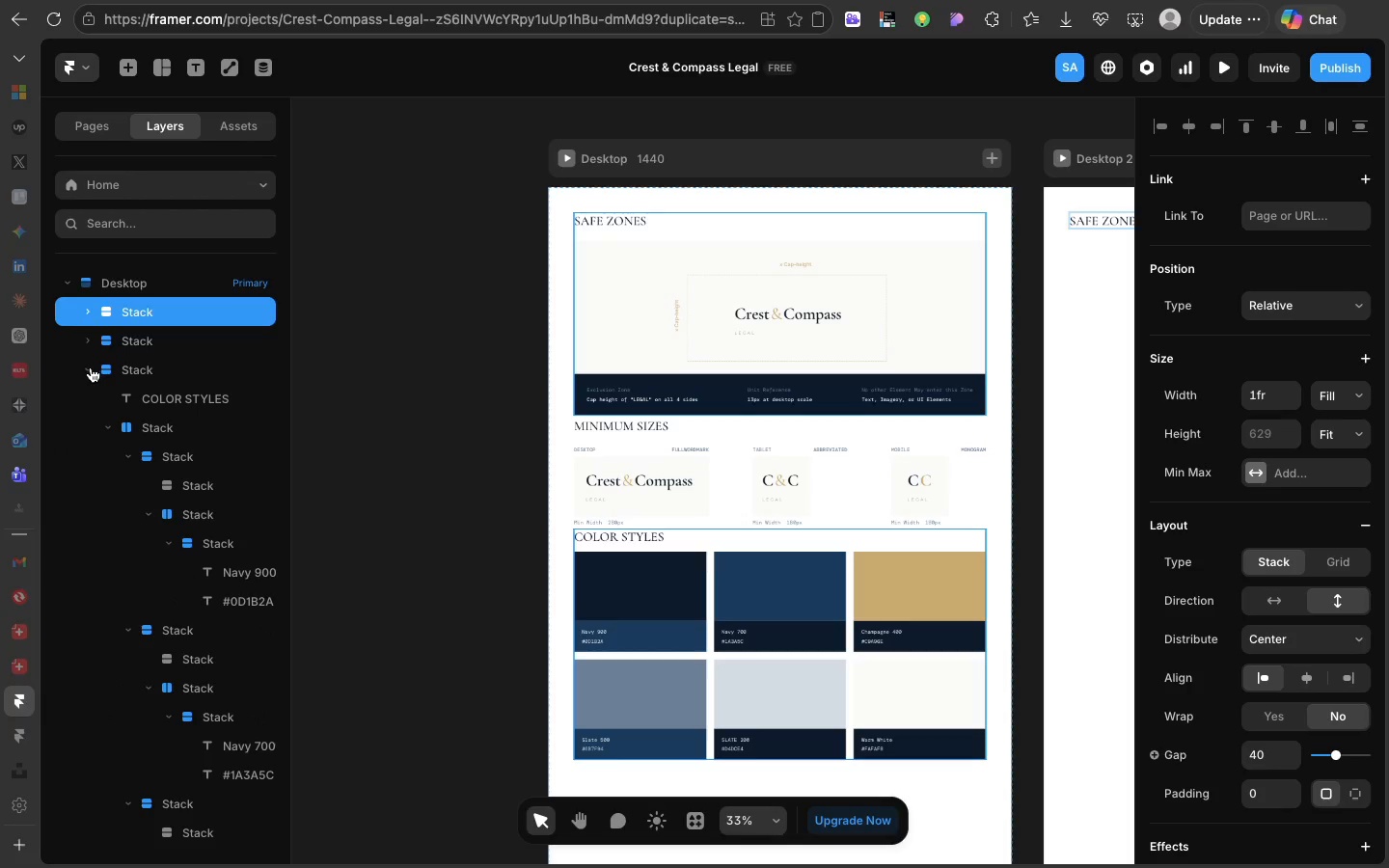 
left_click([85, 367])
 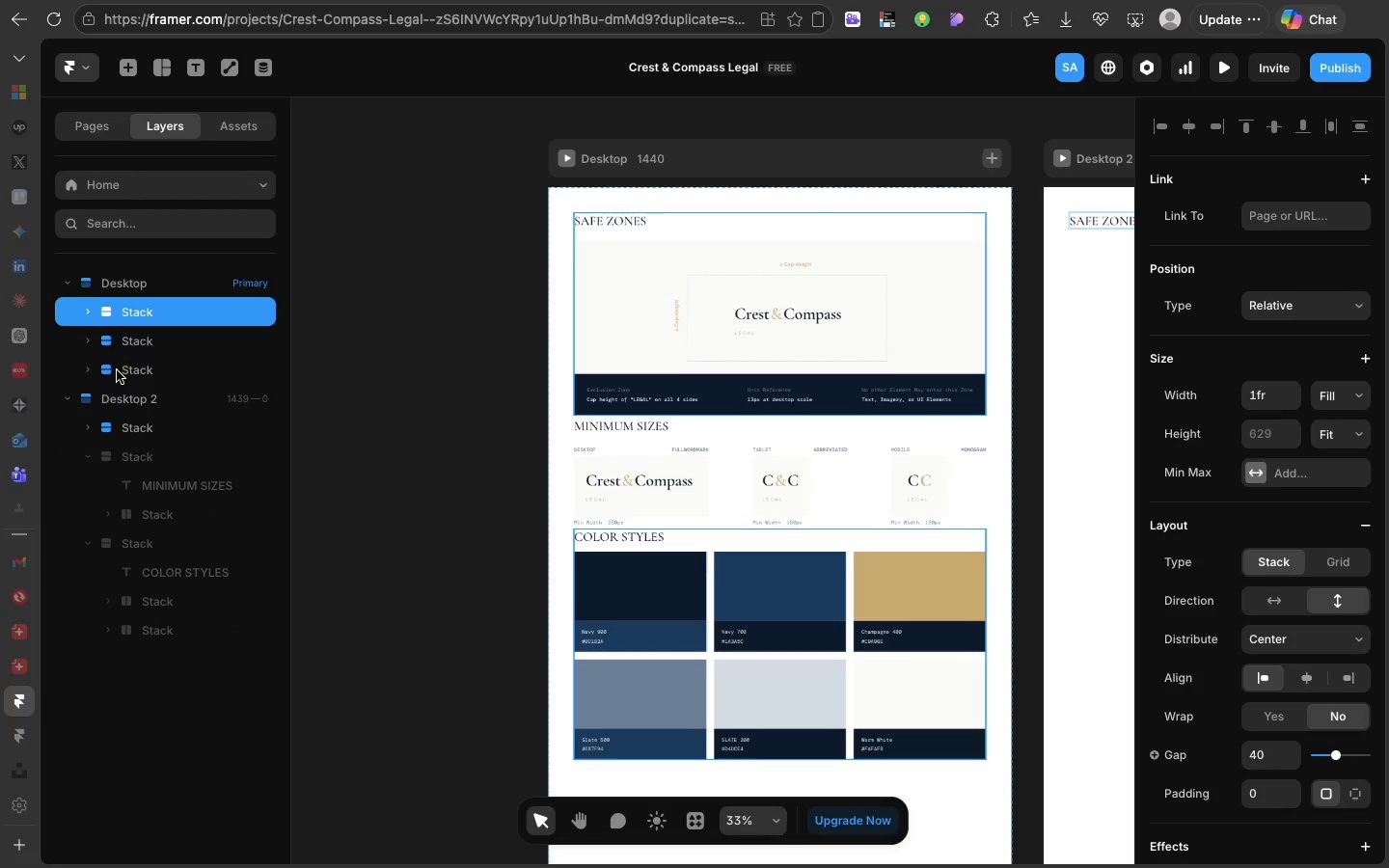 
left_click([118, 371])
 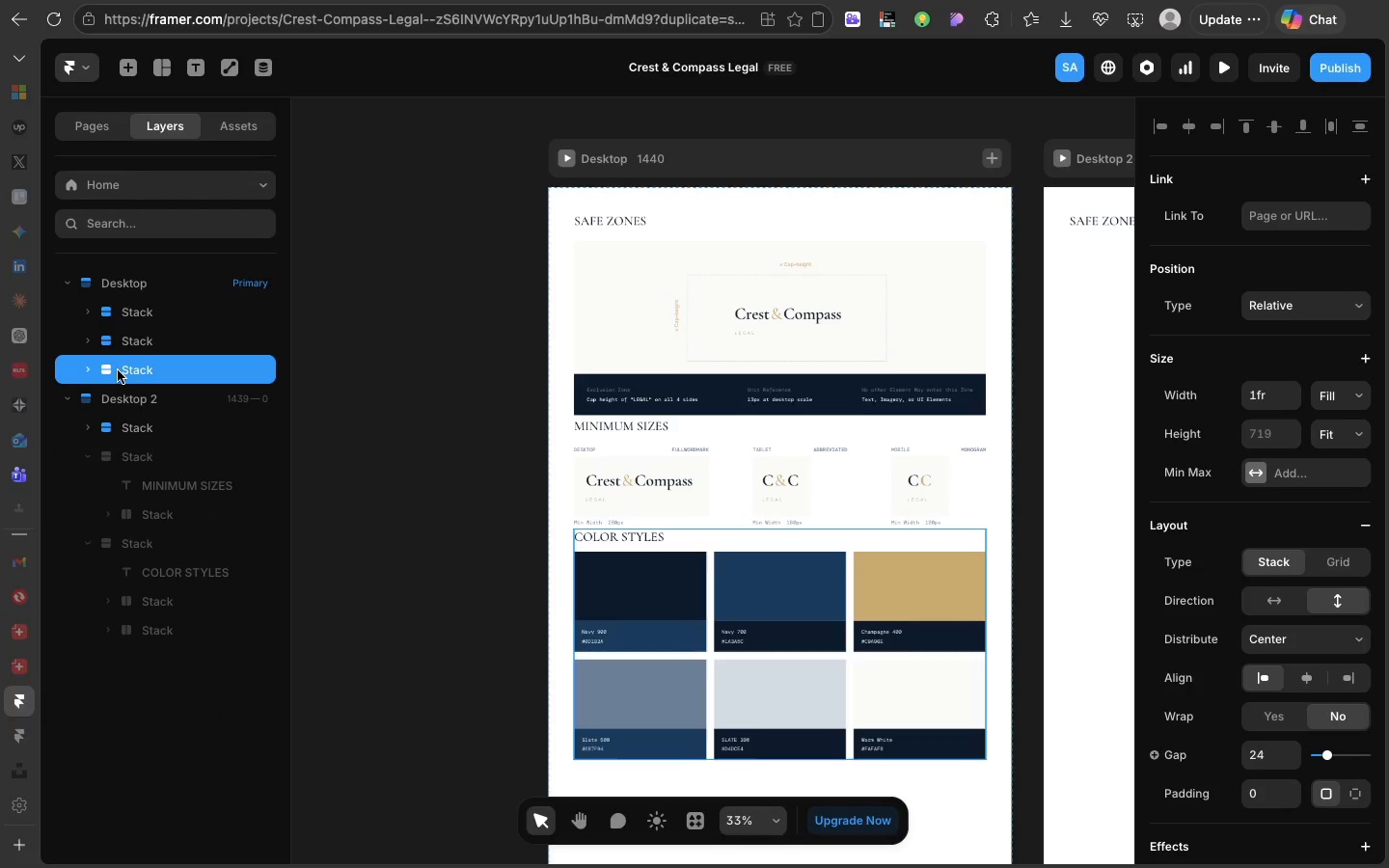 
hold_key(key=ShiftLeft, duration=2.66)
left_click([116, 348])
 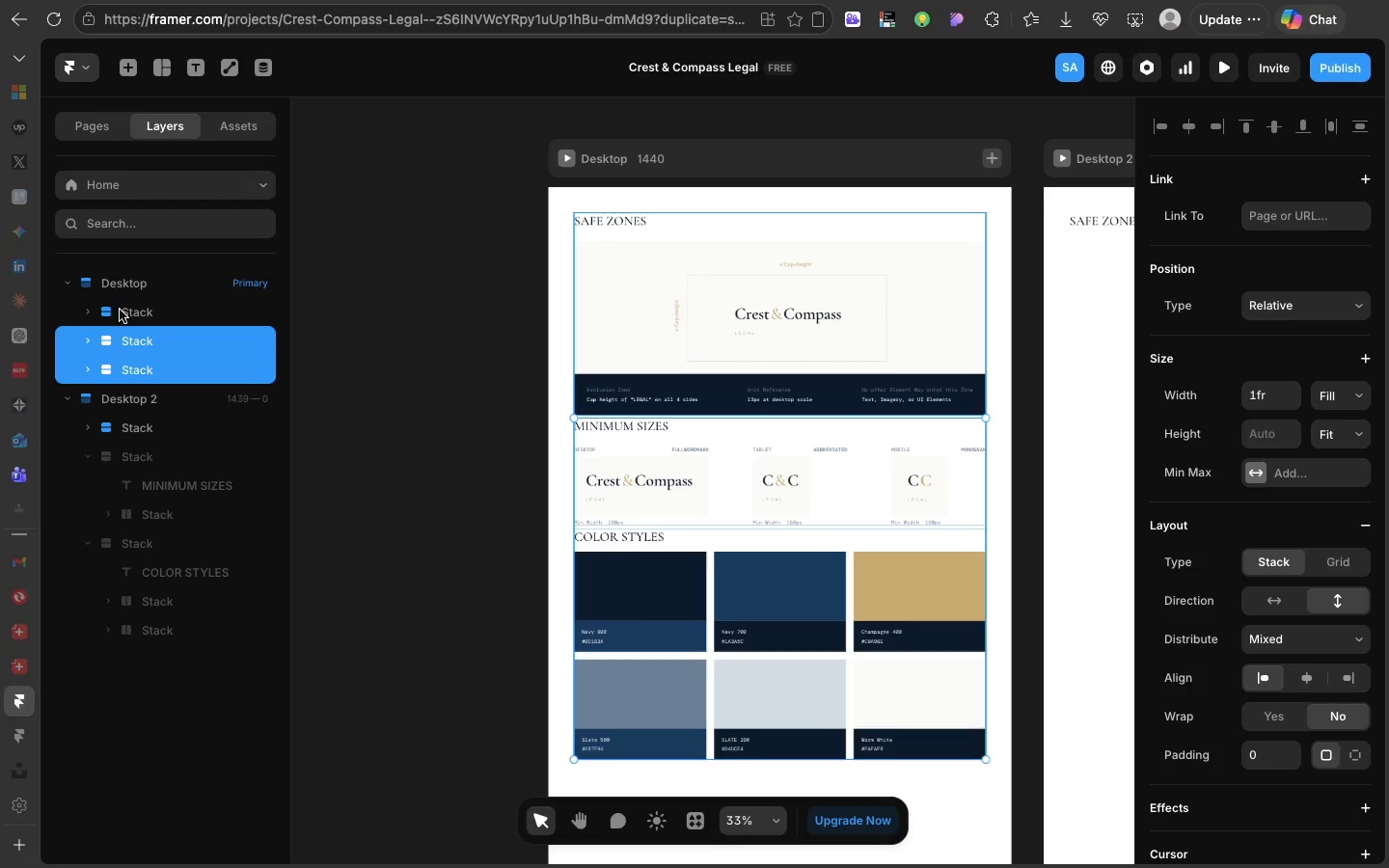 
left_click([120, 310])
 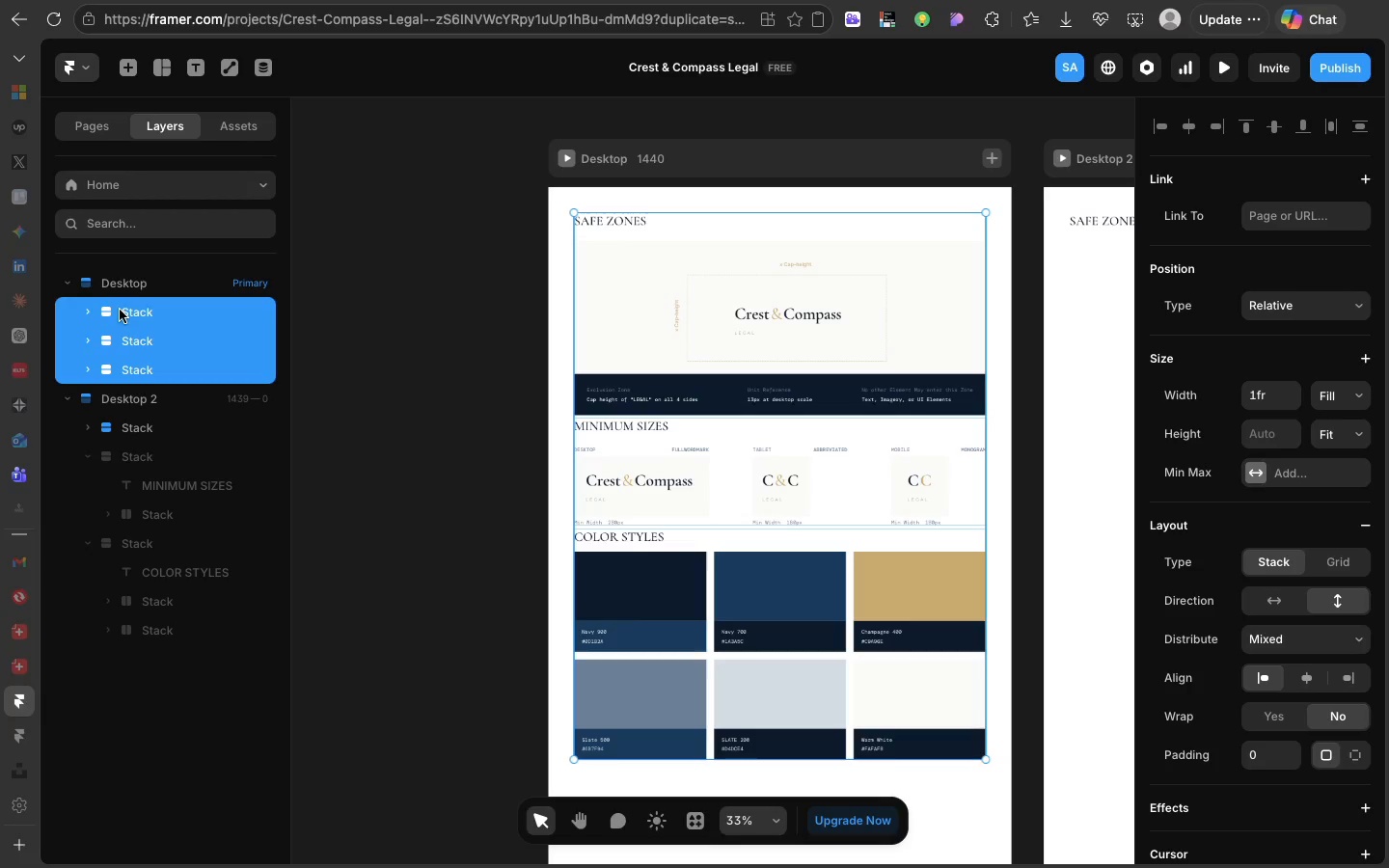 
right_click([120, 310])
 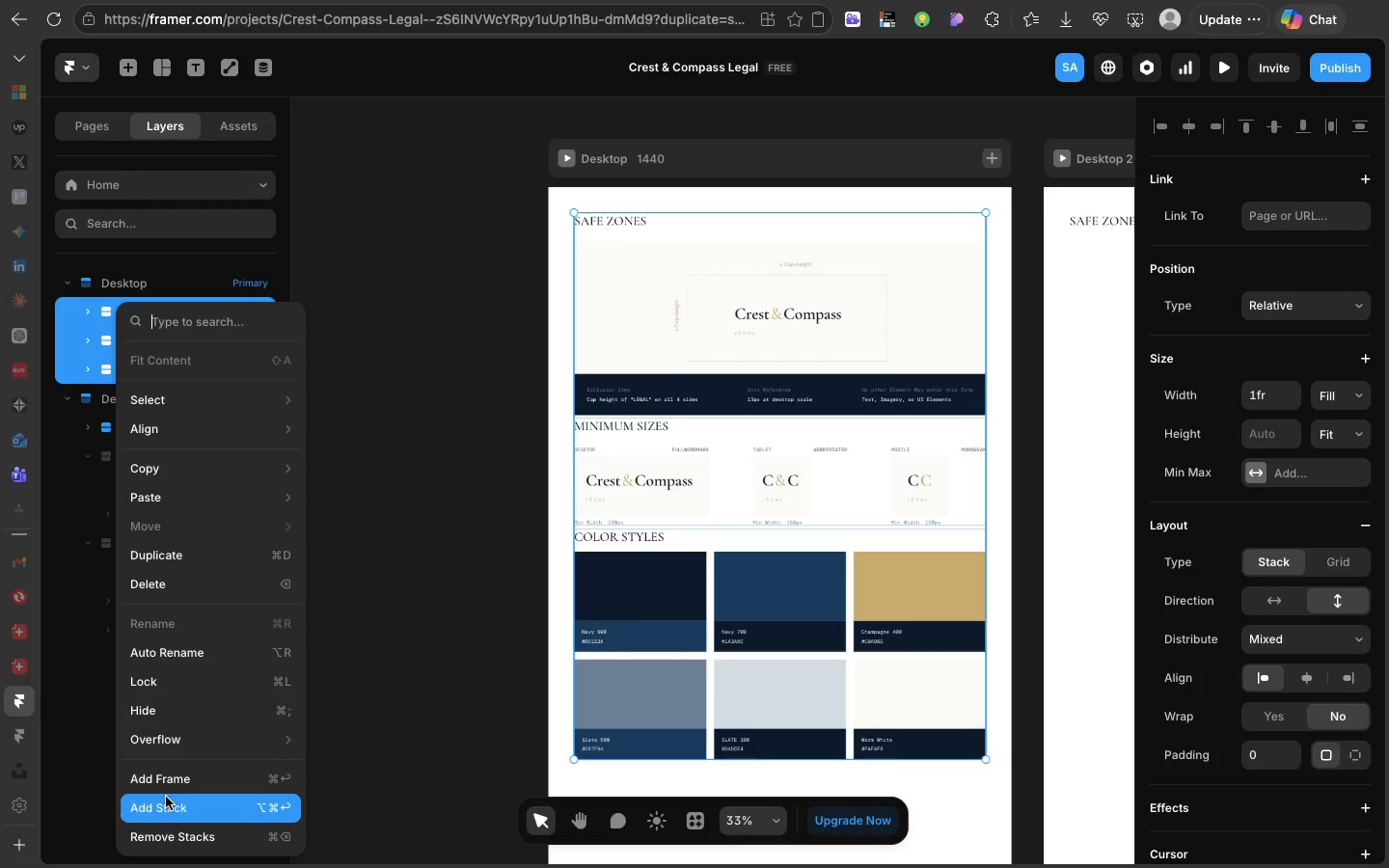 
left_click([164, 802])
 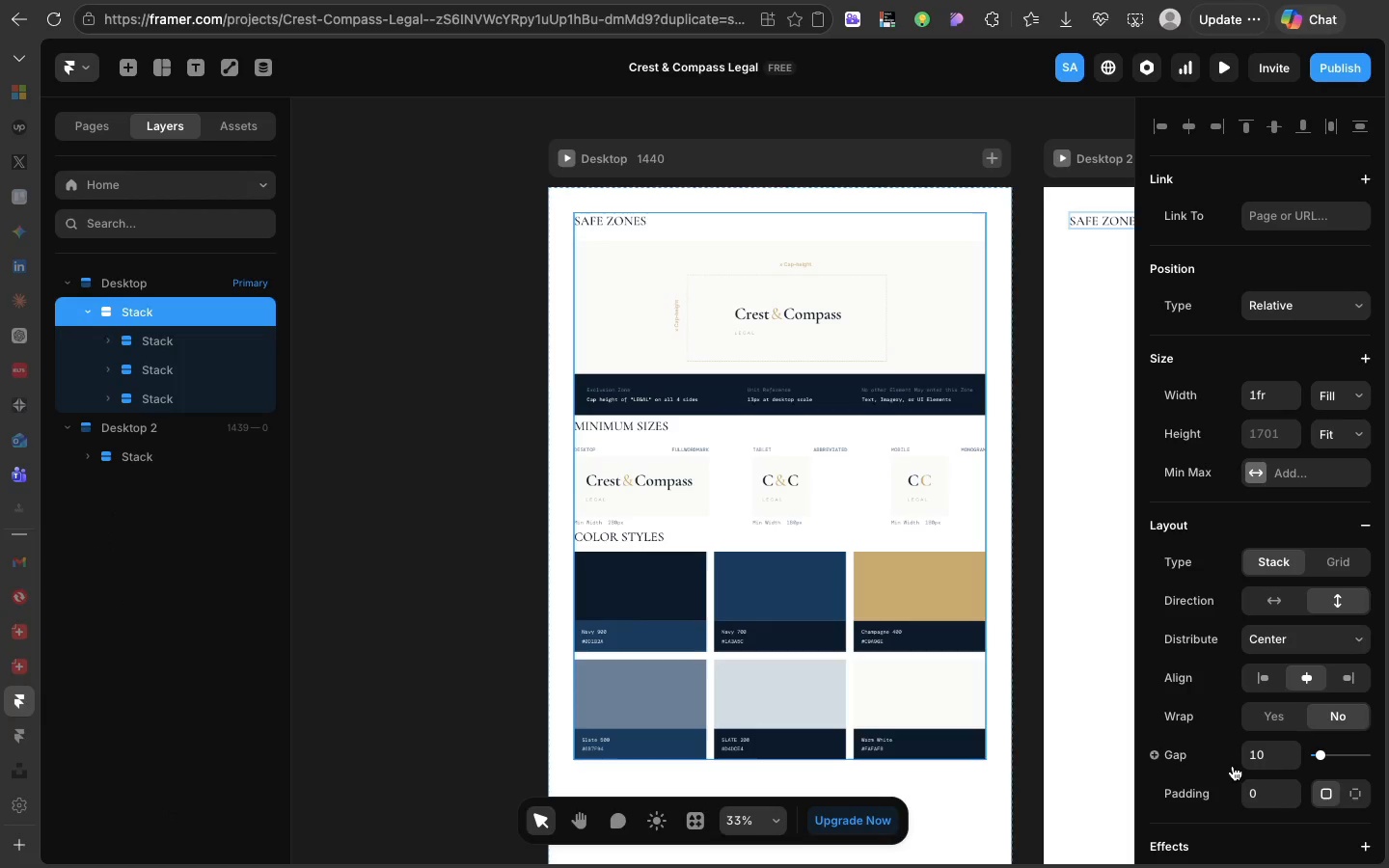 
left_click([1266, 755])
 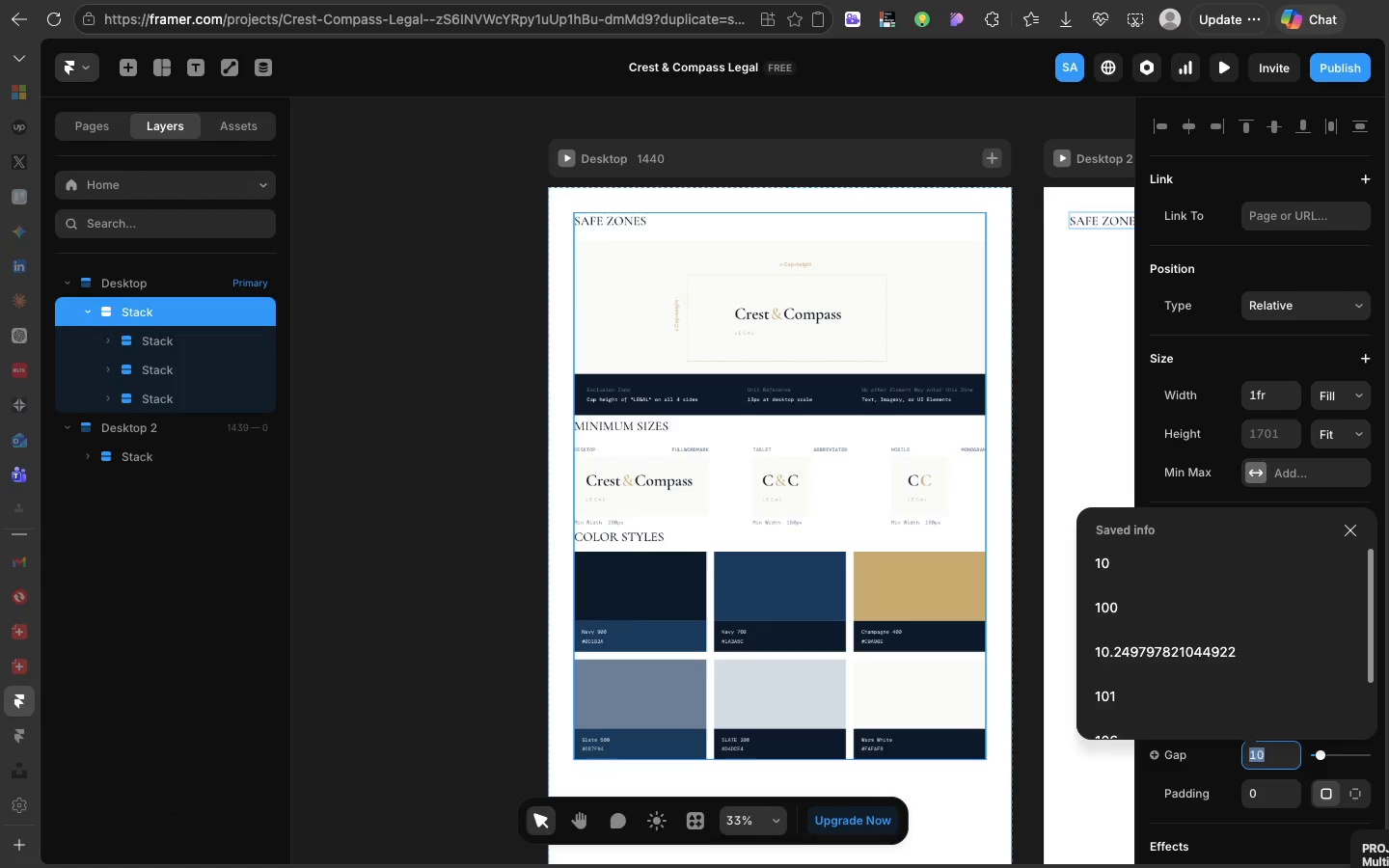 
type(80)
 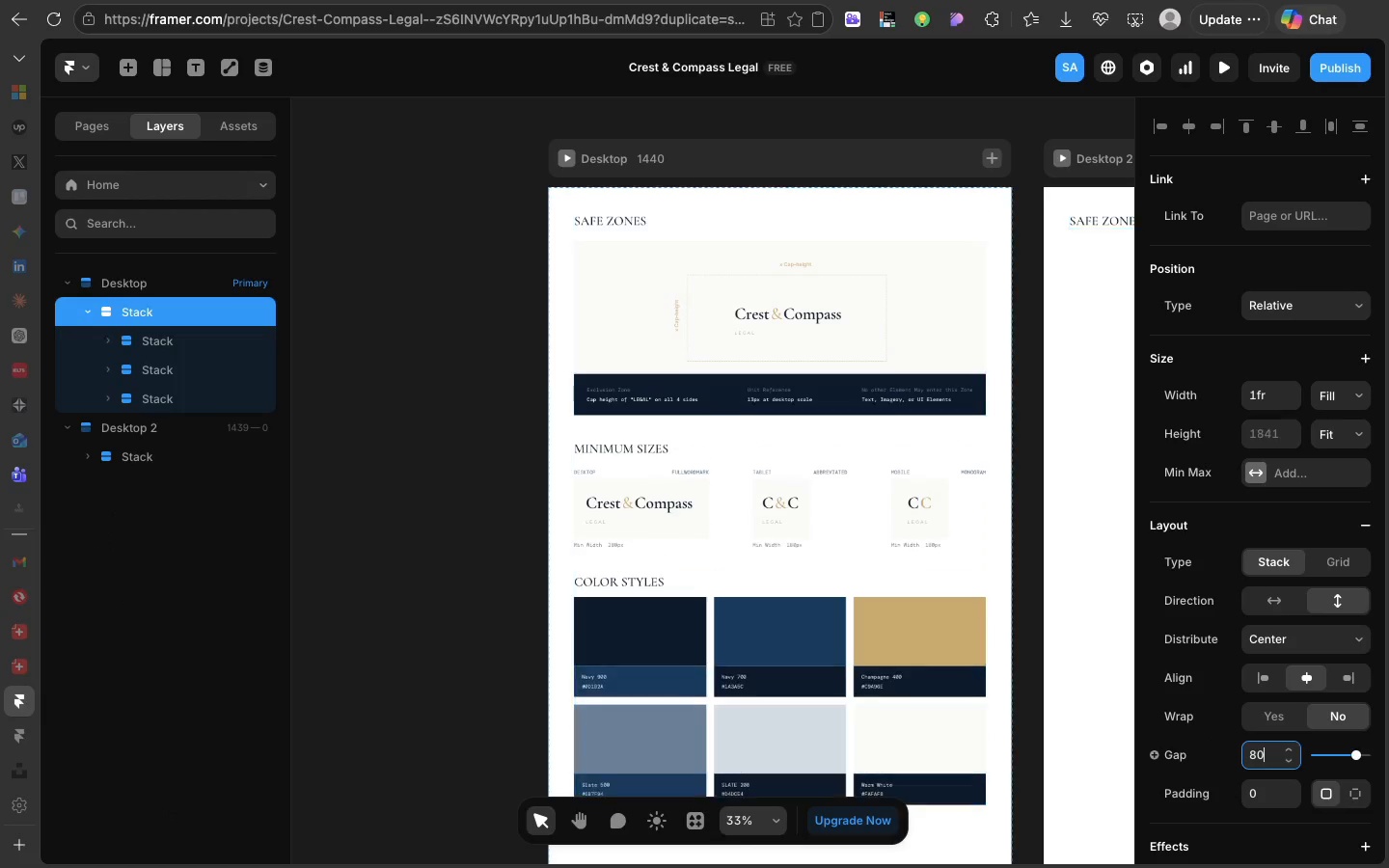 
hold_key(key=Enter, duration=0.36)
 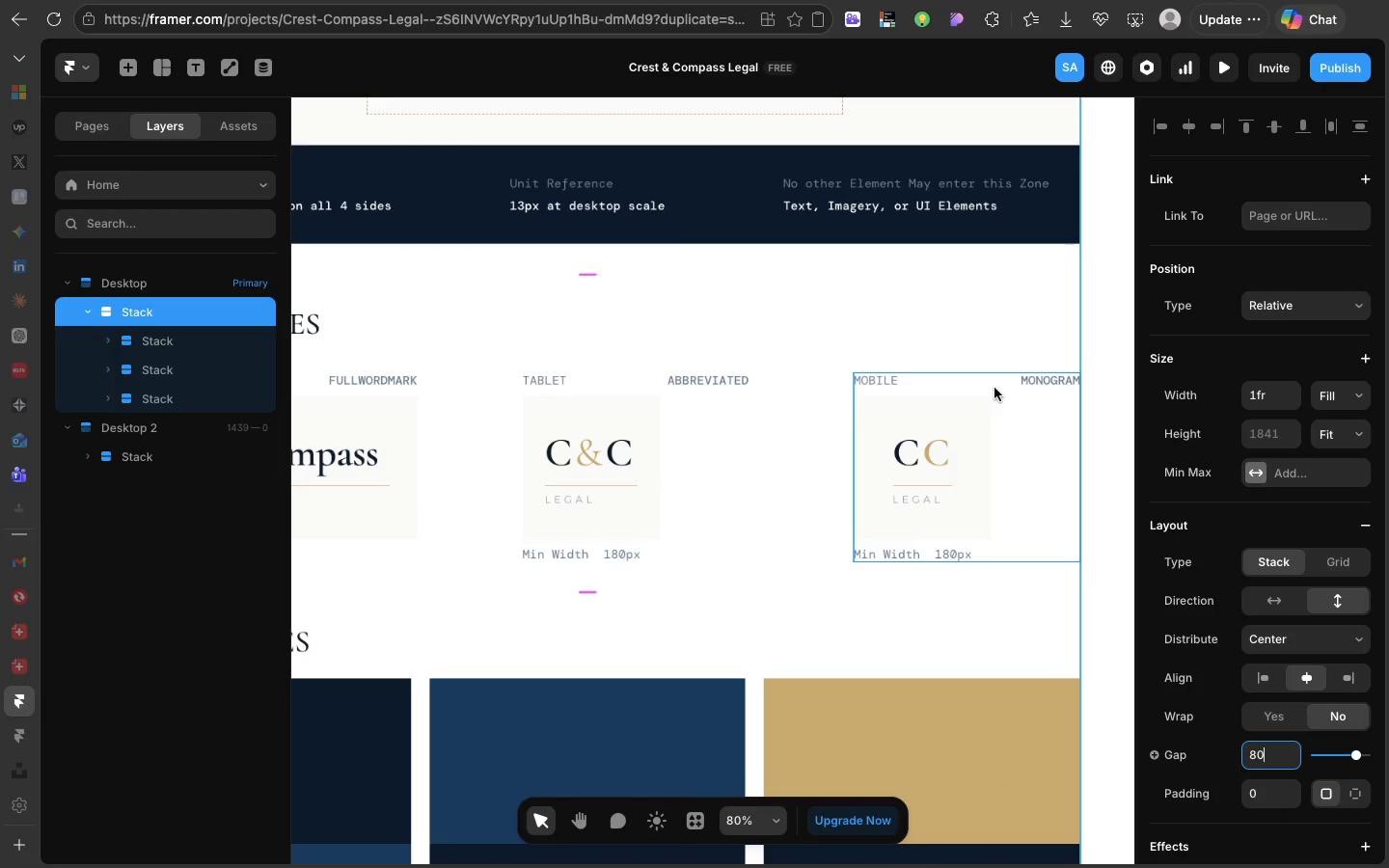 
left_click([1014, 409])
 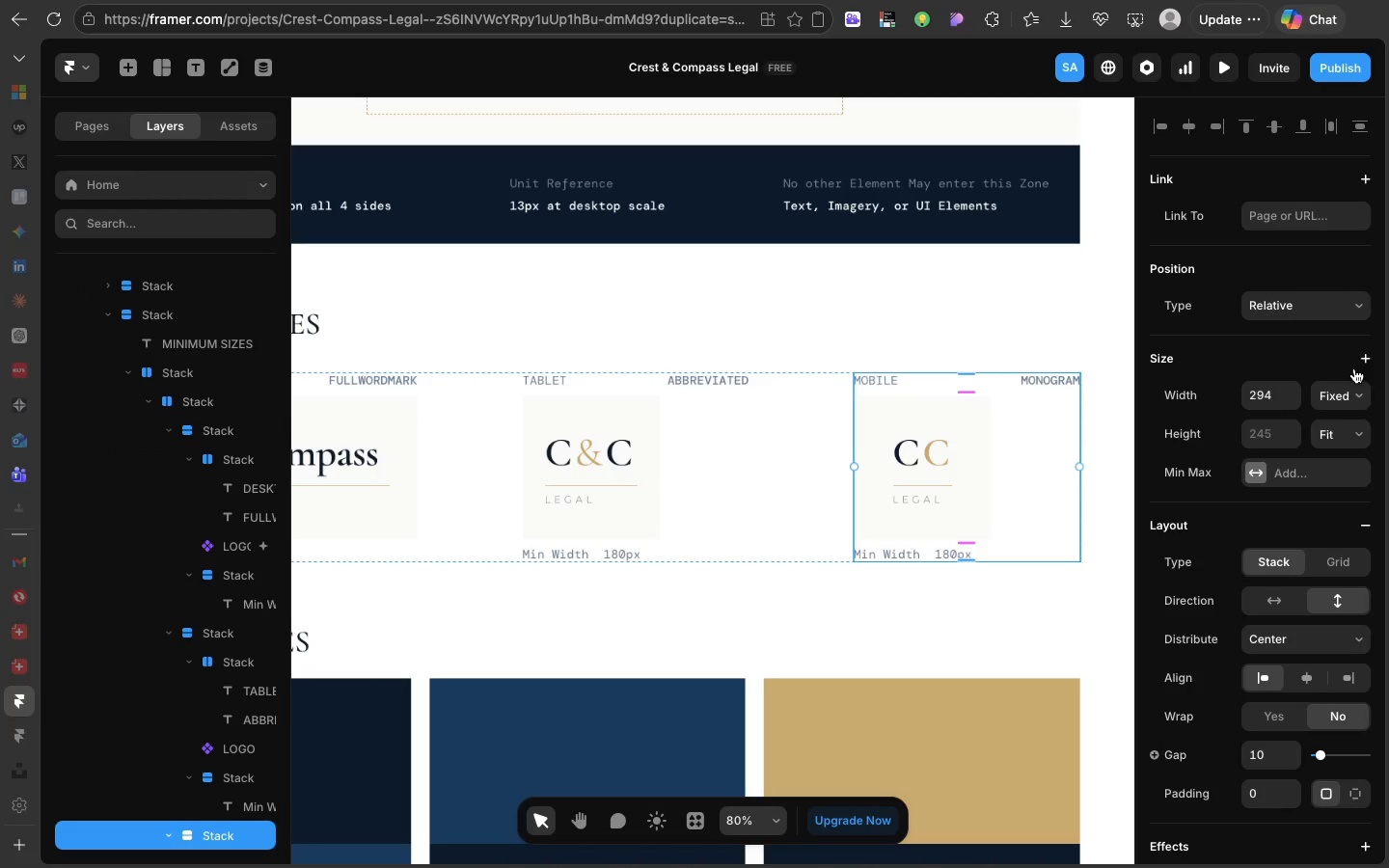 
left_click([1352, 389])
 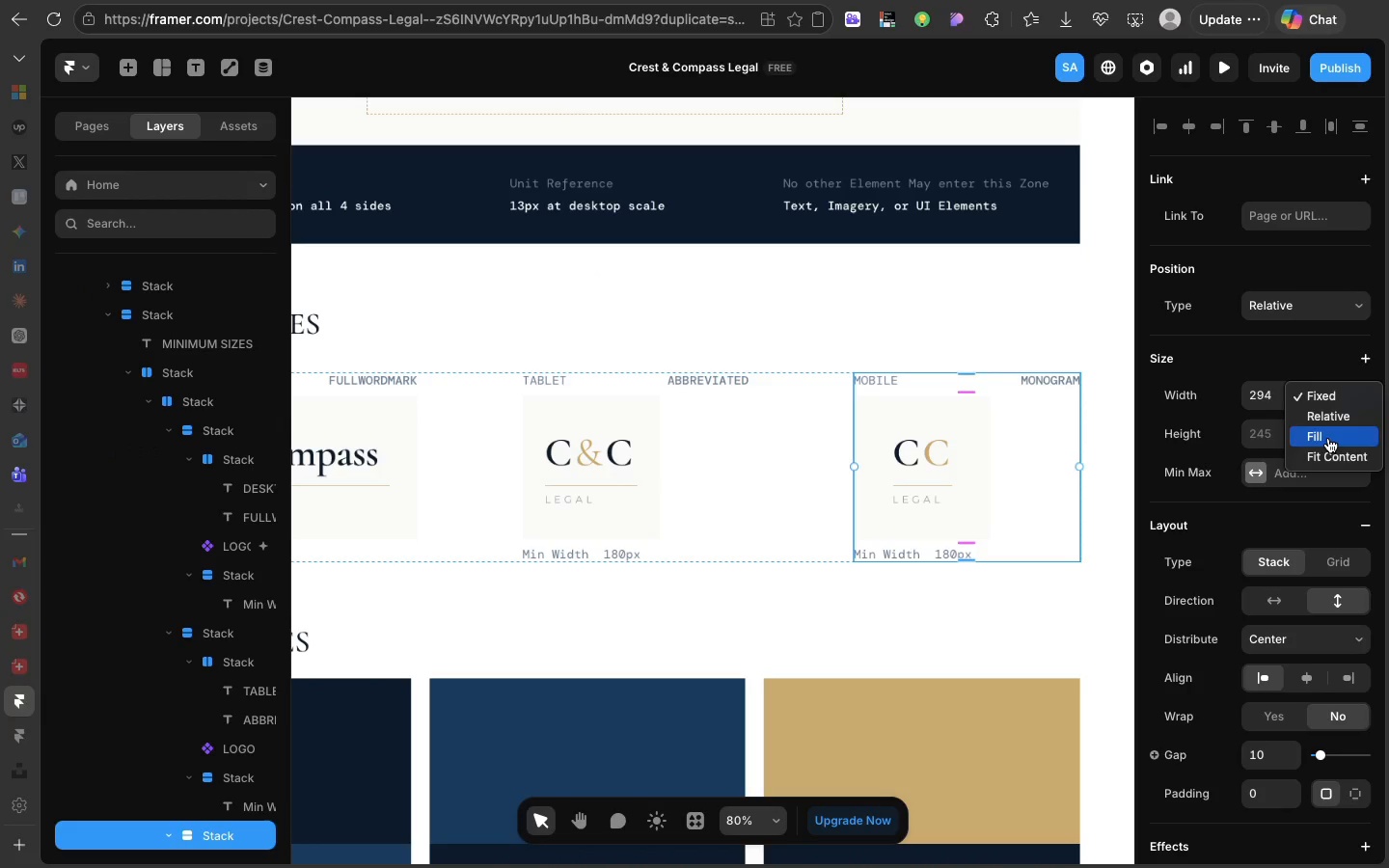 
left_click([1328, 438])
 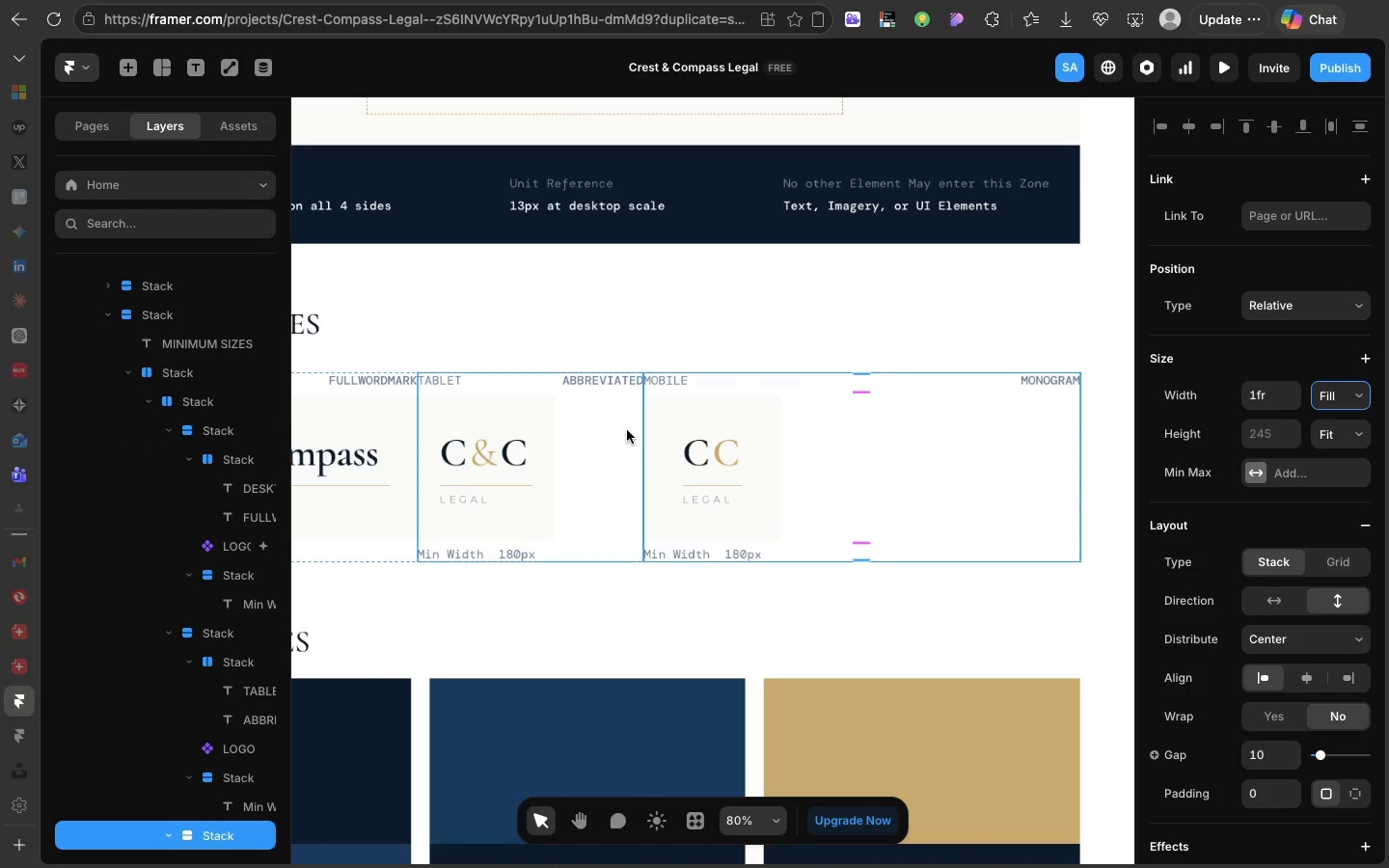 
left_click([584, 456])
 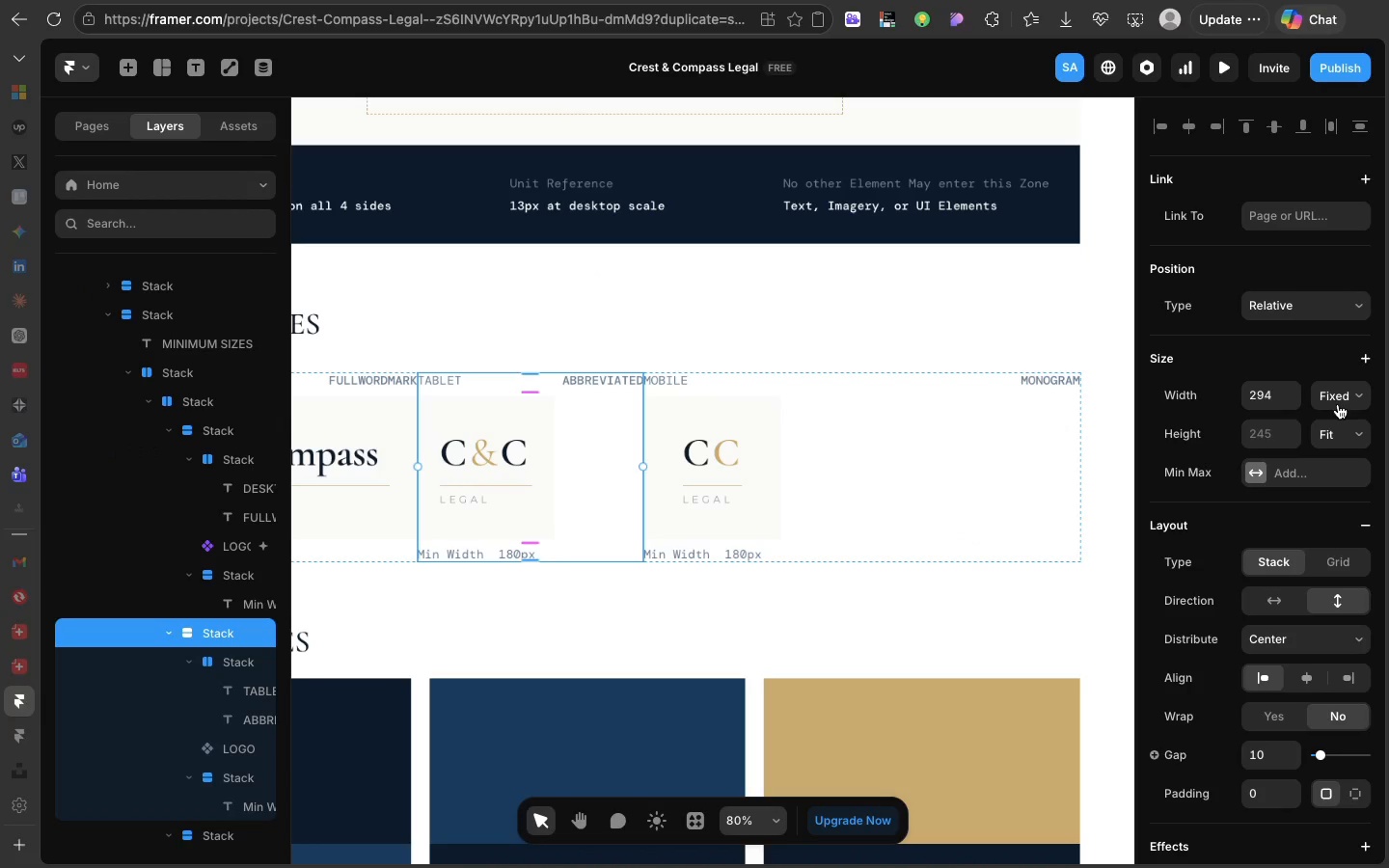 
left_click([1340, 404])
 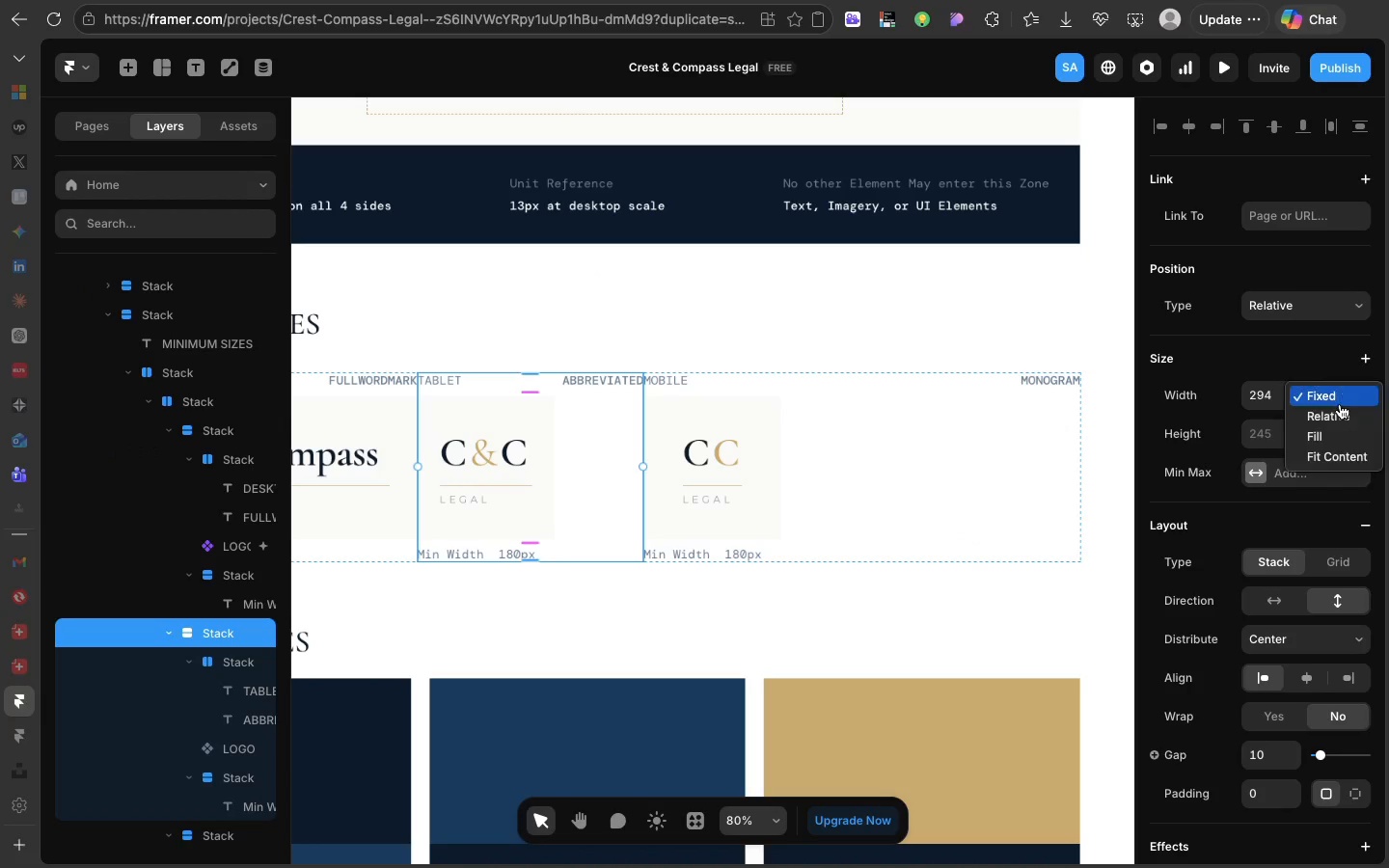 
mouse_move([1334, 421])
 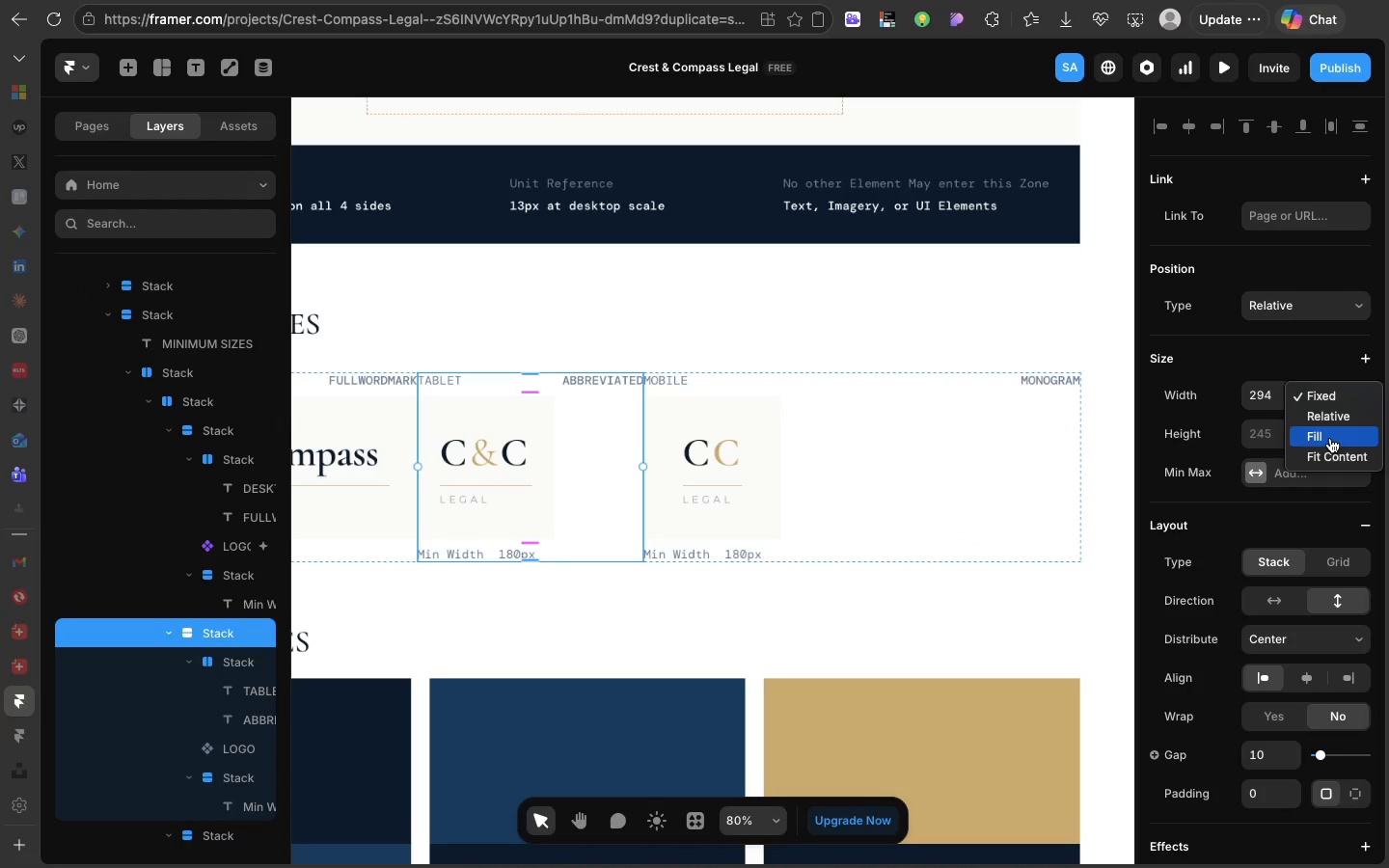 
left_click([1330, 438])
 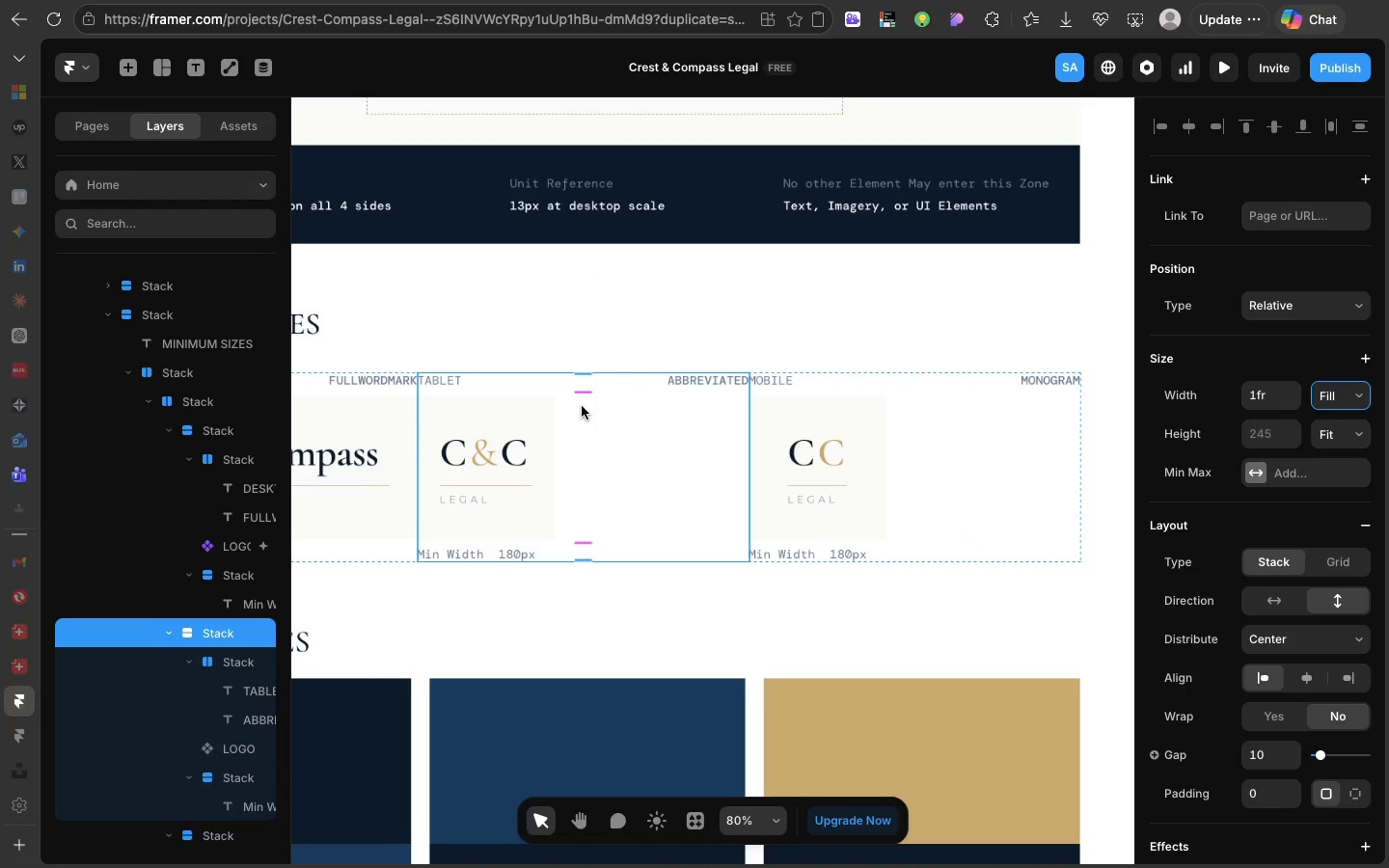 
scroll: coordinate [582, 406], scroll_direction: up, amount: 20.0
 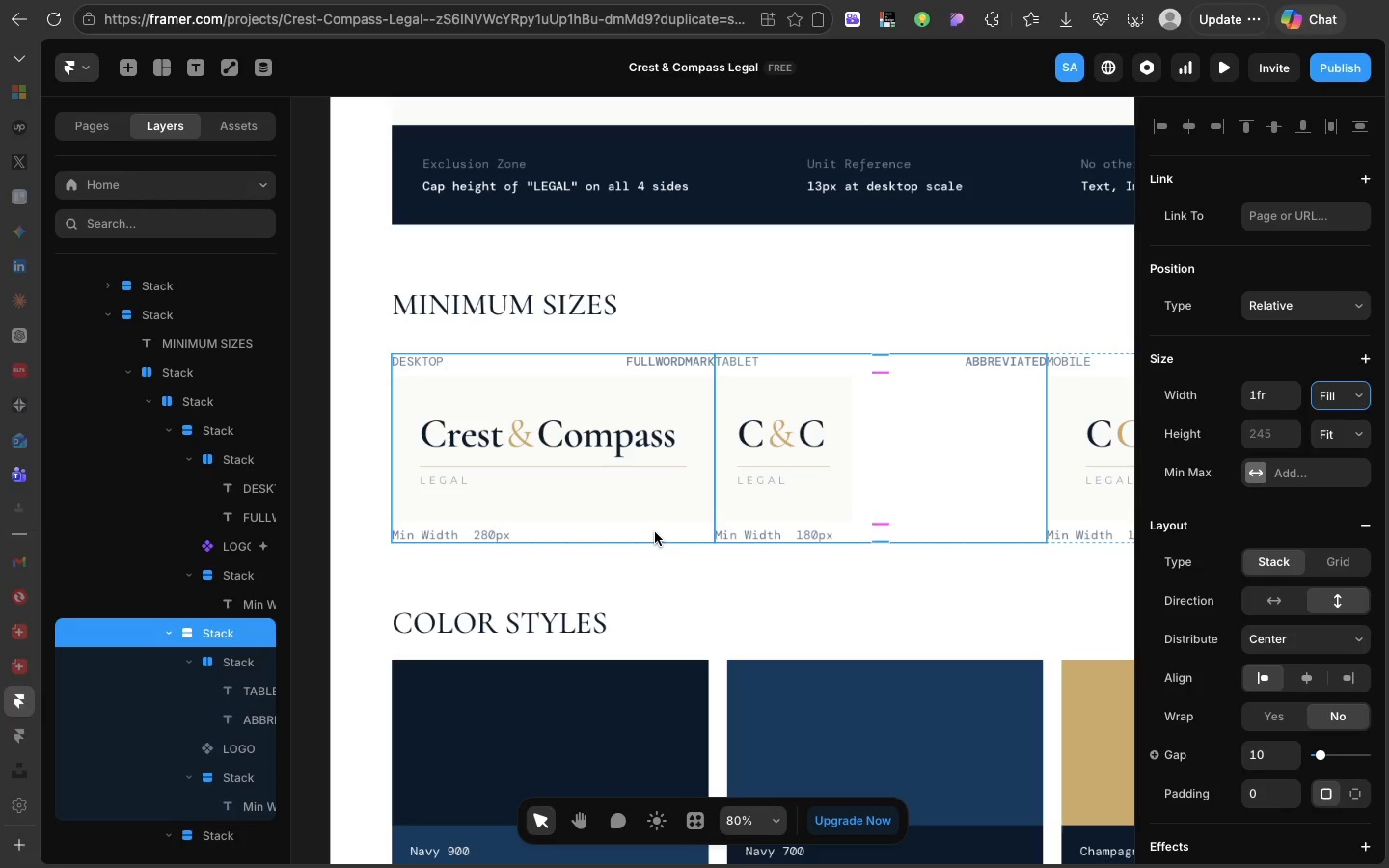 
left_click([655, 532])
 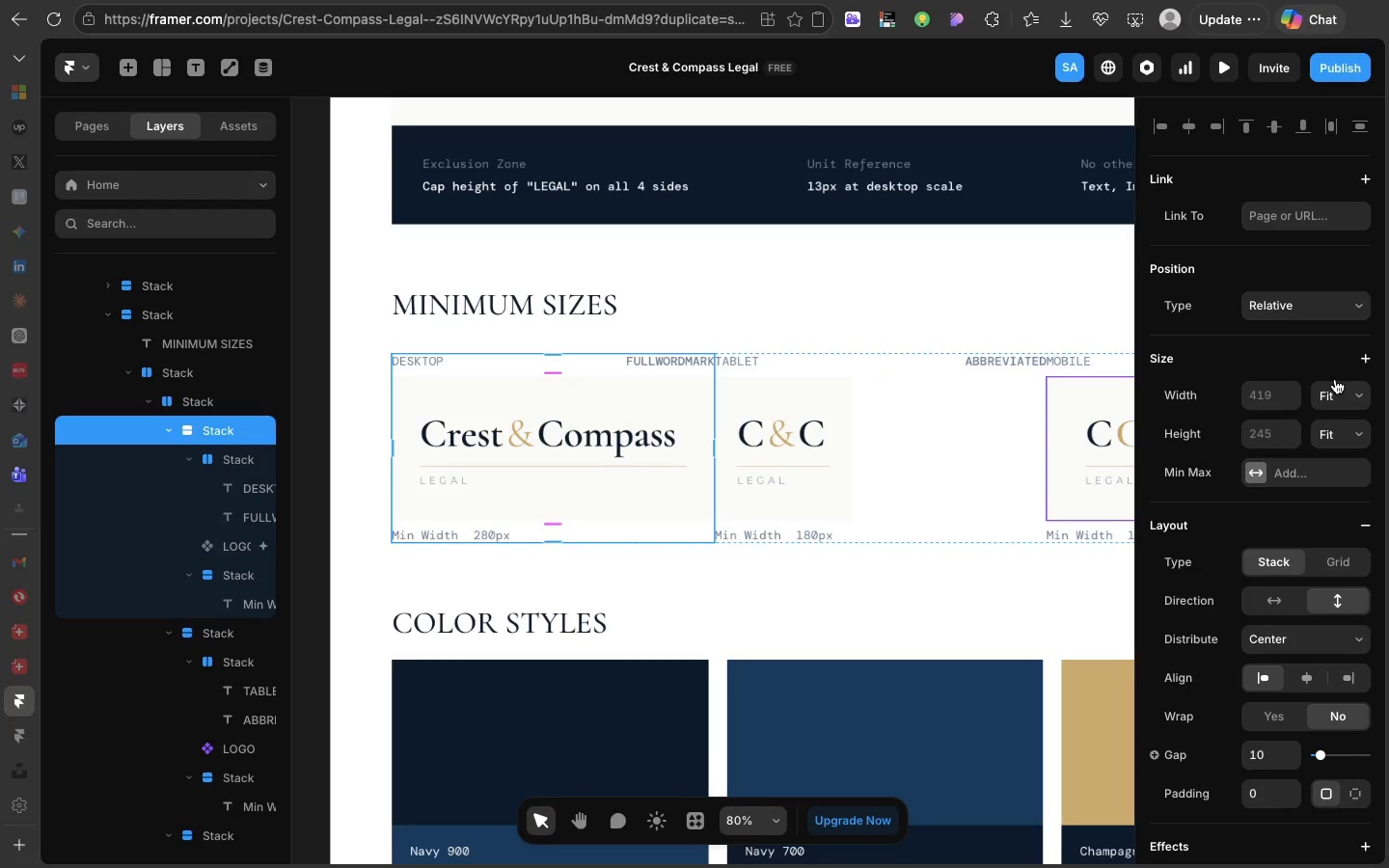 
left_click([1334, 392])
 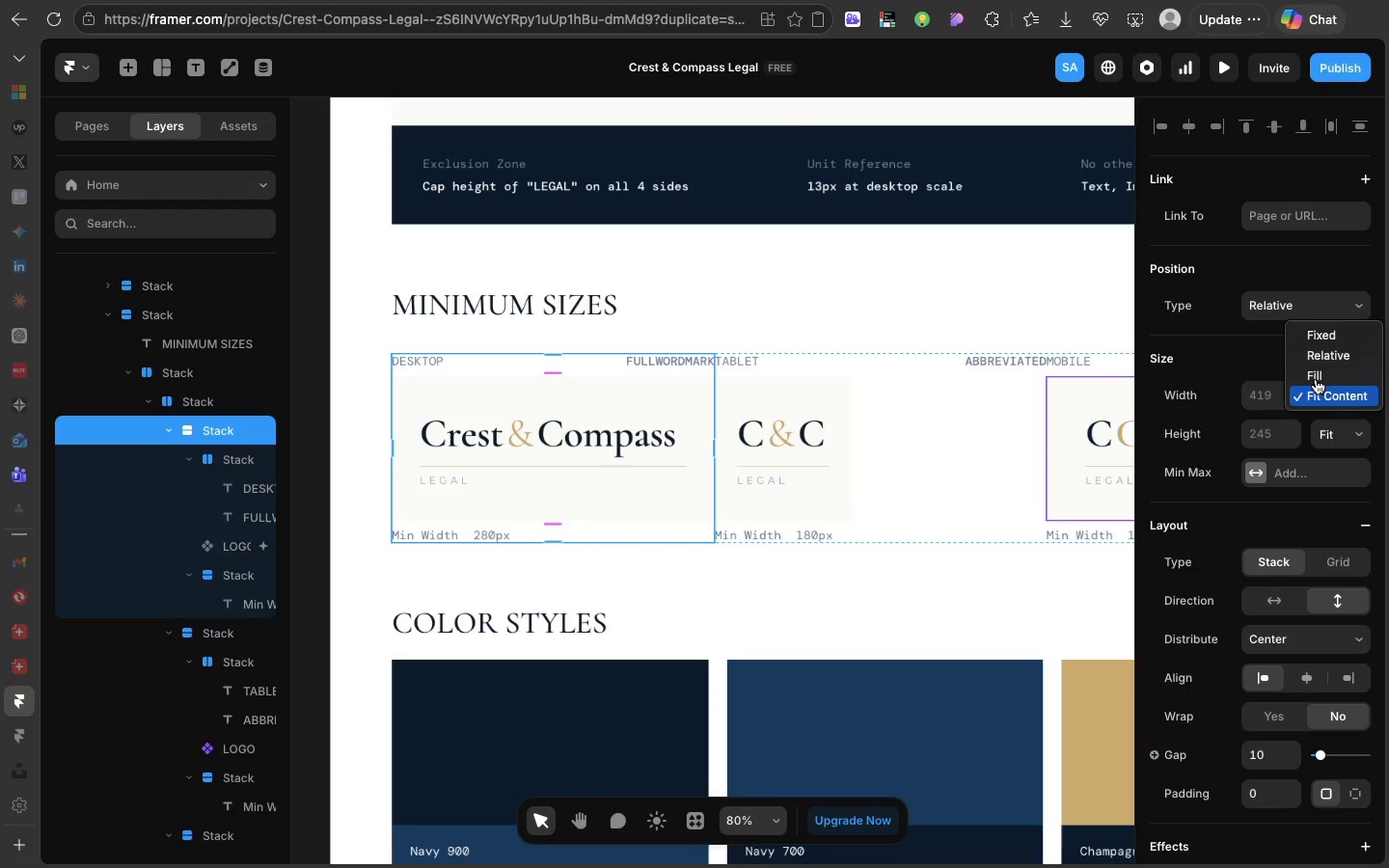 
left_click([1315, 379])
 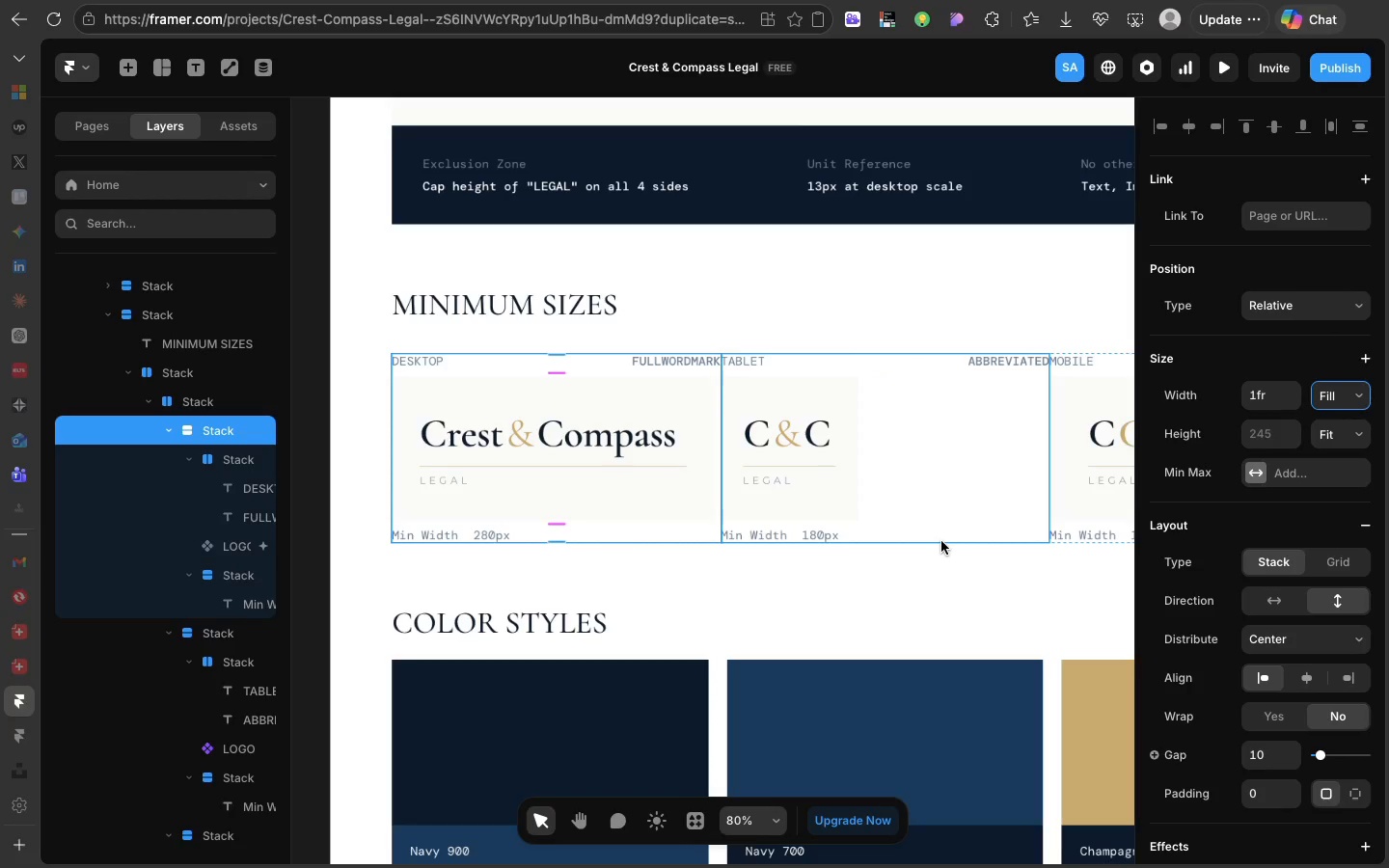 
key(Meta+Z)
 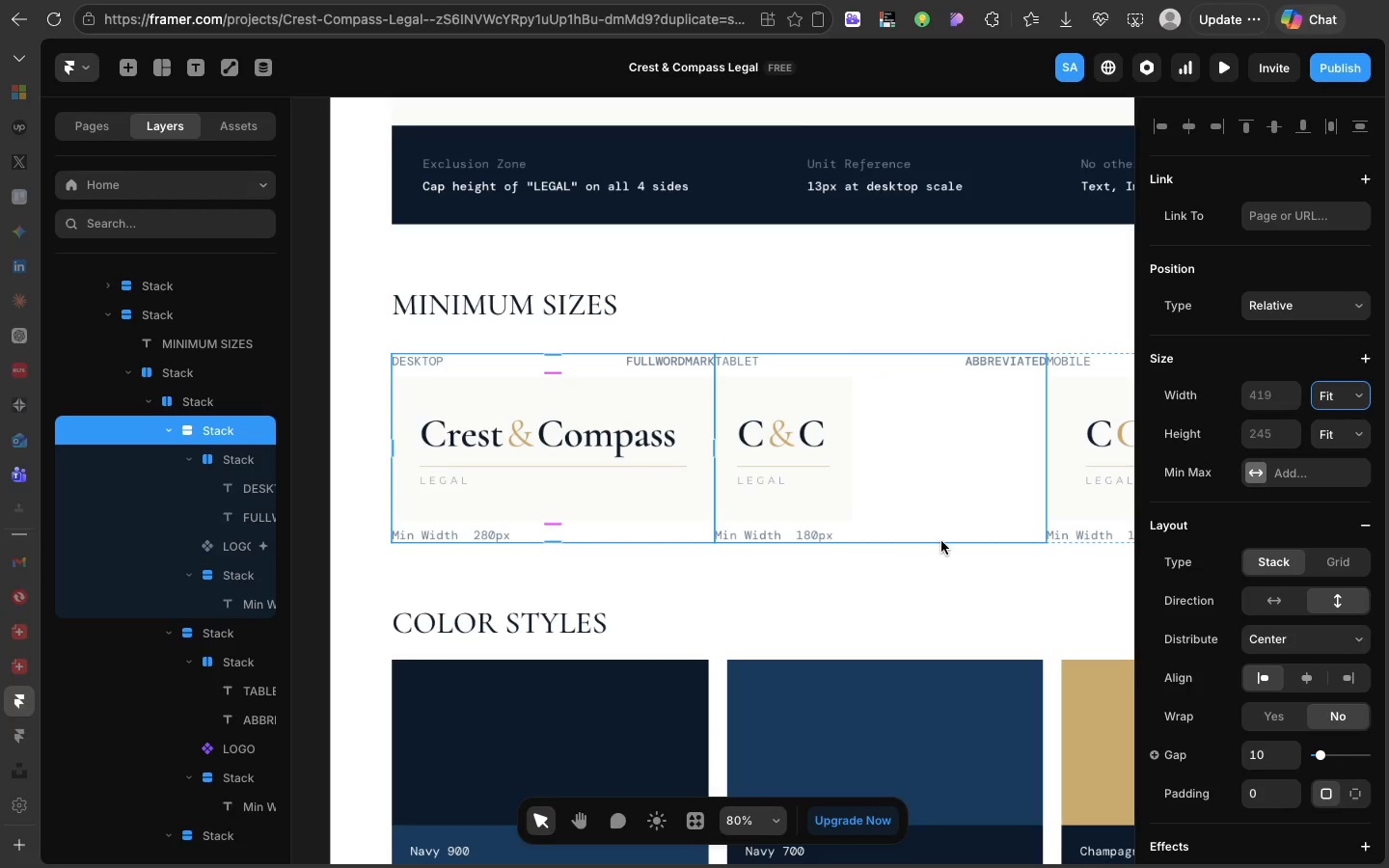 
key(Meta+Z)
 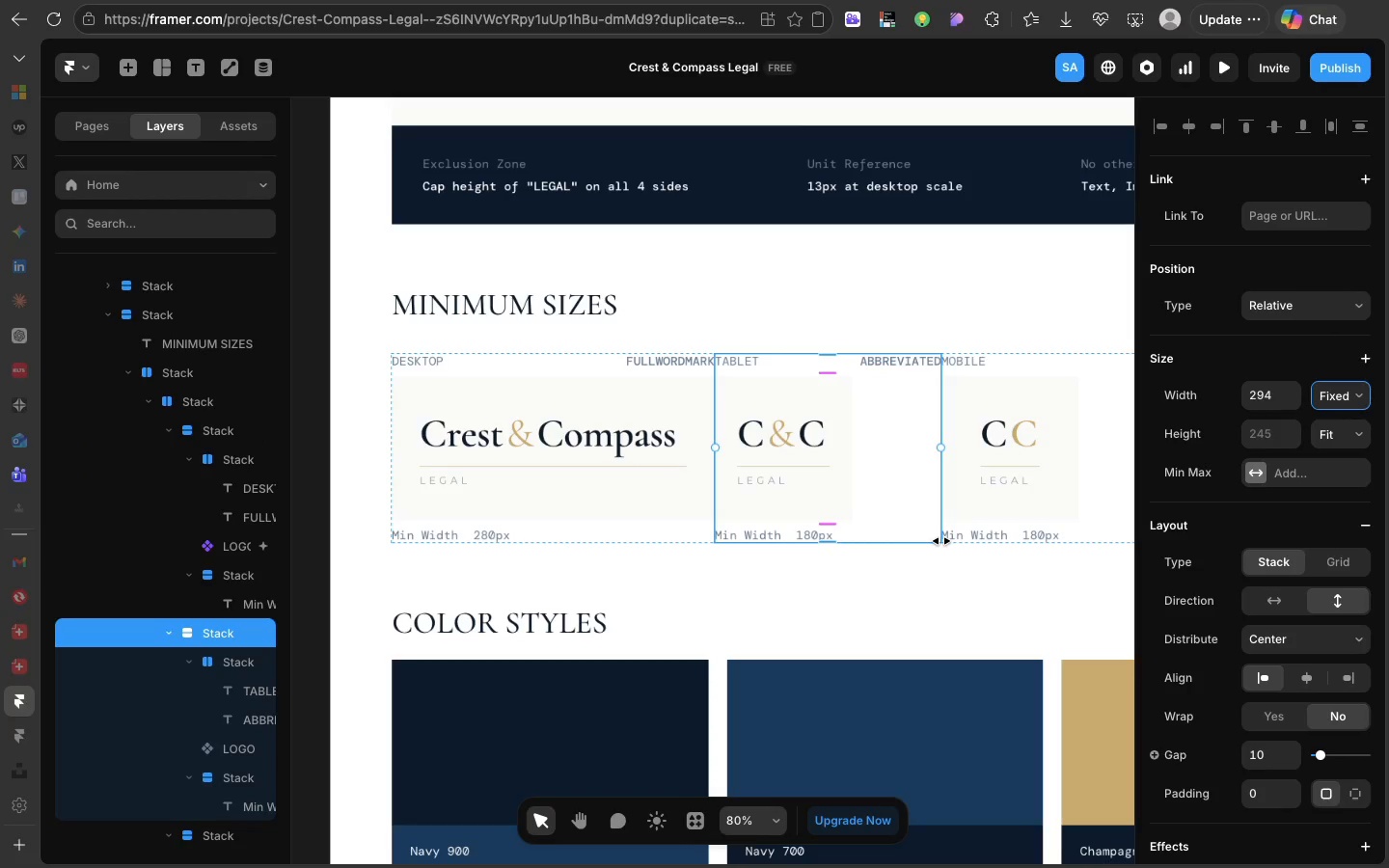 
key(Meta+Z)
 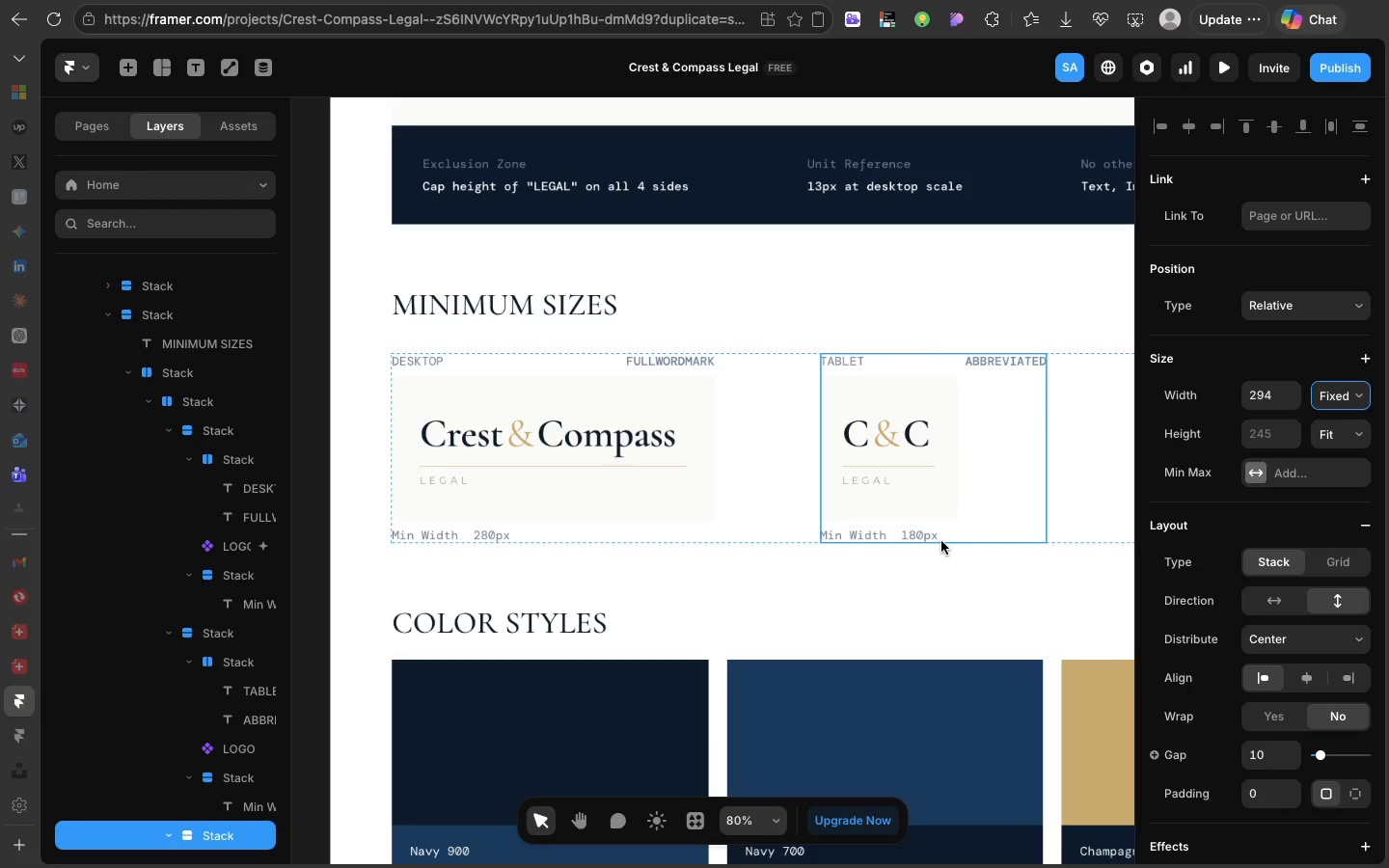 
wait(5.87)
 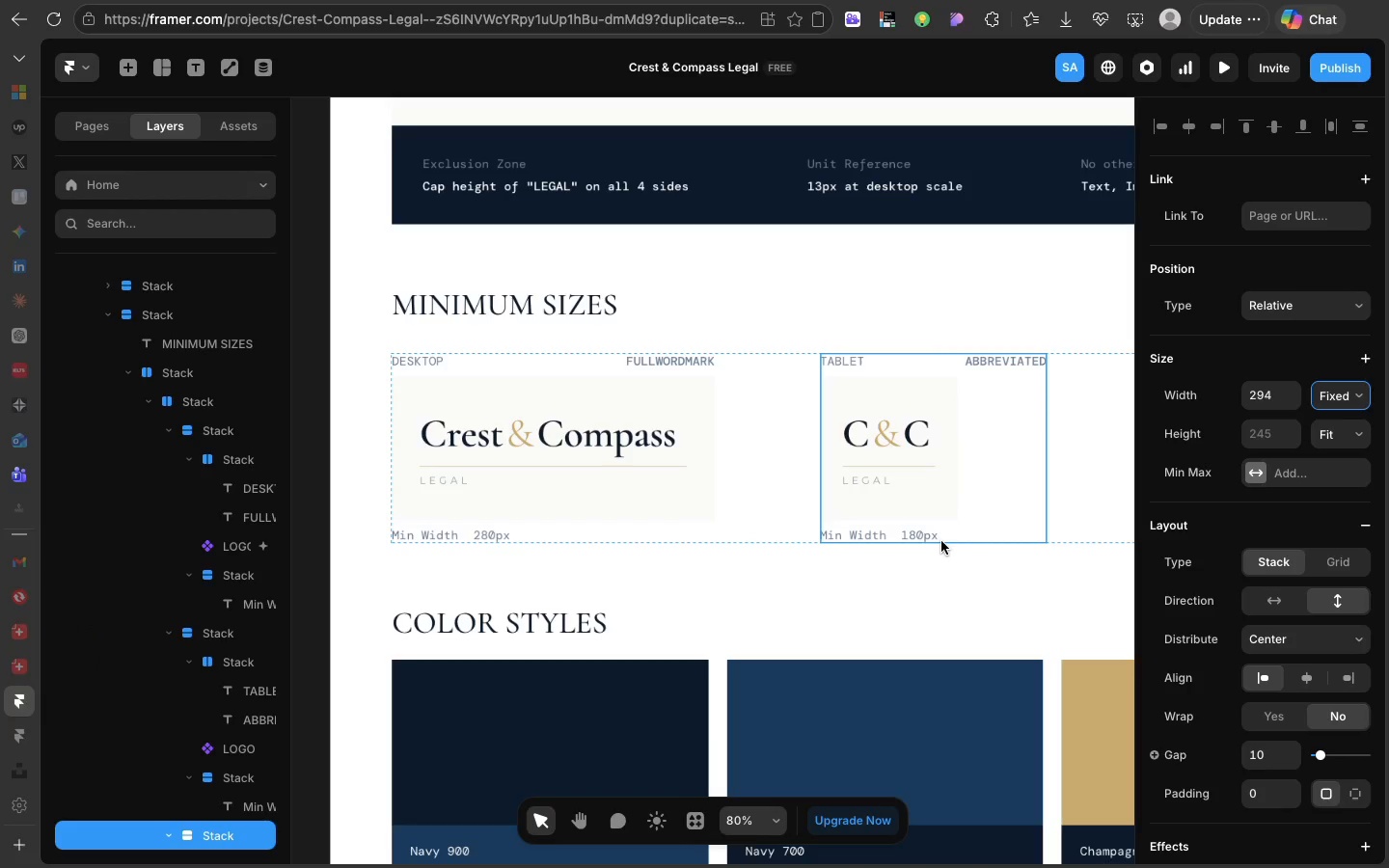 
left_click([751, 441])
 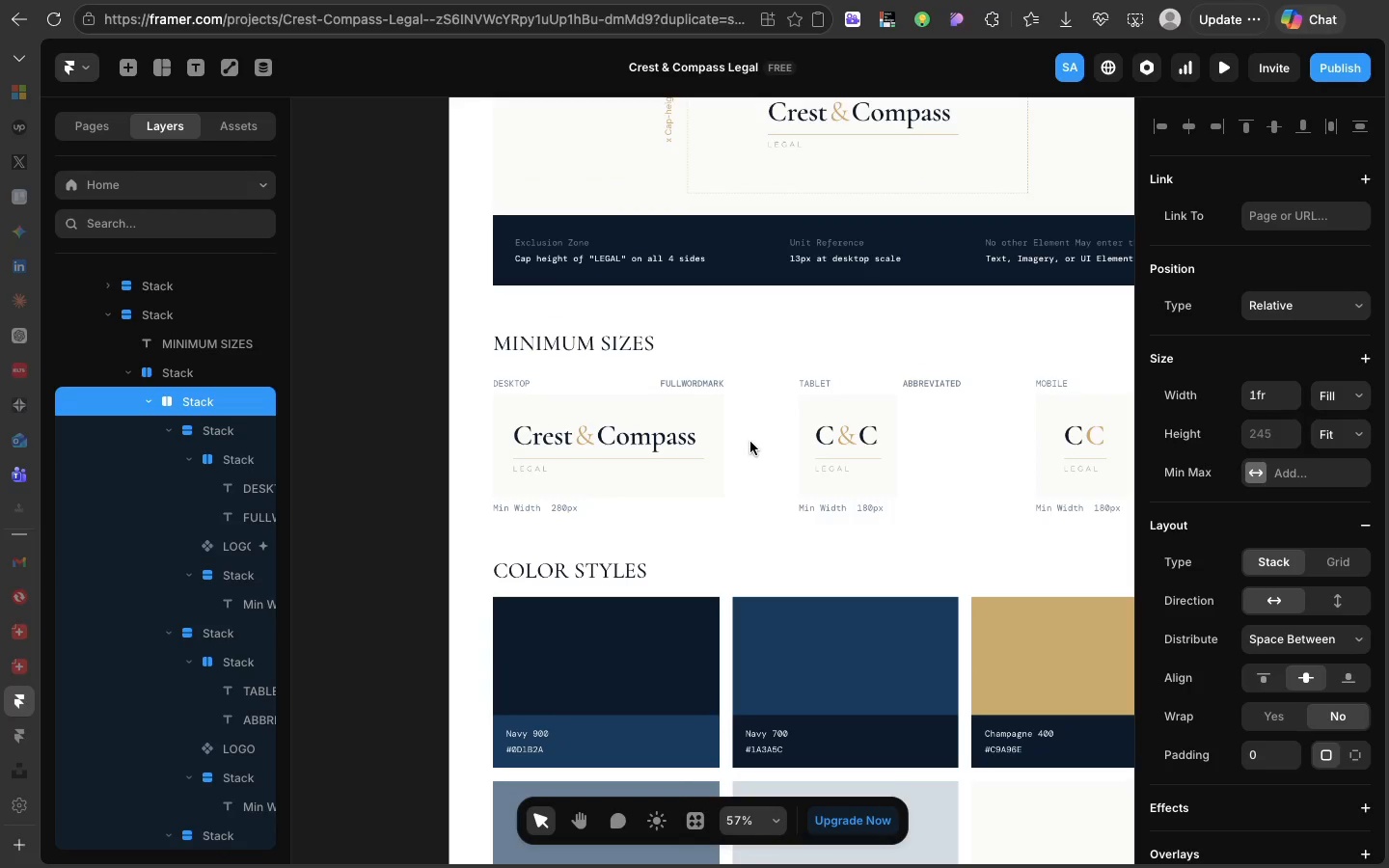 
scroll: coordinate [750, 442], scroll_direction: up, amount: 15.0
 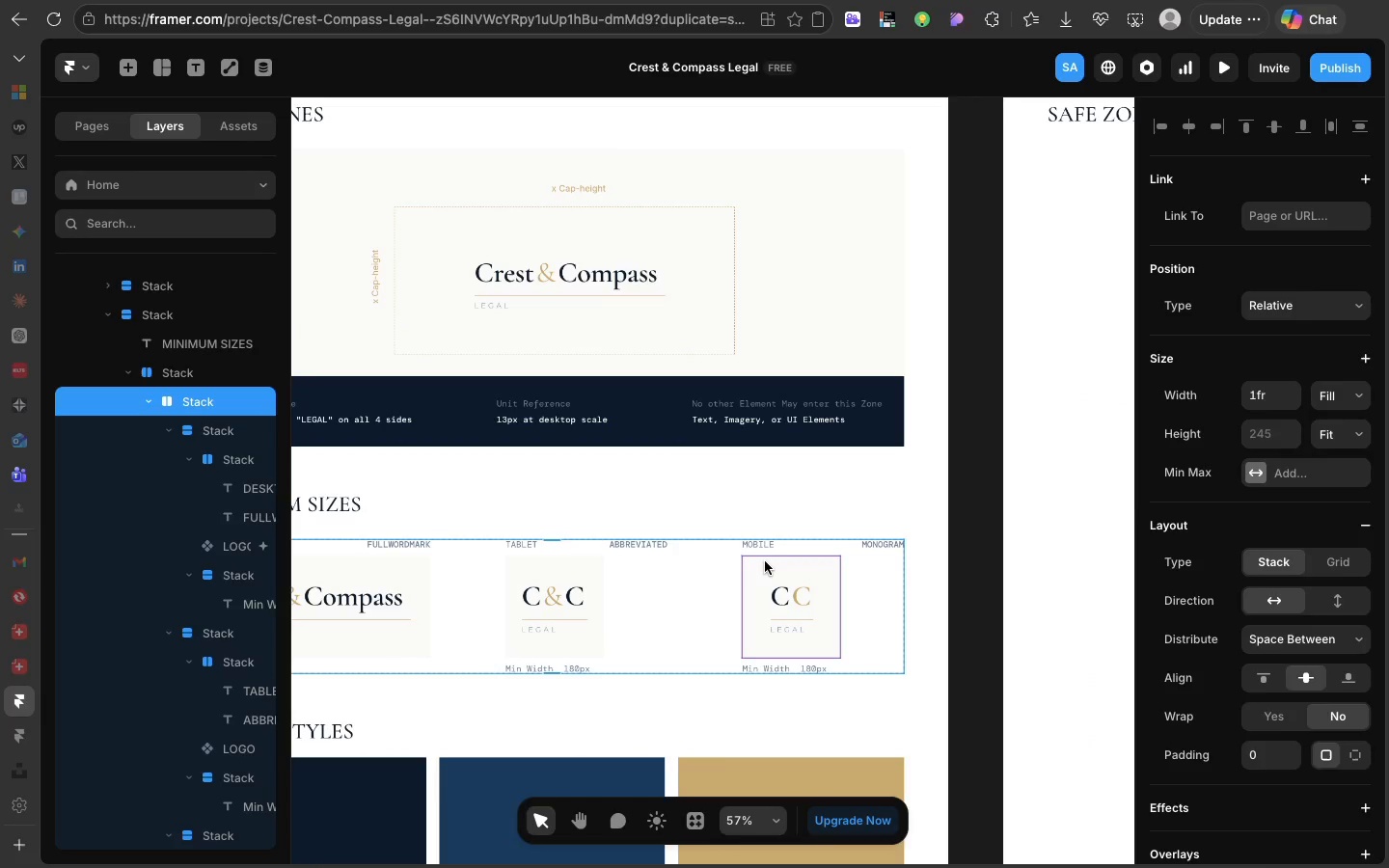 
left_click([765, 561])
 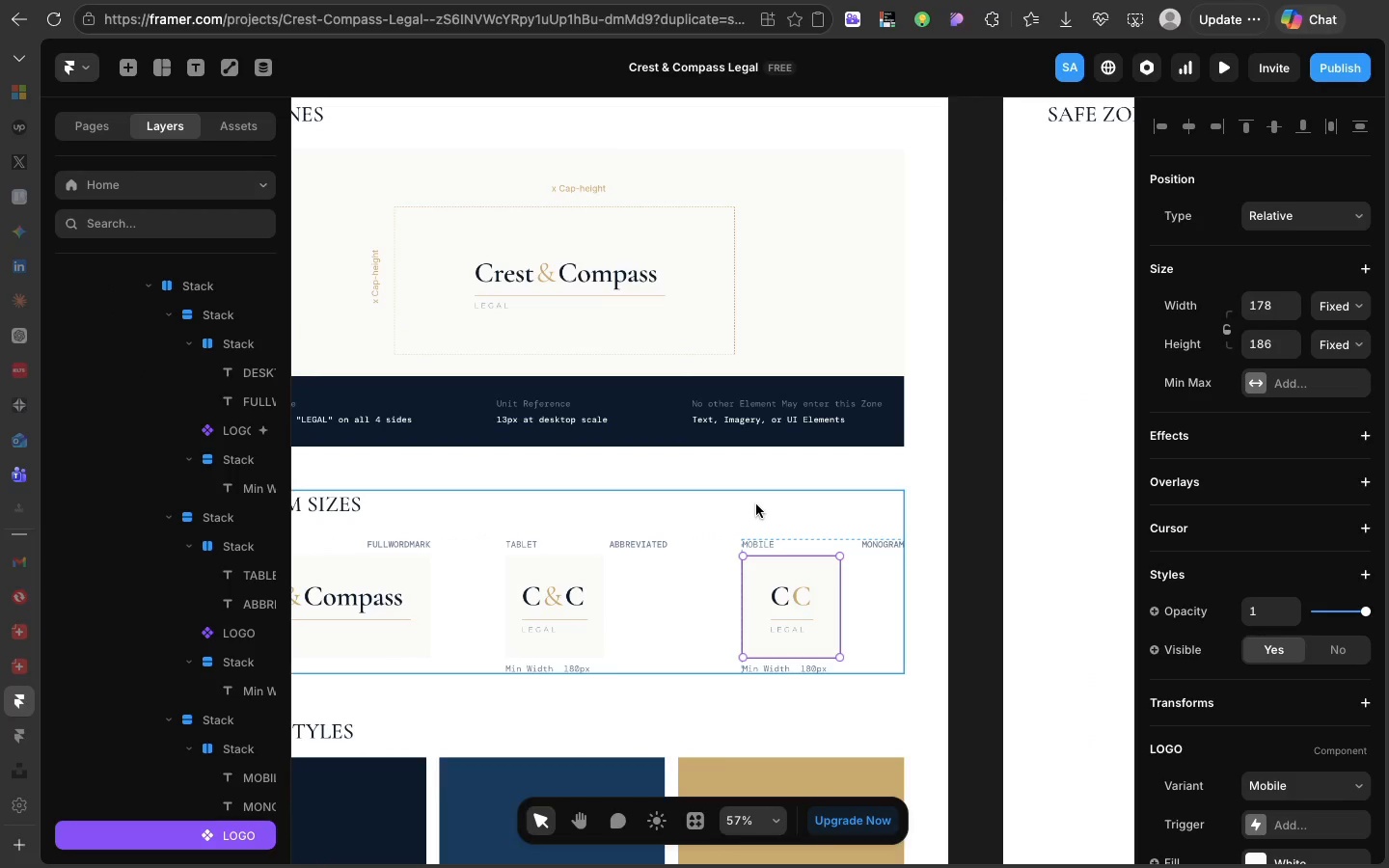 
left_click([756, 504])
 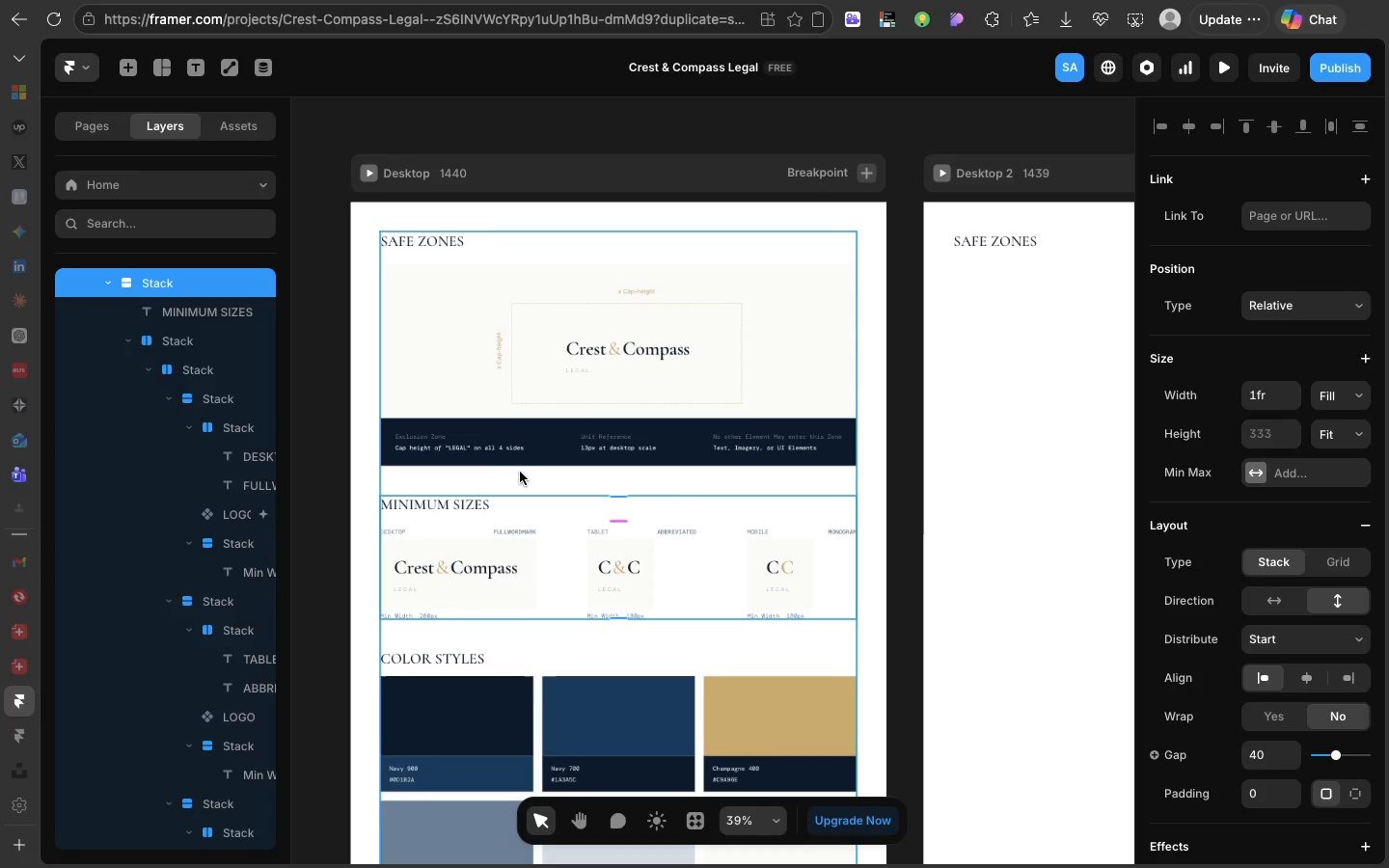 
left_click([521, 473])
 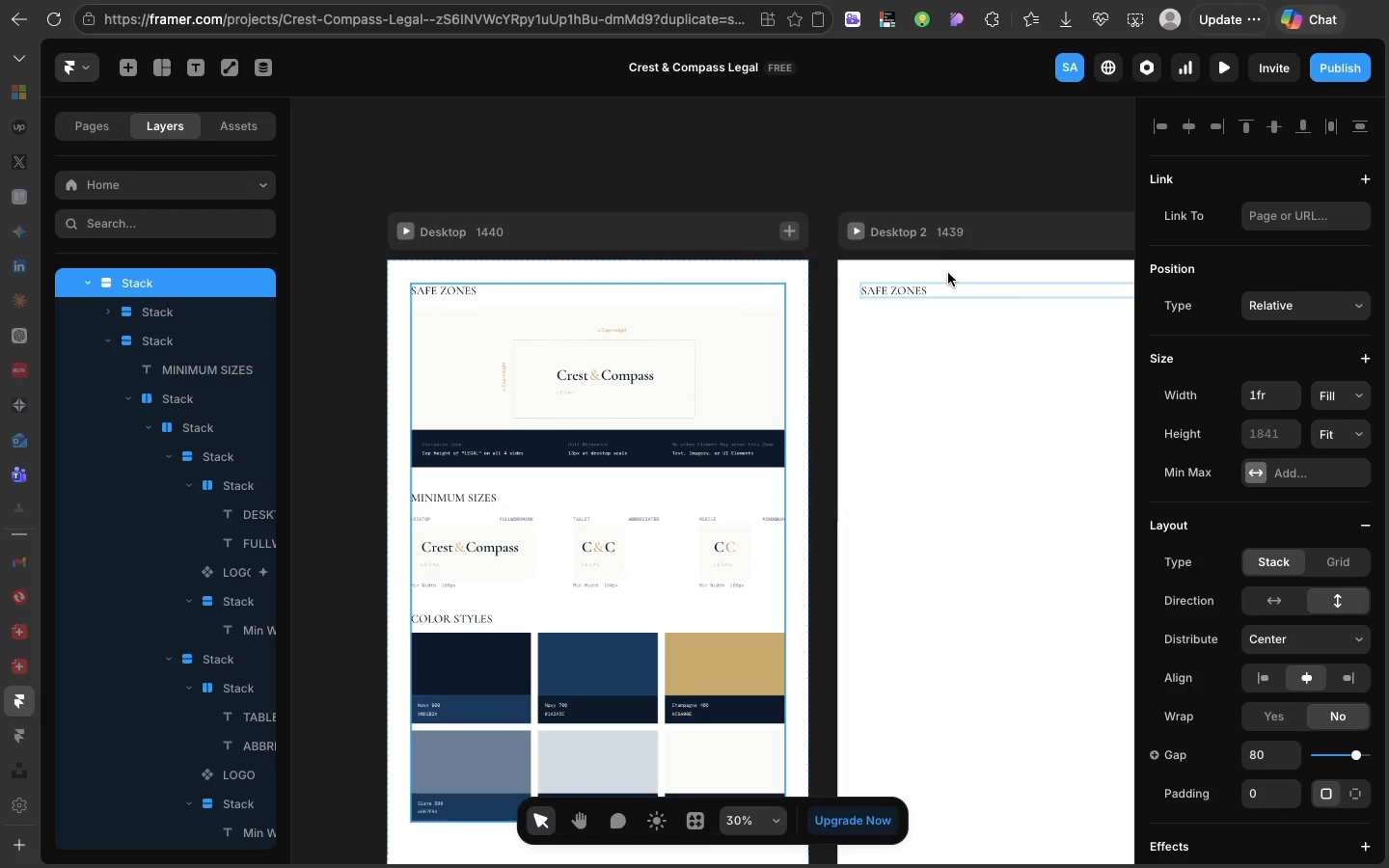 
scroll: coordinate [771, 586], scroll_direction: down, amount: 33.0
 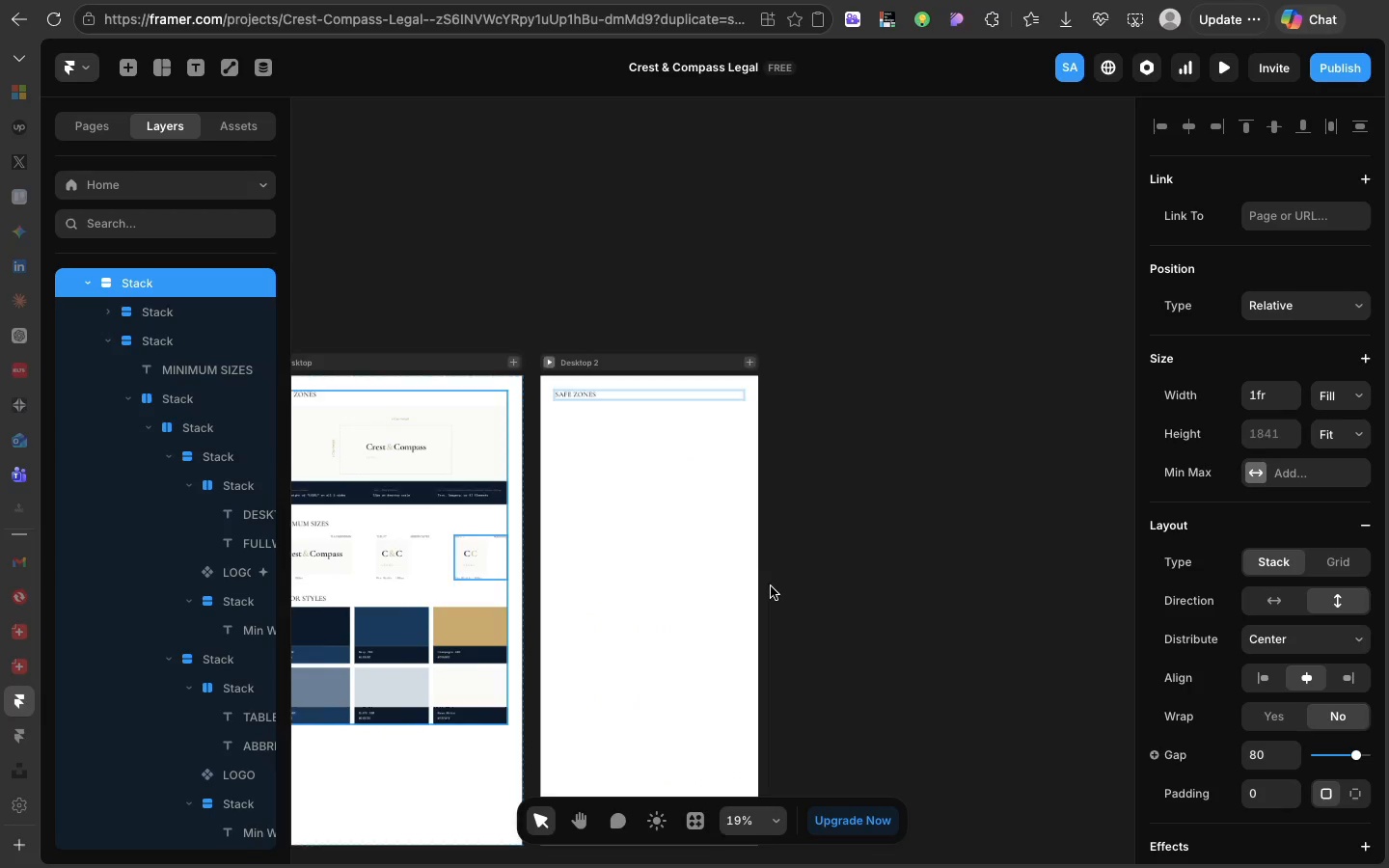 
scroll: coordinate [771, 586], scroll_direction: up, amount: 21.0
 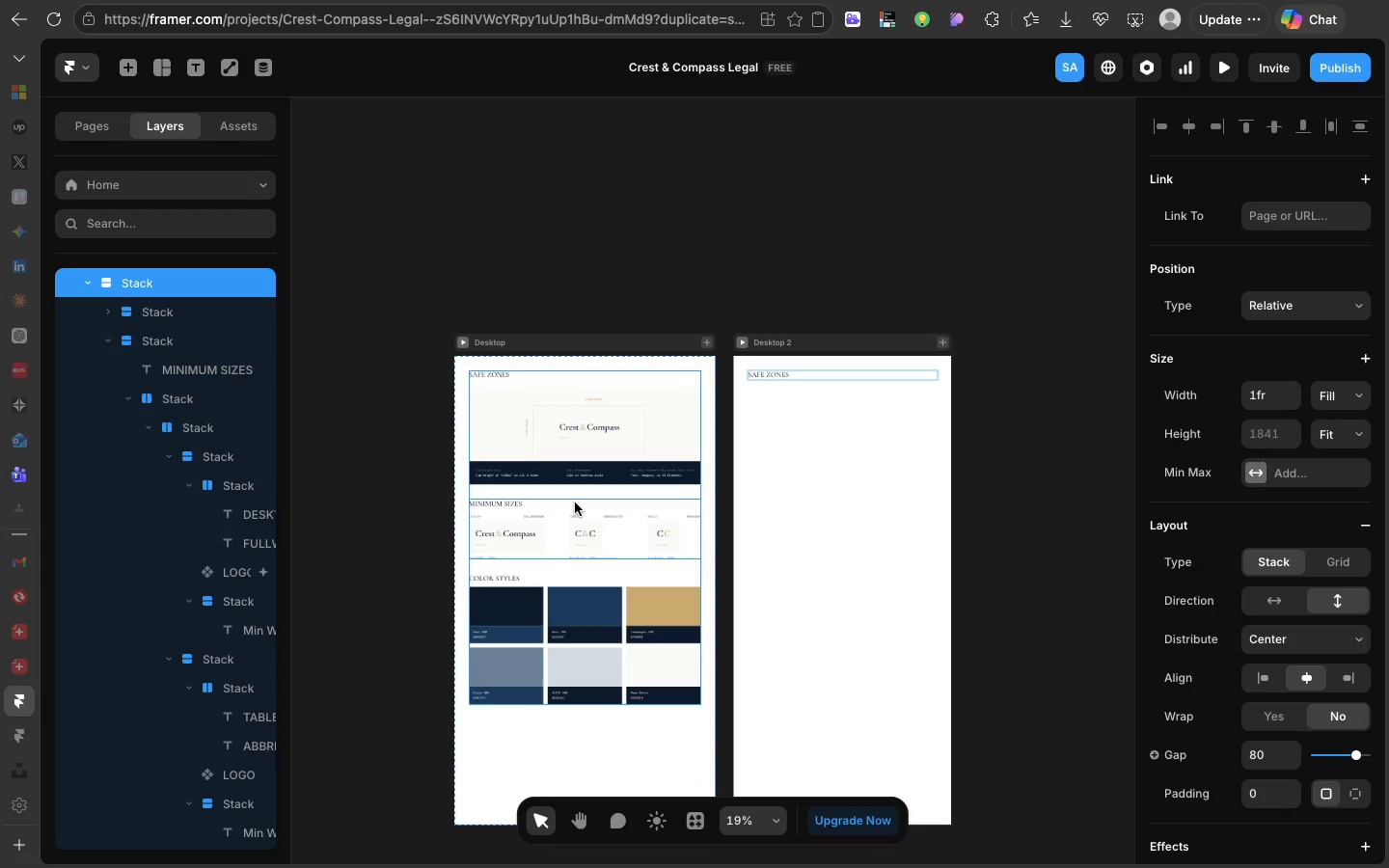 
left_click([575, 502])
 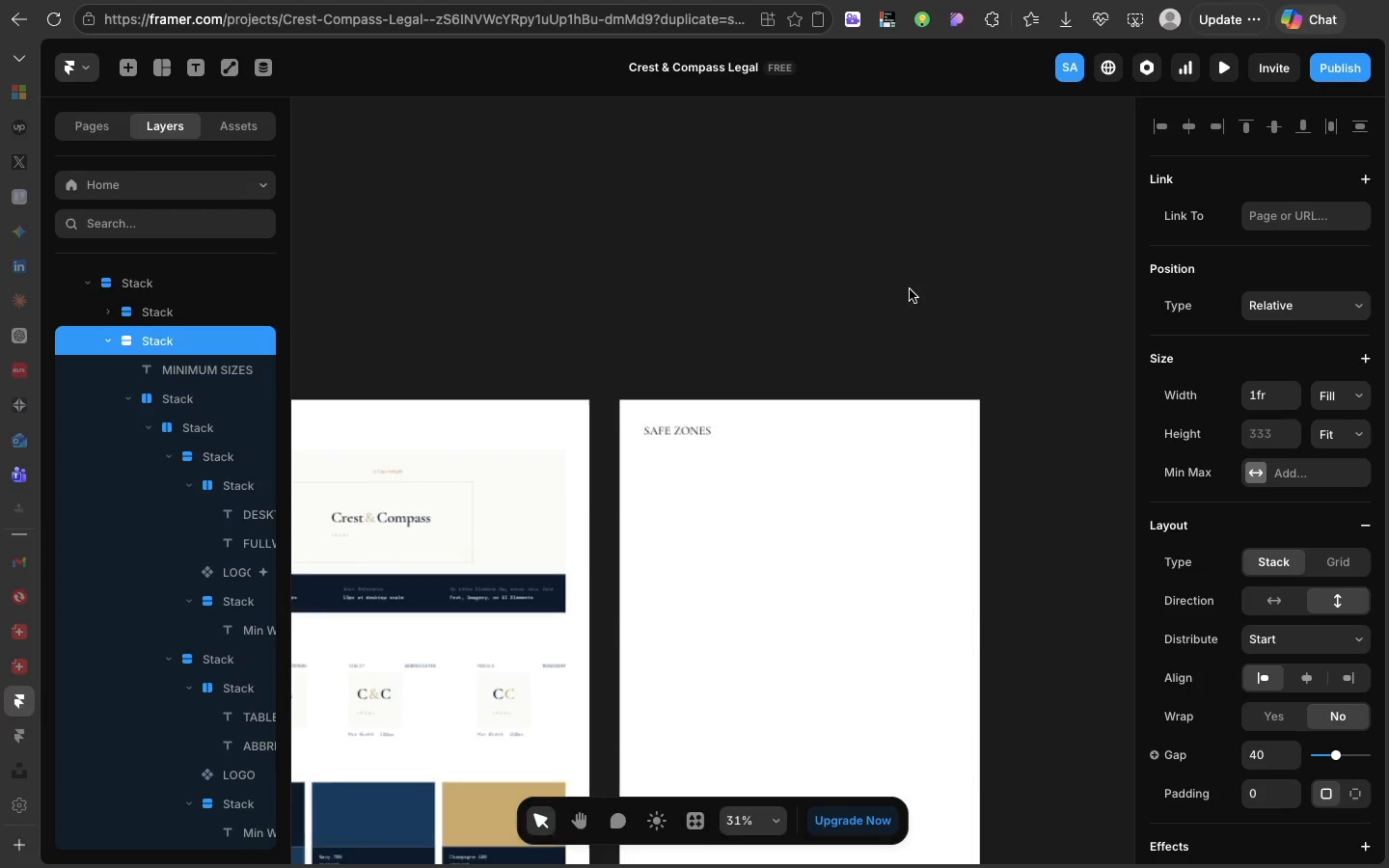 
left_click([704, 427])
 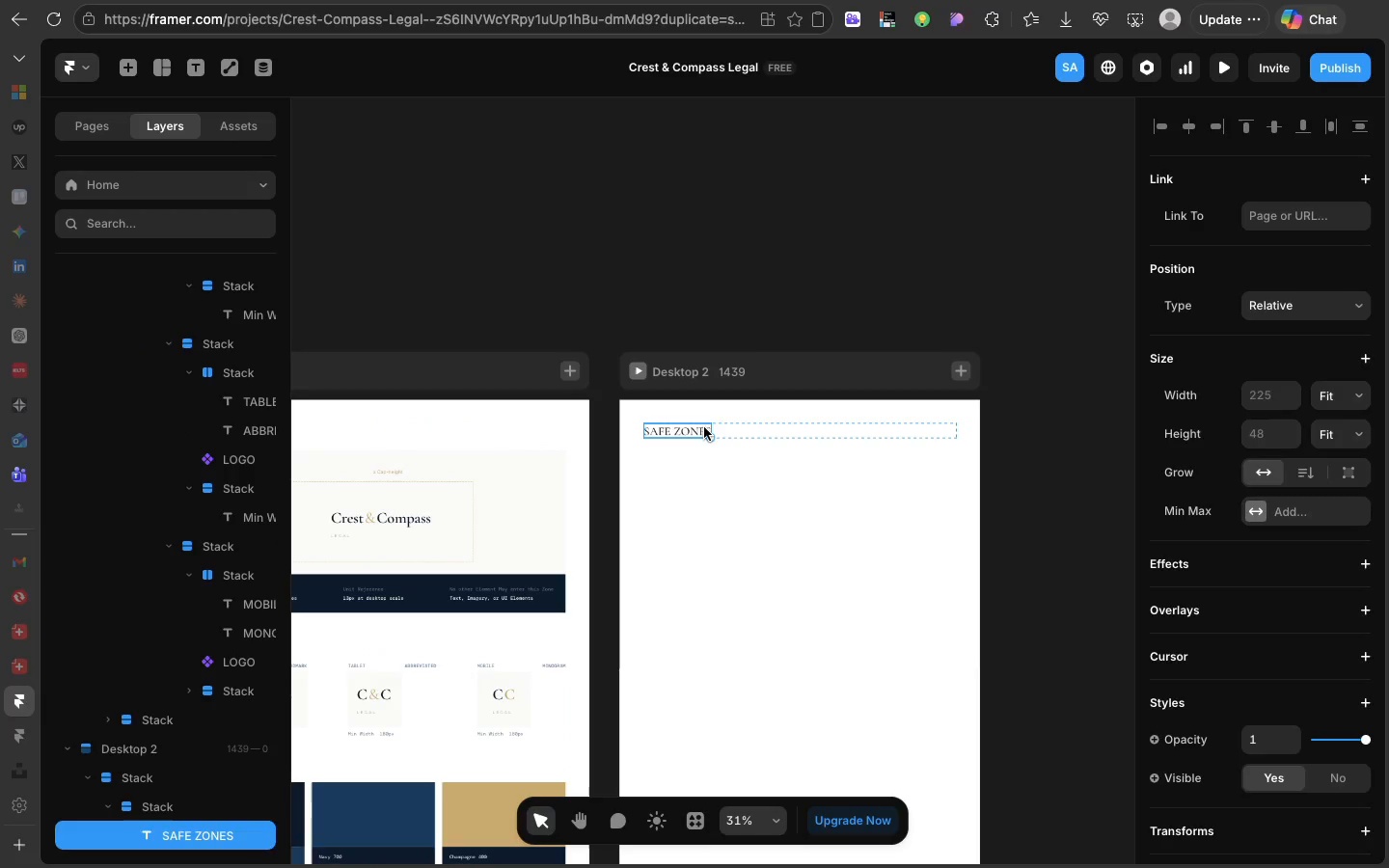 
key(Backspace)
 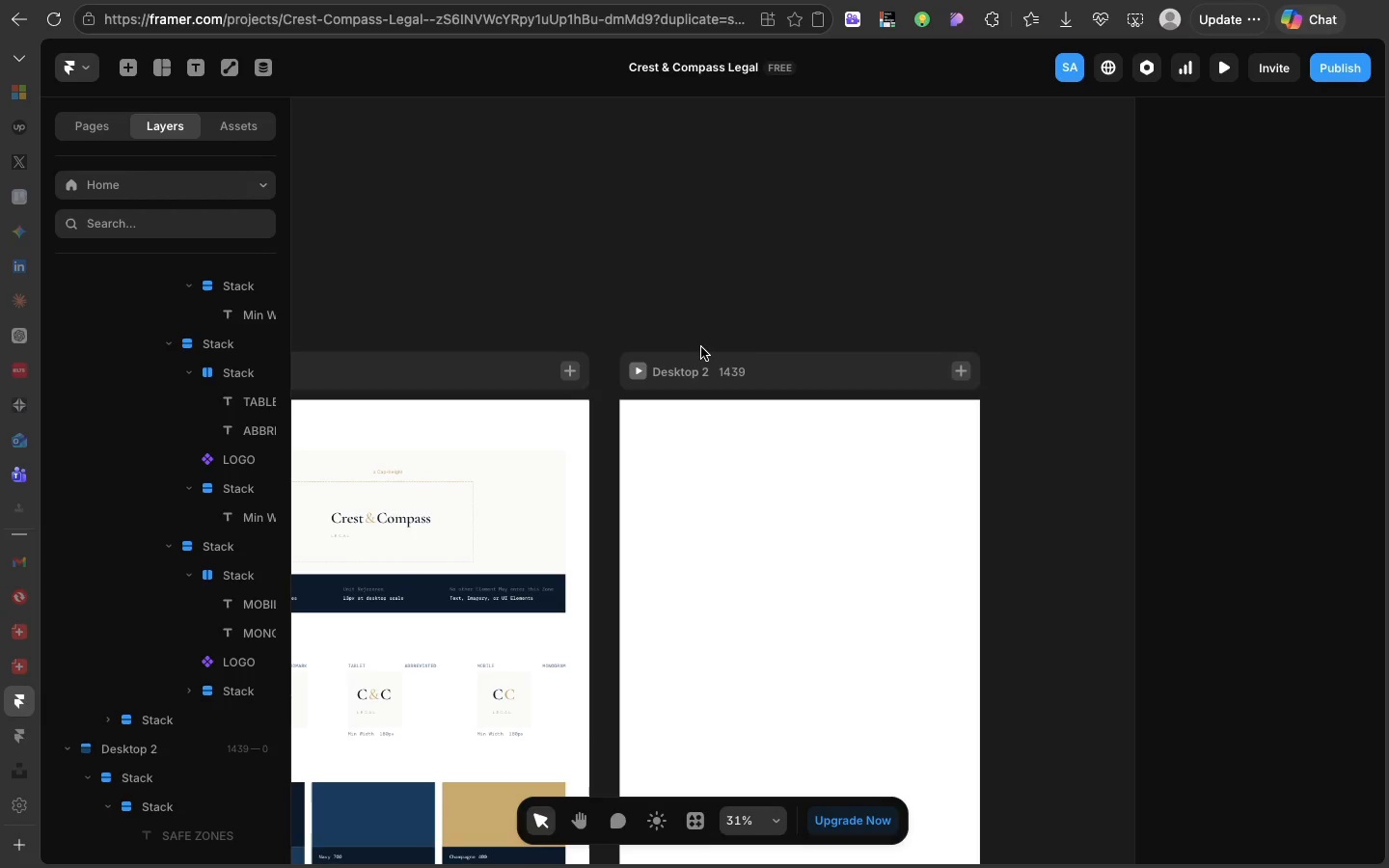 
left_click([701, 361])
 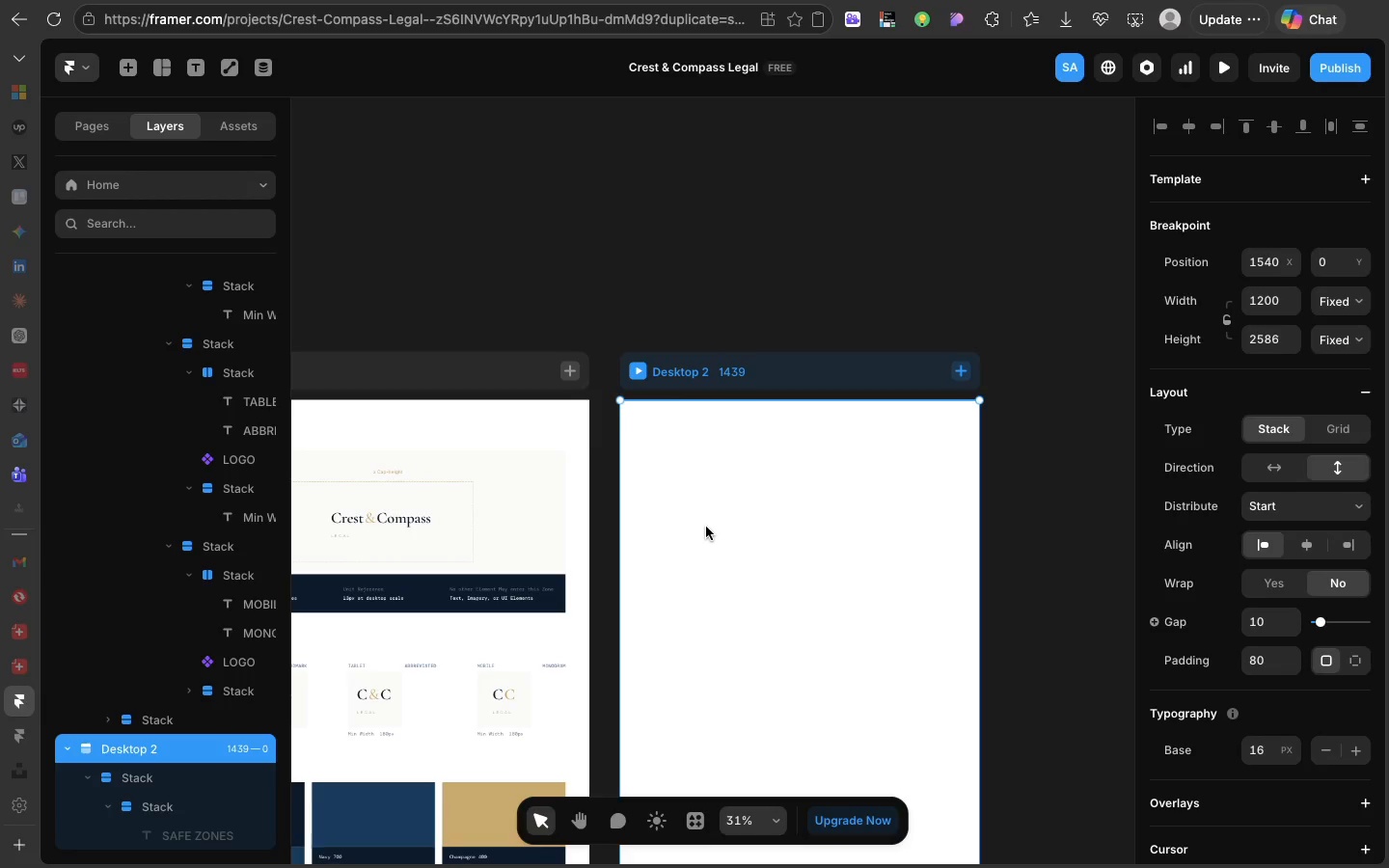 
left_click([706, 527])
 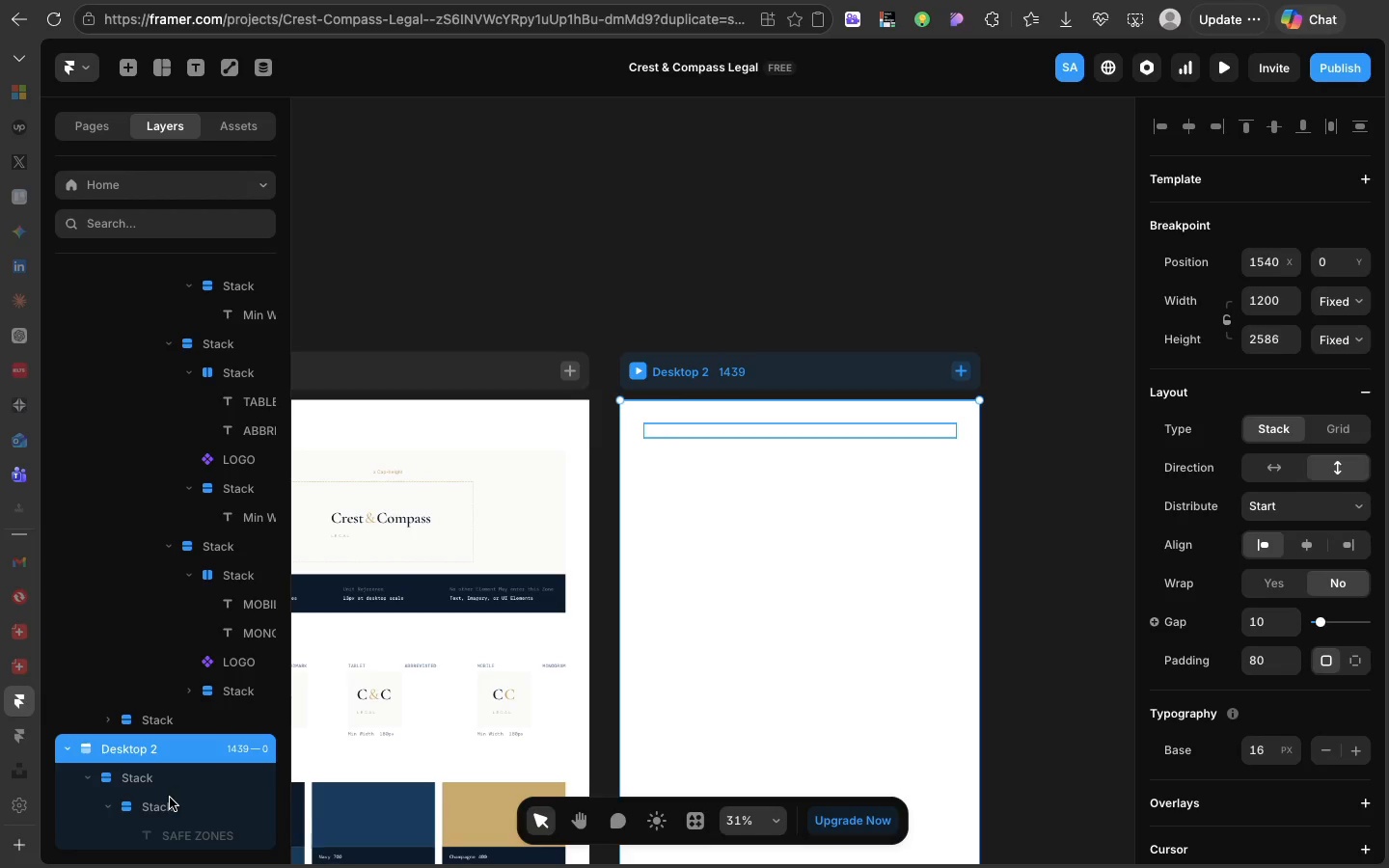 
left_click([169, 799])
 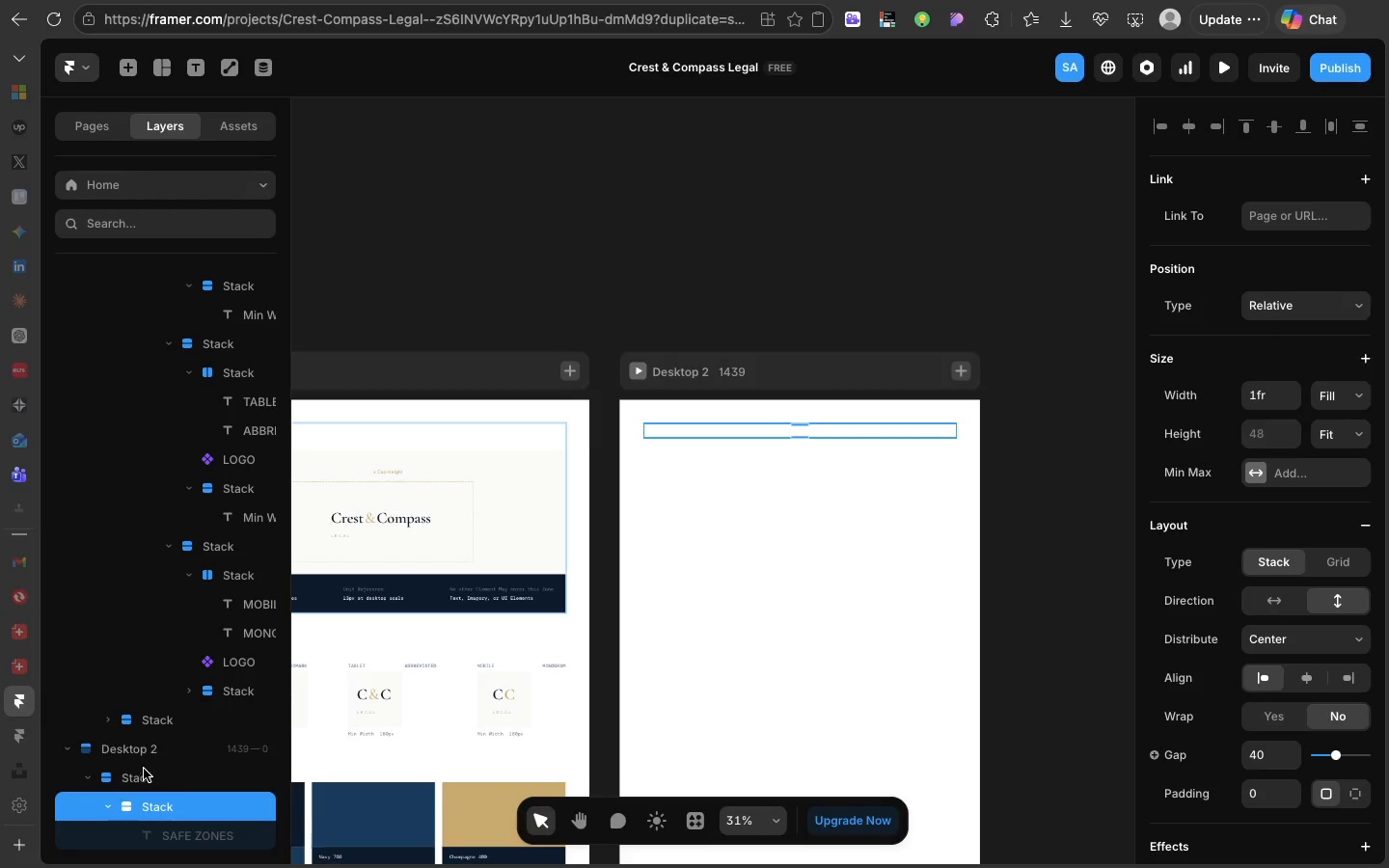 
left_click([138, 767])
 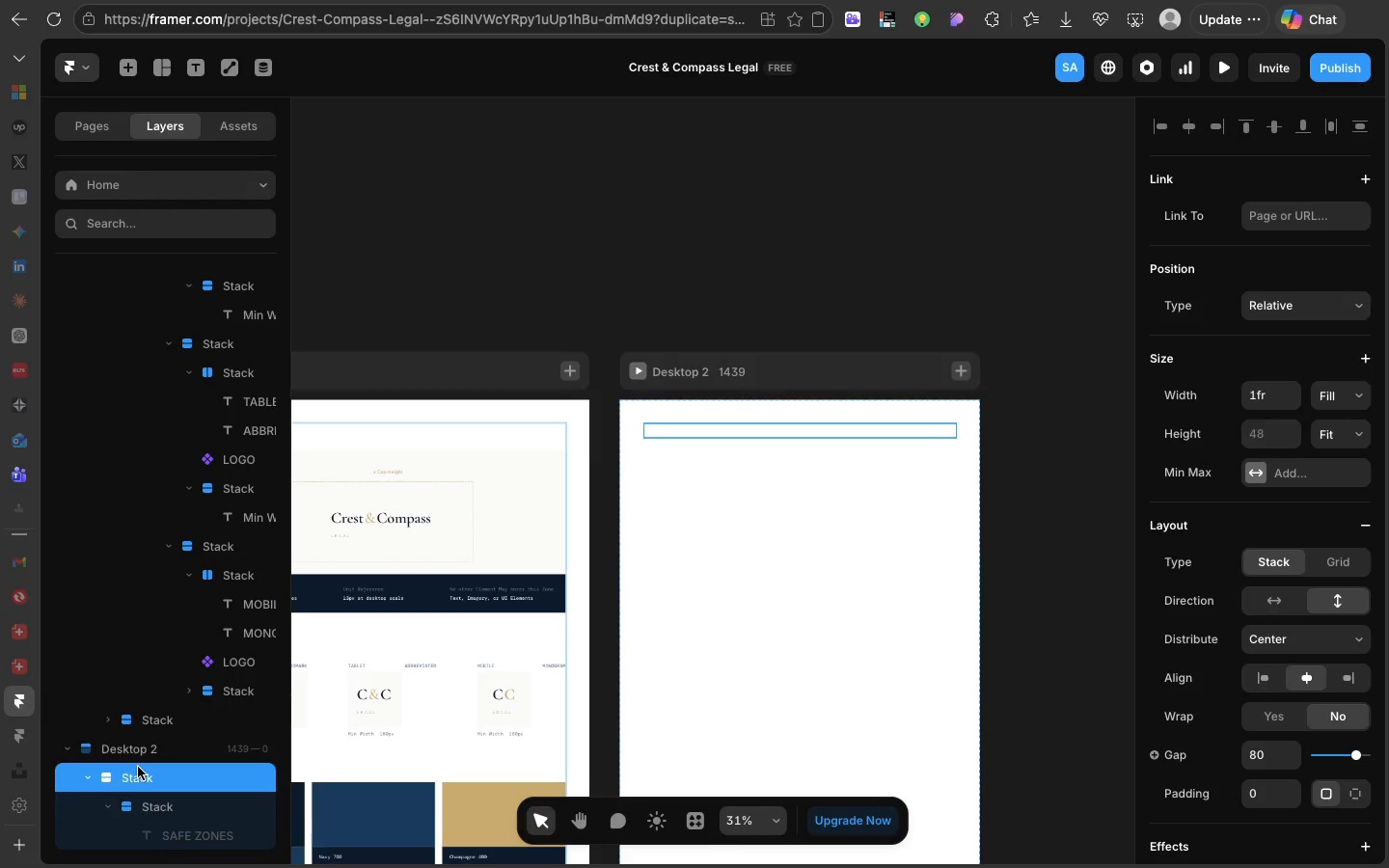 
key(Backspace)
 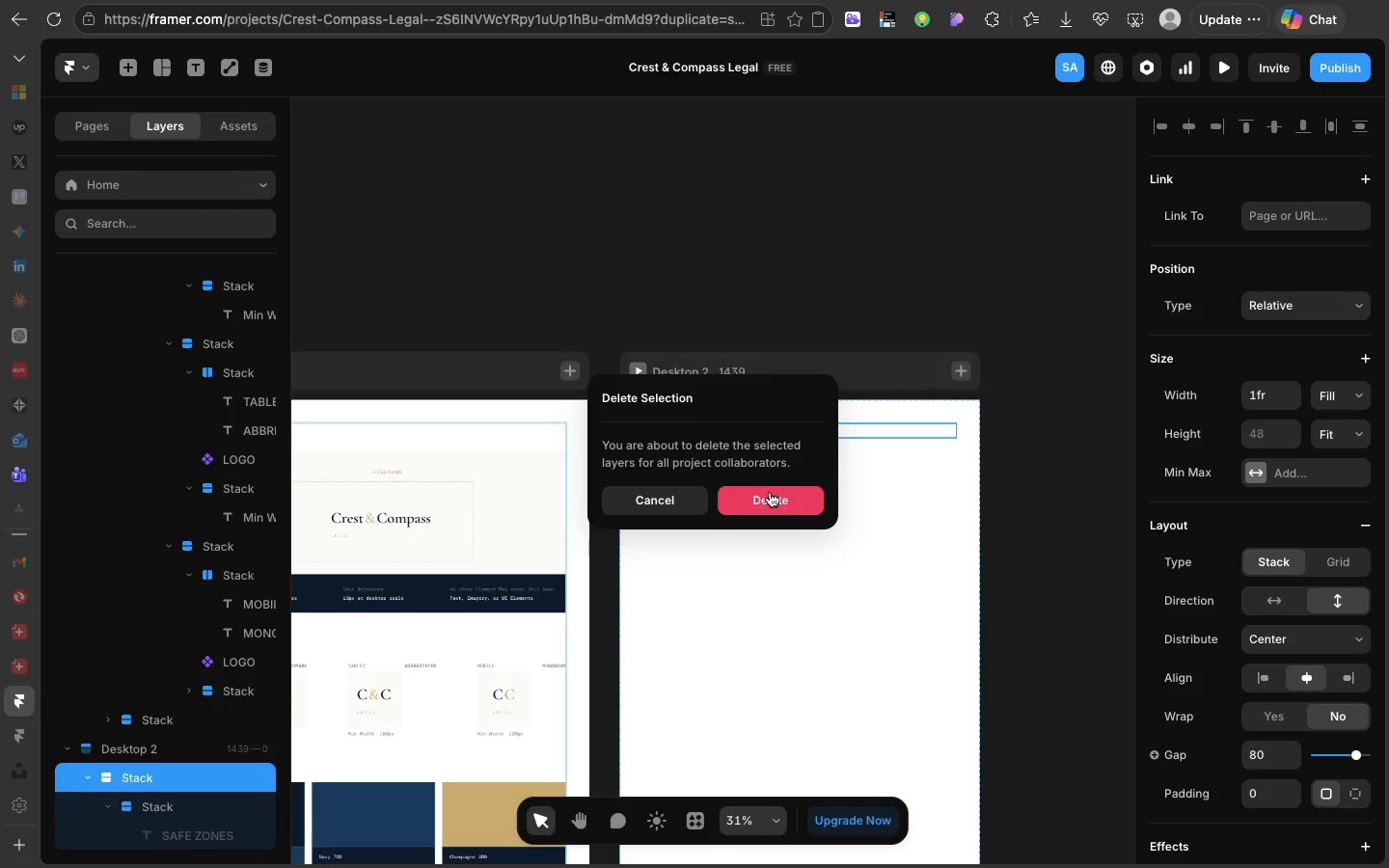 
left_click([759, 511])
 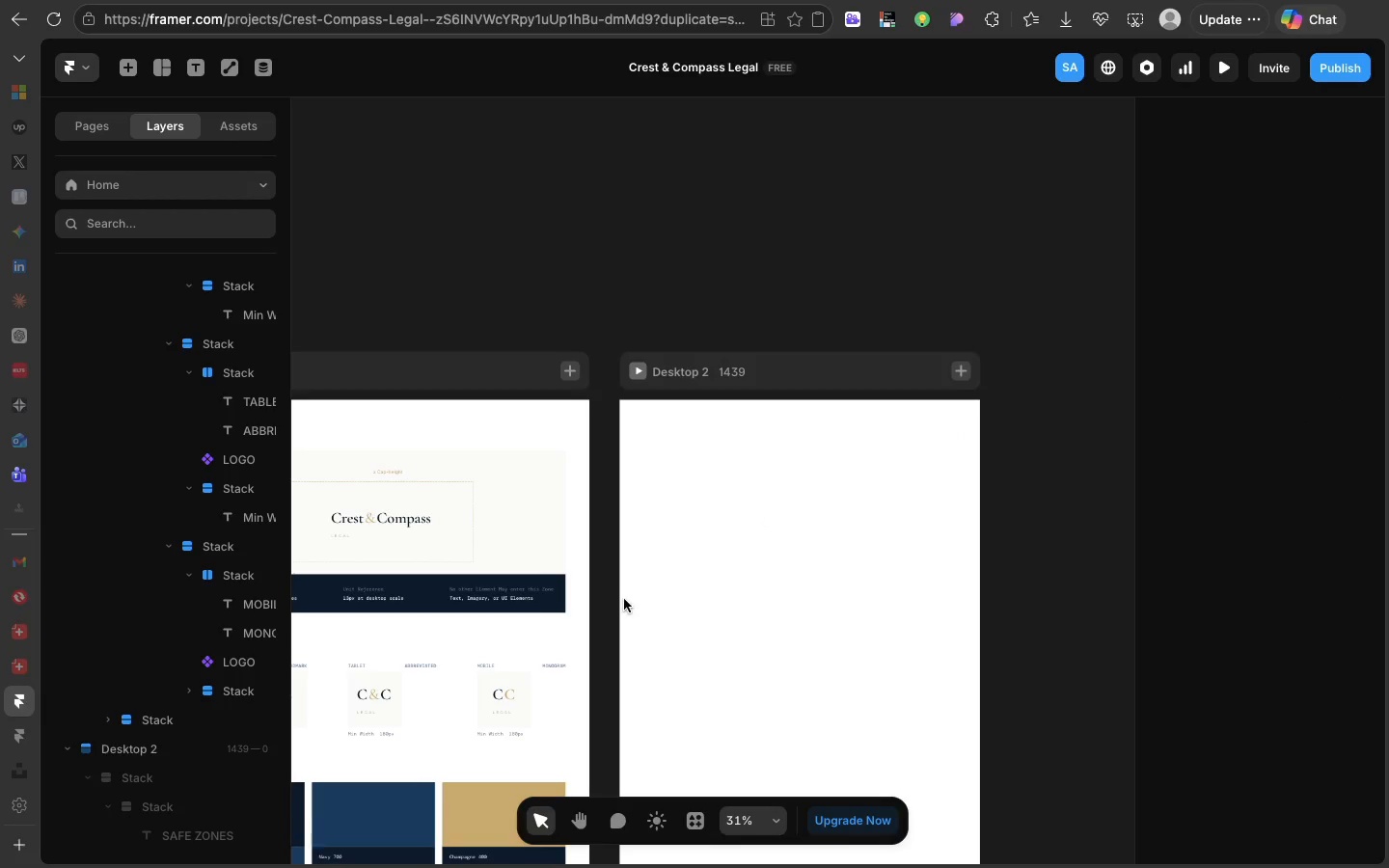 
scroll: coordinate [625, 598], scroll_direction: down, amount: 25.0
 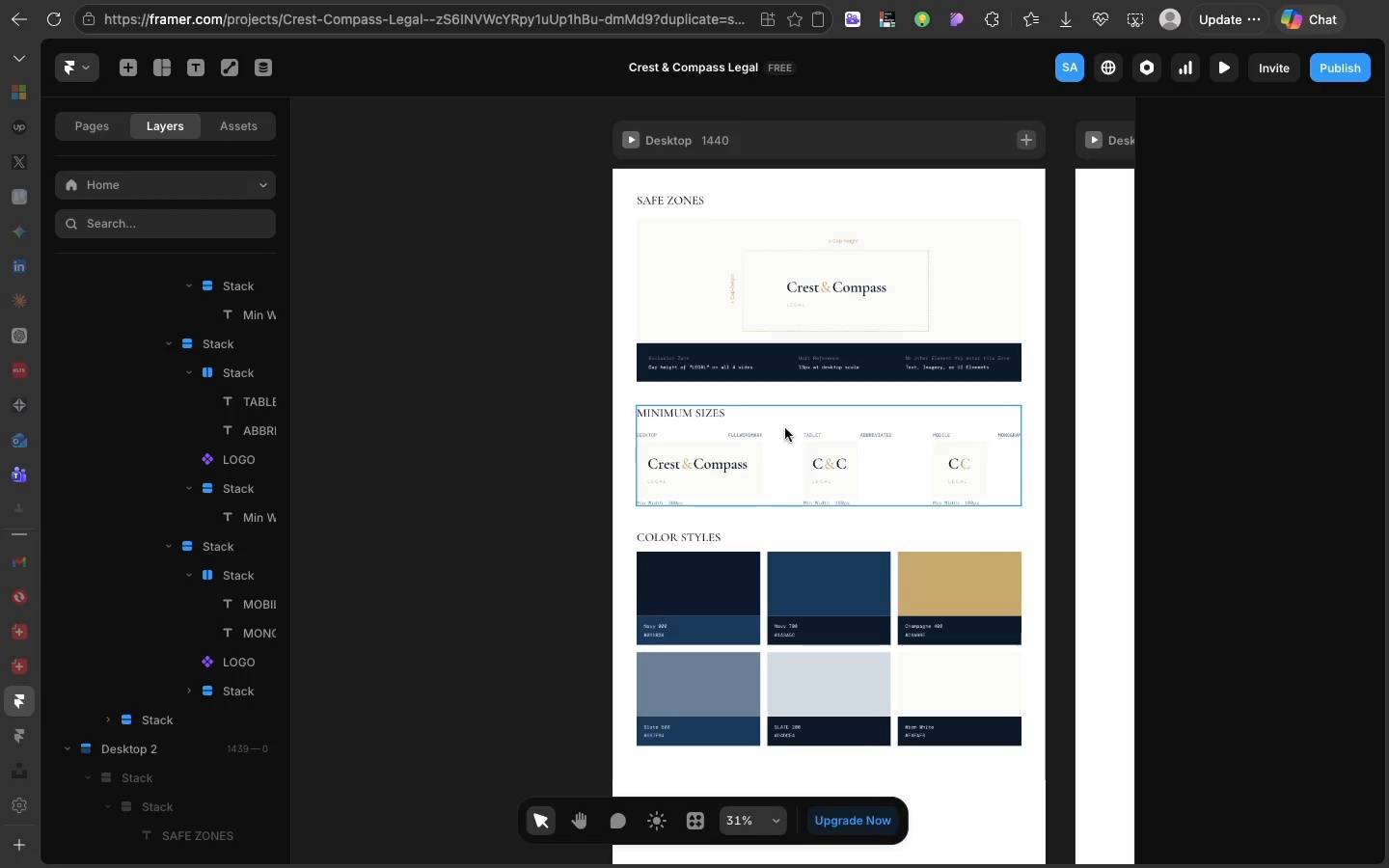 
left_click([785, 428])
 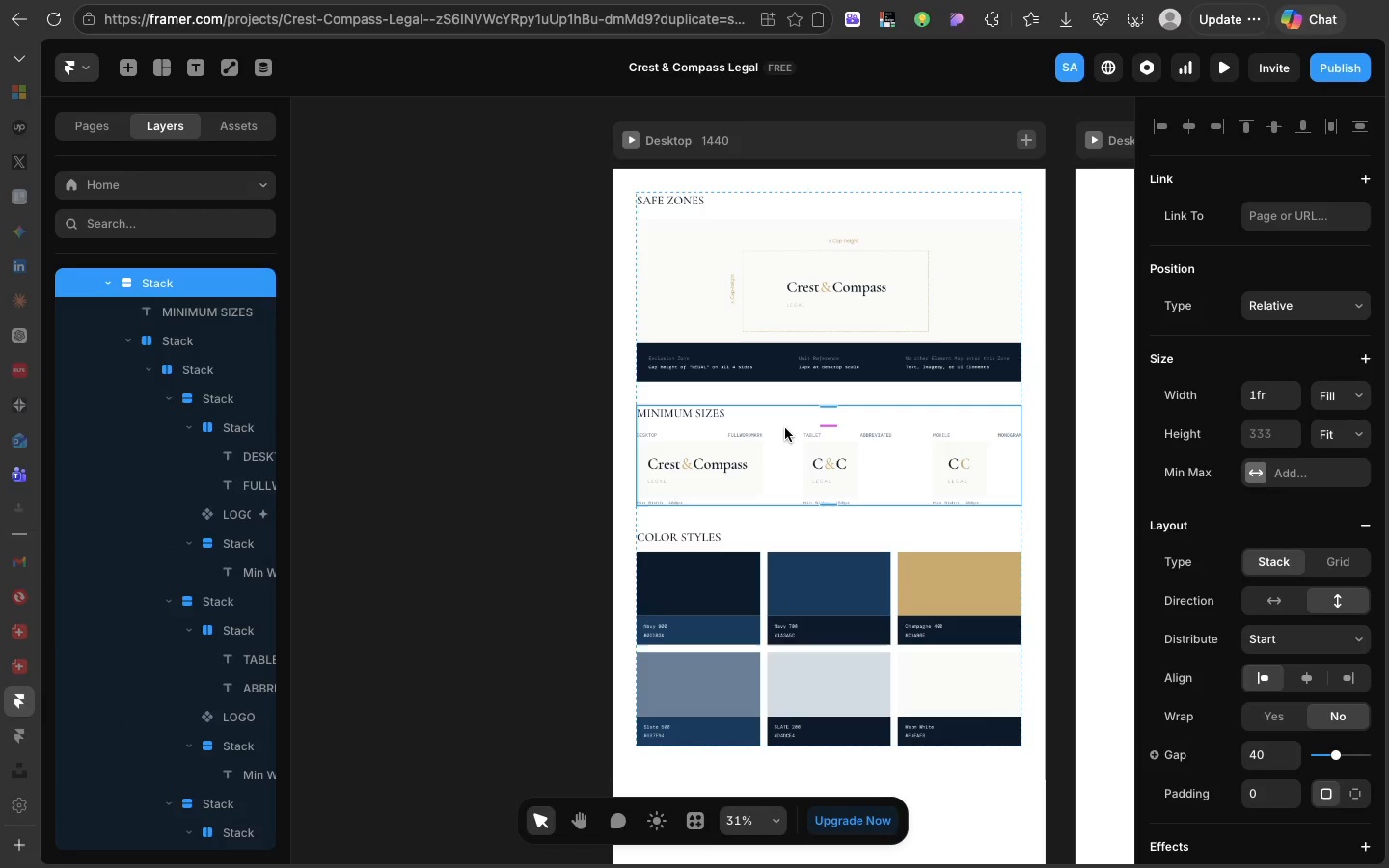 
key(Meta+CommandLeft)
 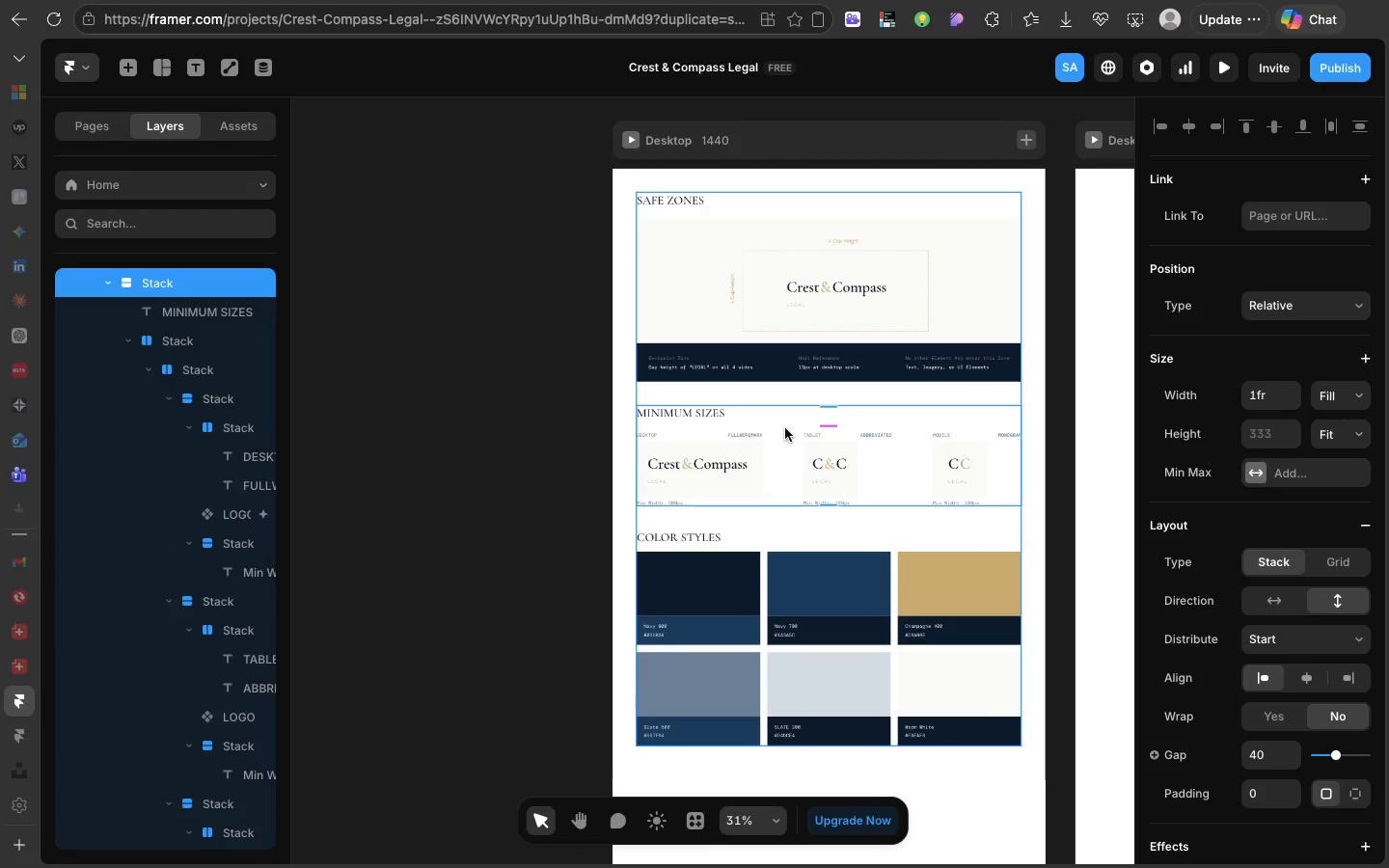 
key(Meta+C)
 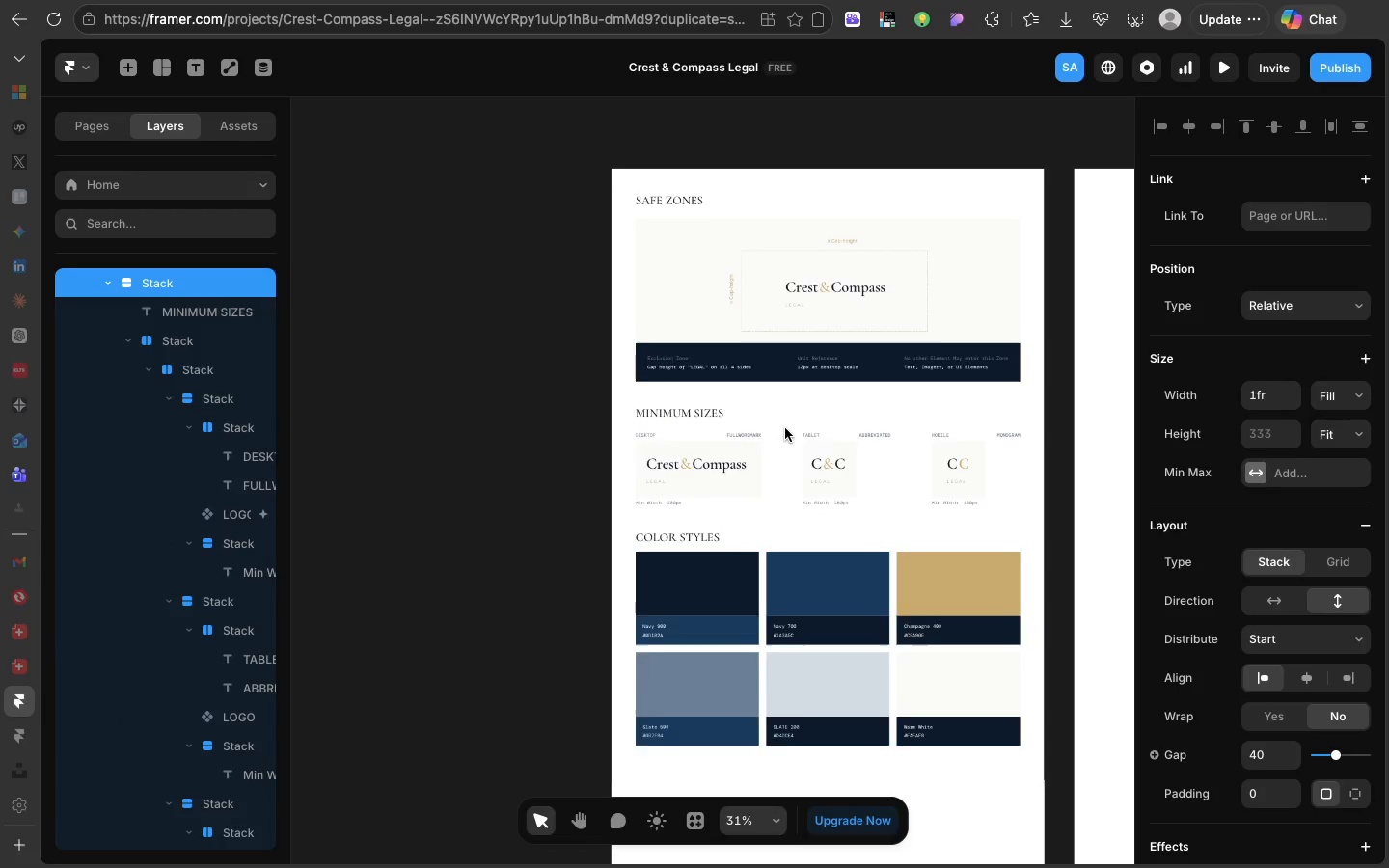 
left_click([980, 263])
 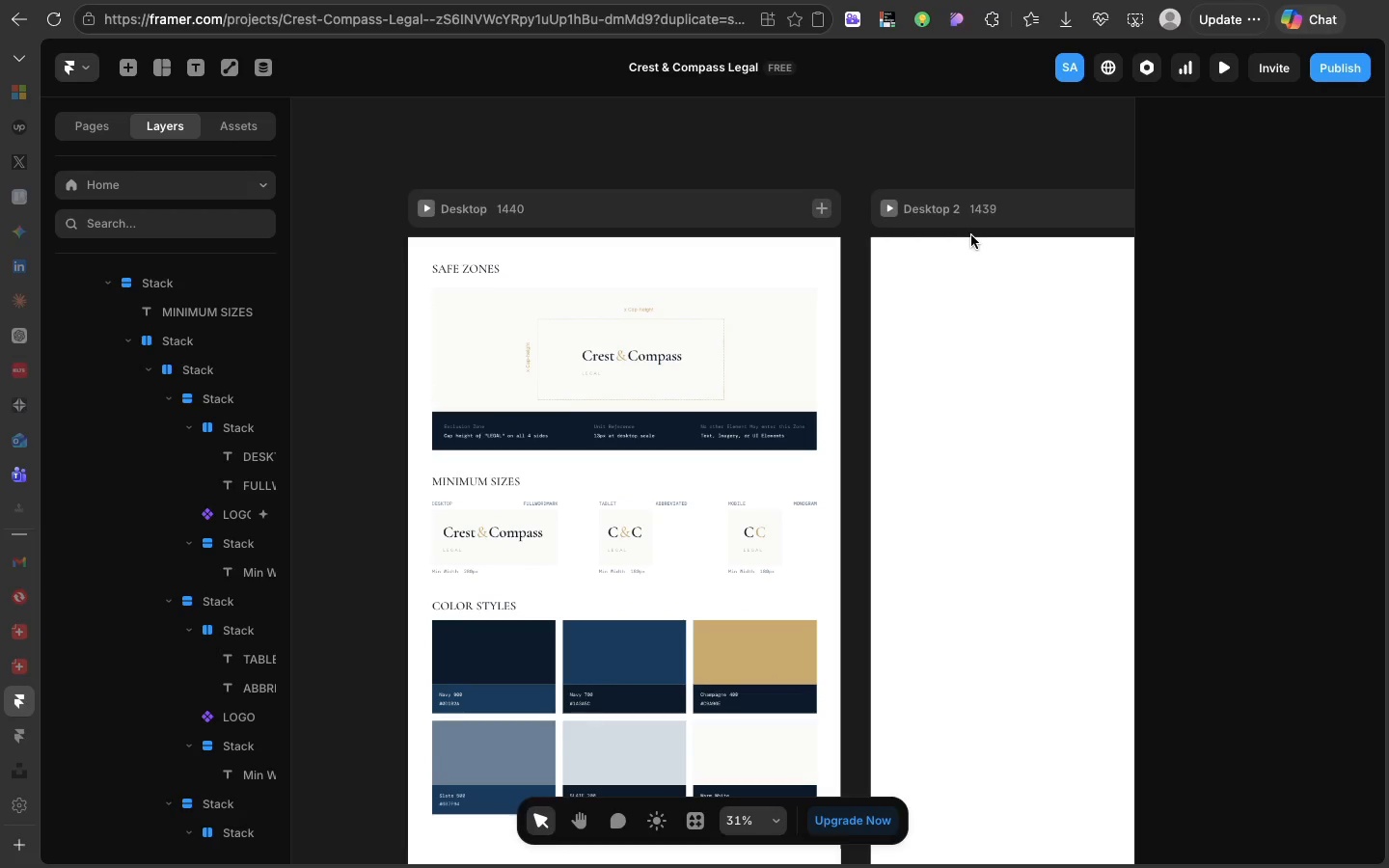 
scroll: coordinate [785, 428], scroll_direction: up, amount: 8.0
 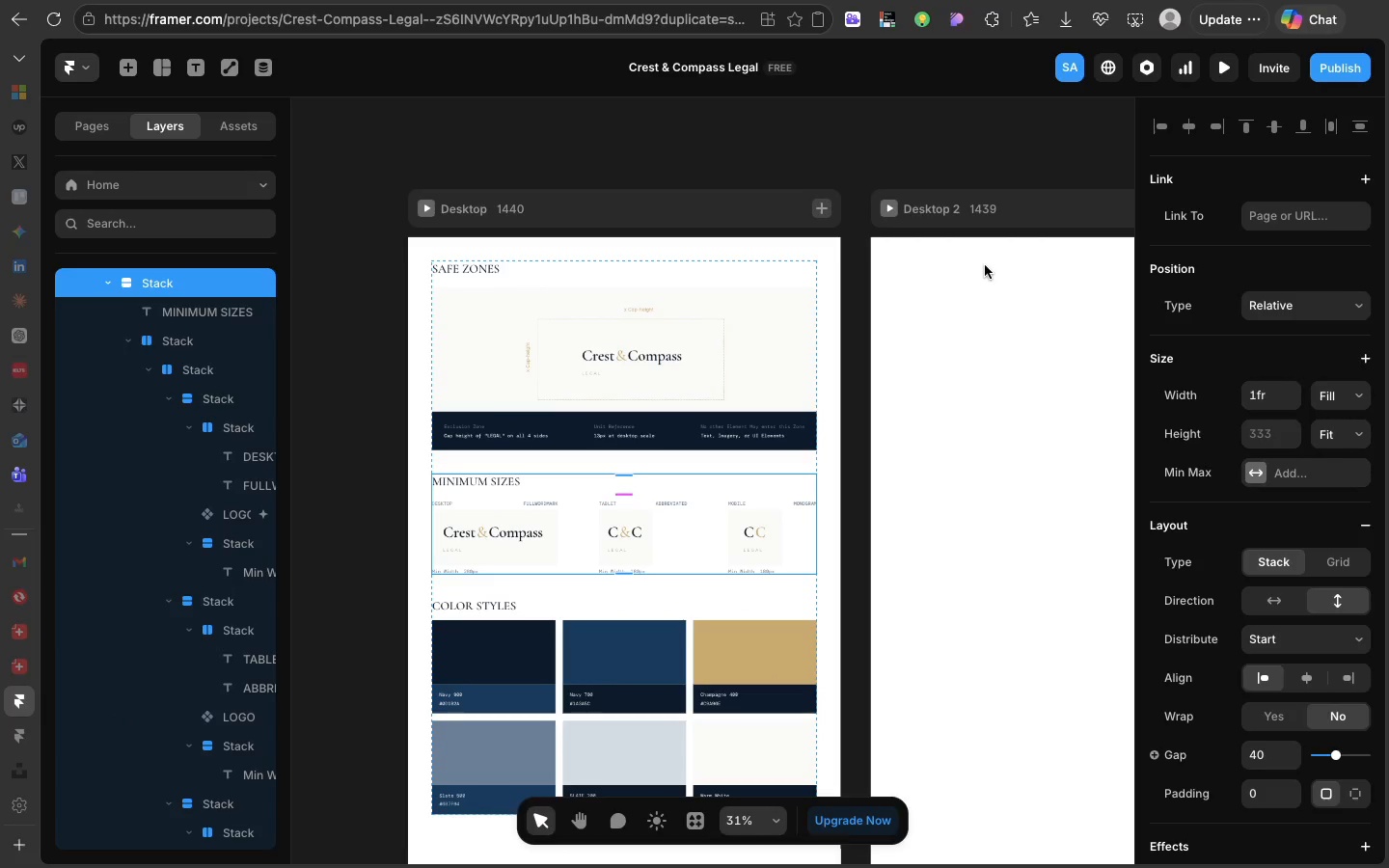 
left_click([971, 235])
 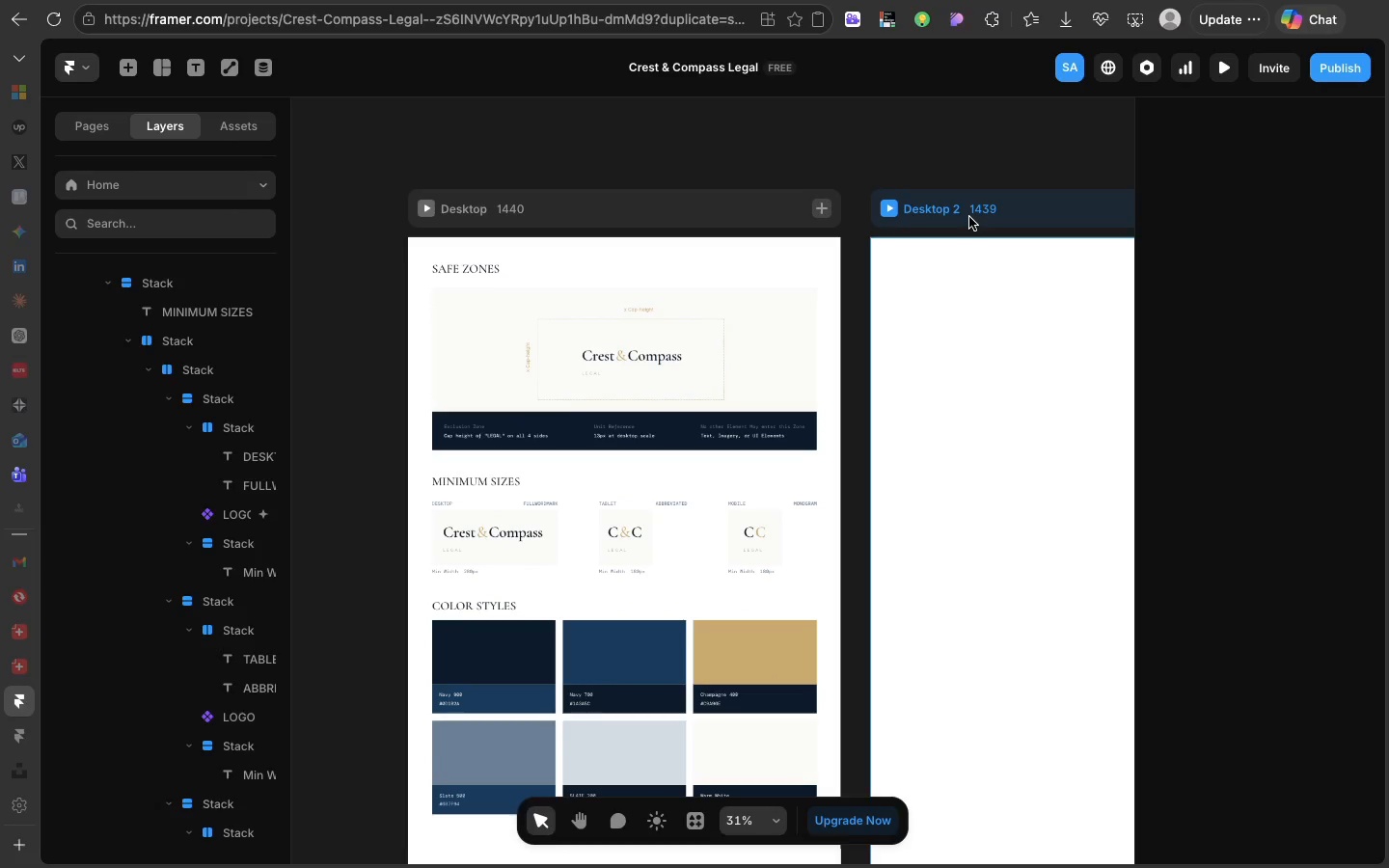 
left_click([969, 217])
 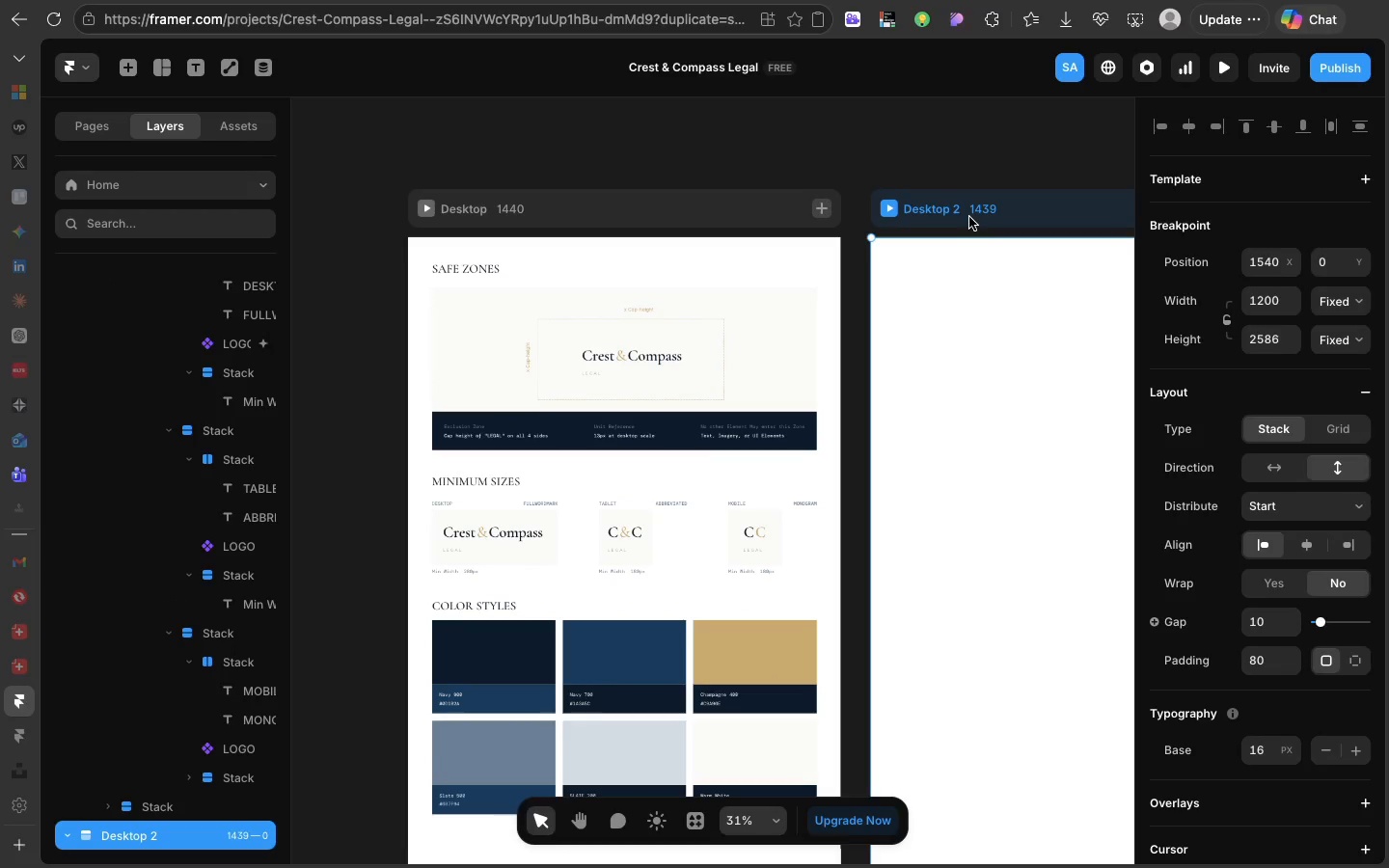 
key(Meta+CommandLeft)
 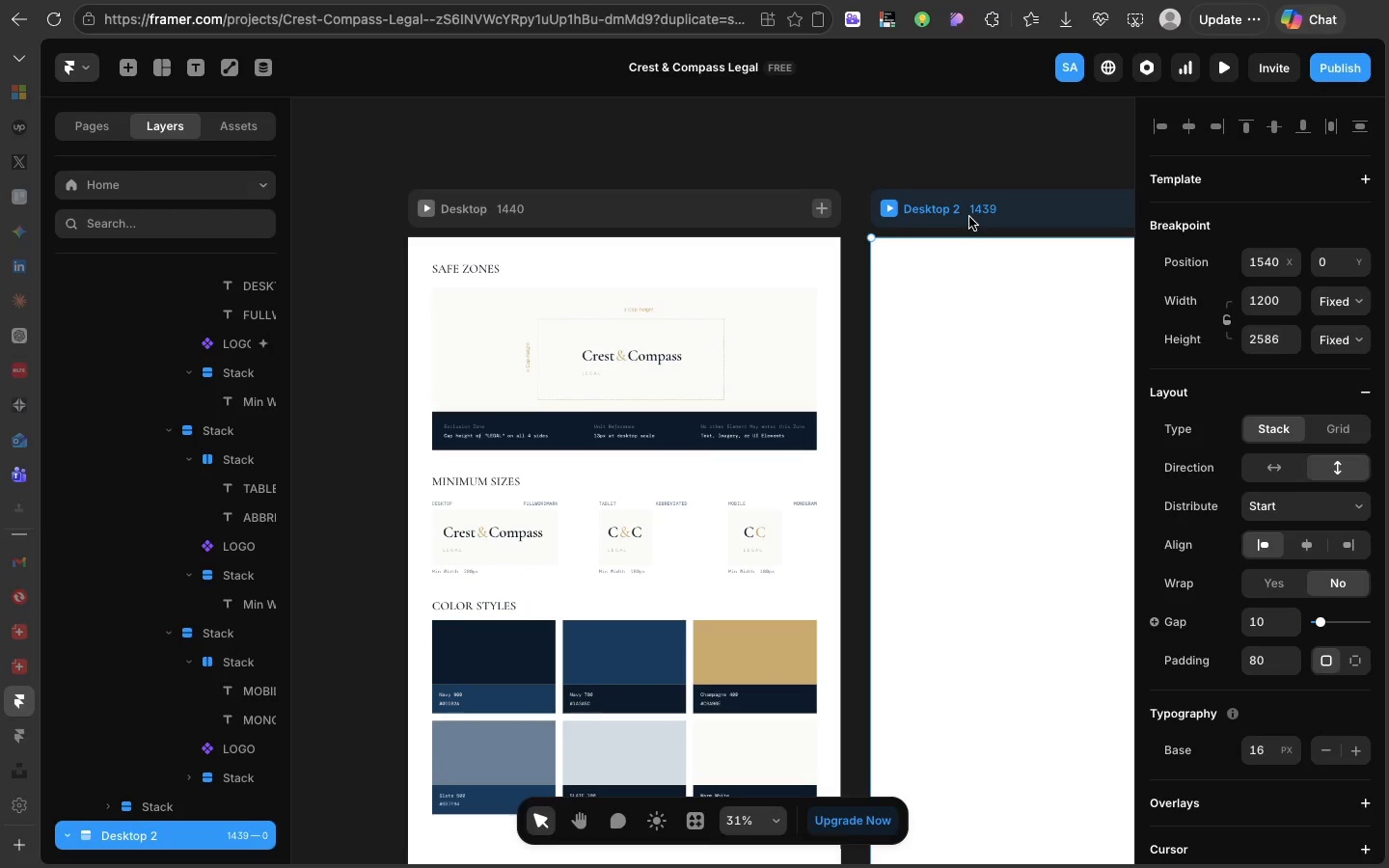 
key(Meta+V)
 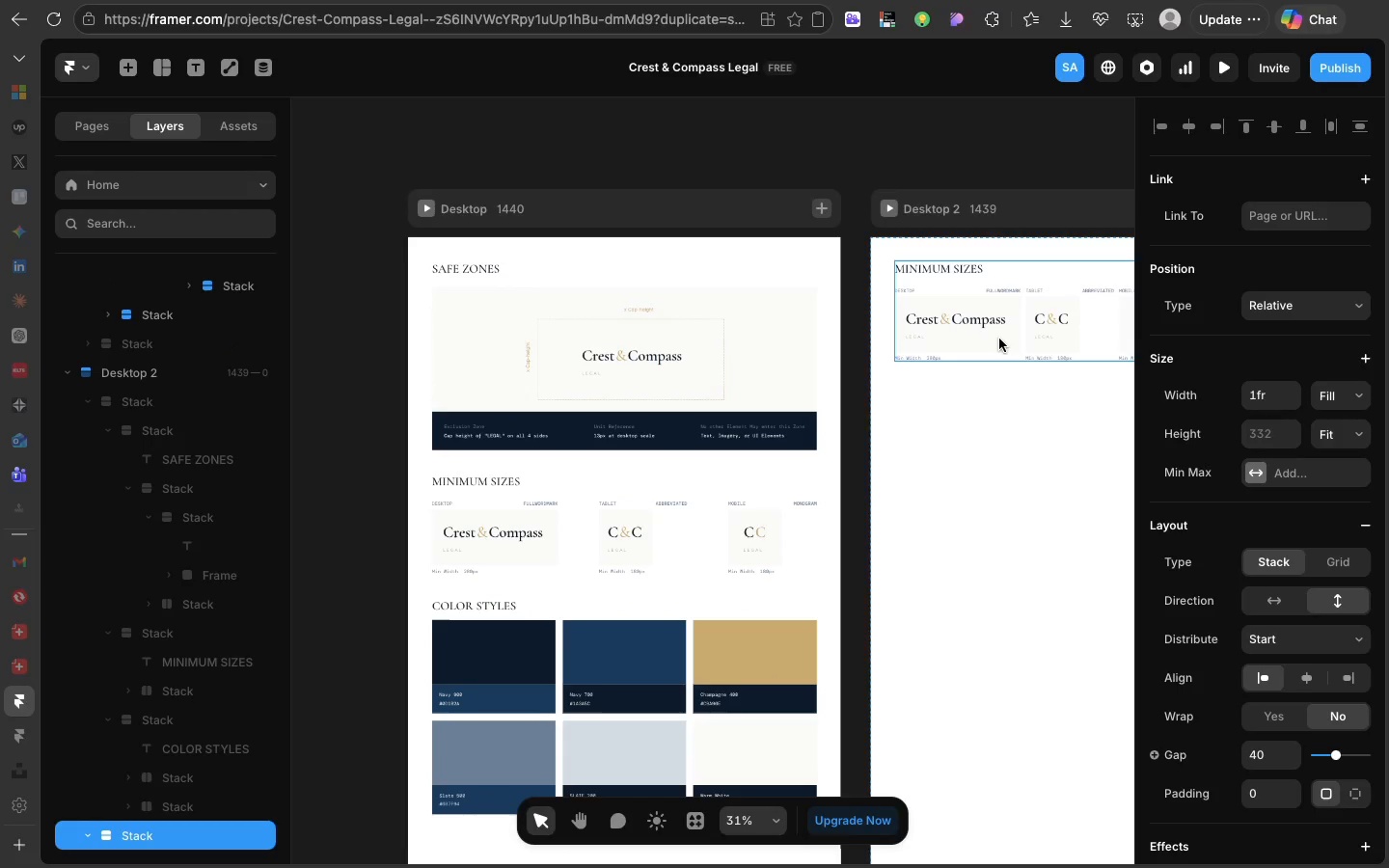 
scroll: coordinate [996, 339], scroll_direction: down, amount: 28.0
 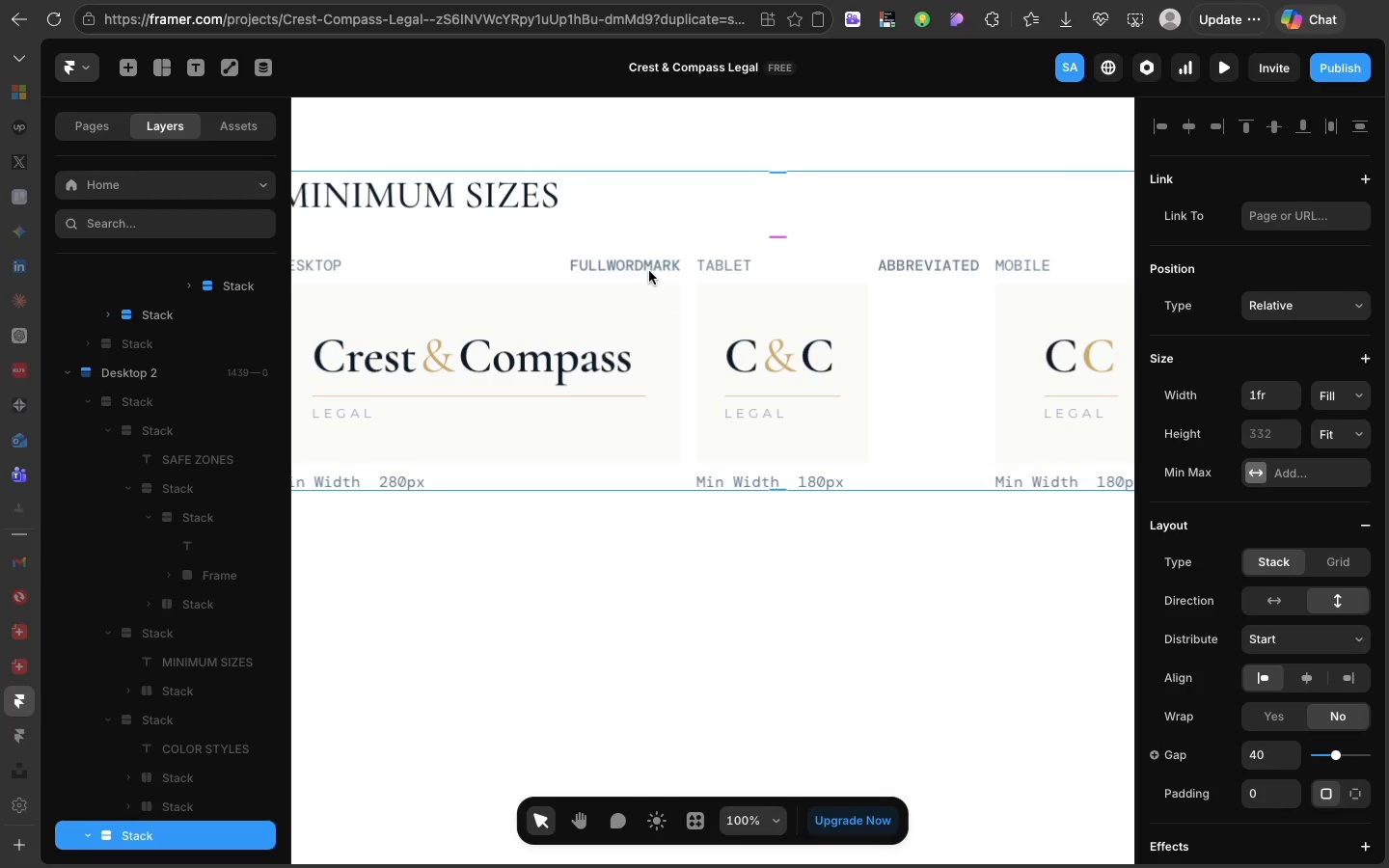 
double_click([649, 269])
 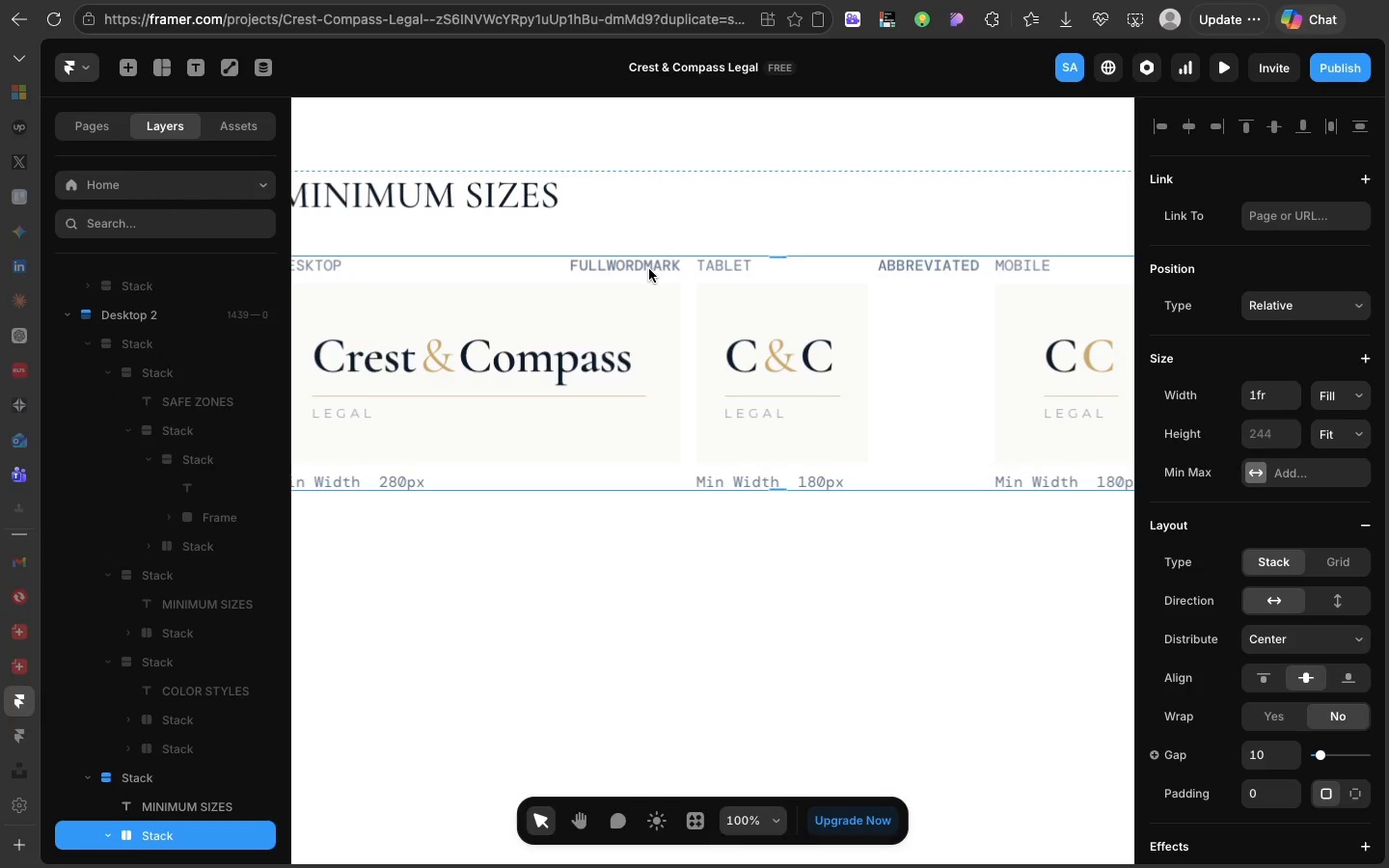 
double_click([649, 269])
 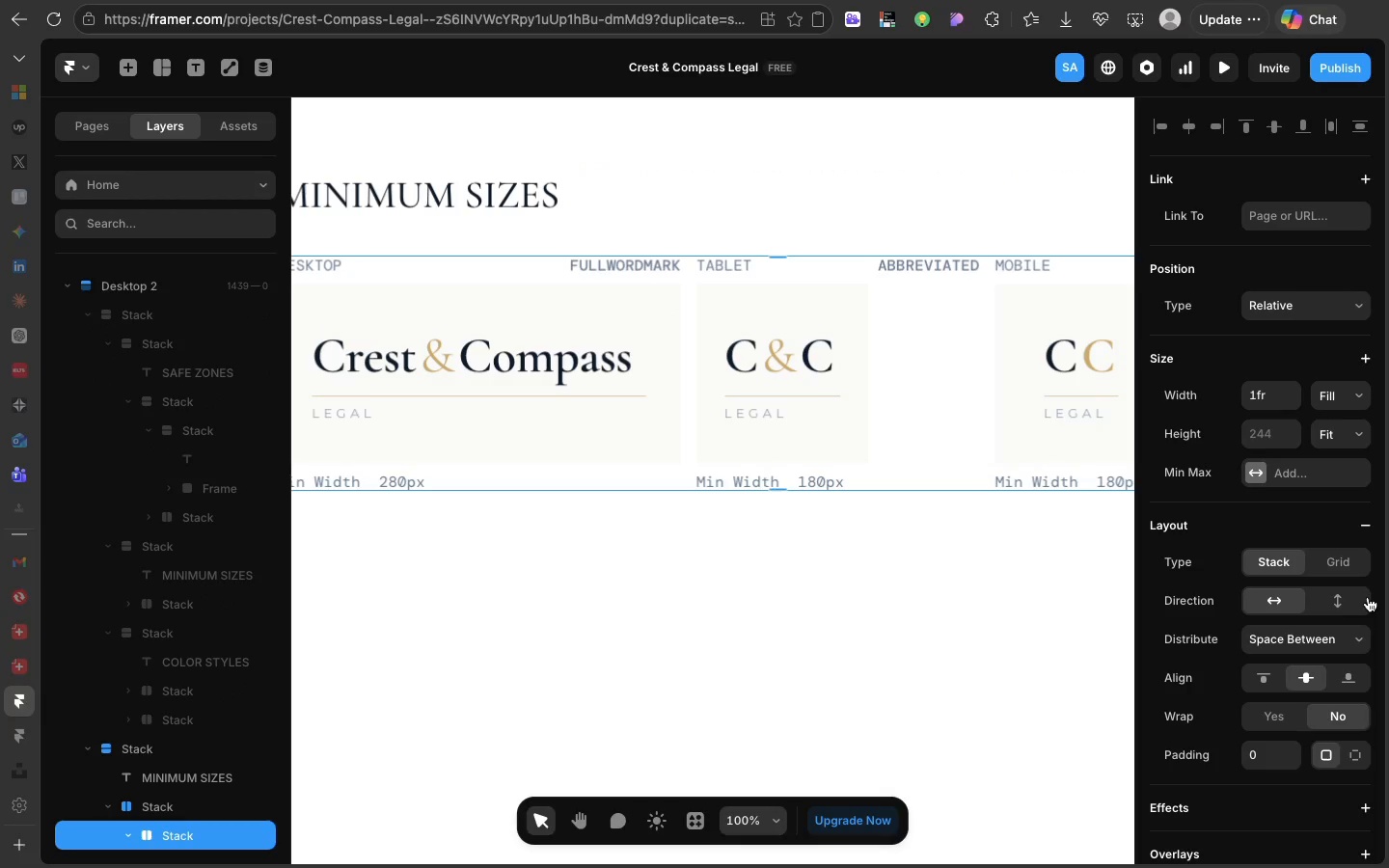 
left_click([1340, 600])
 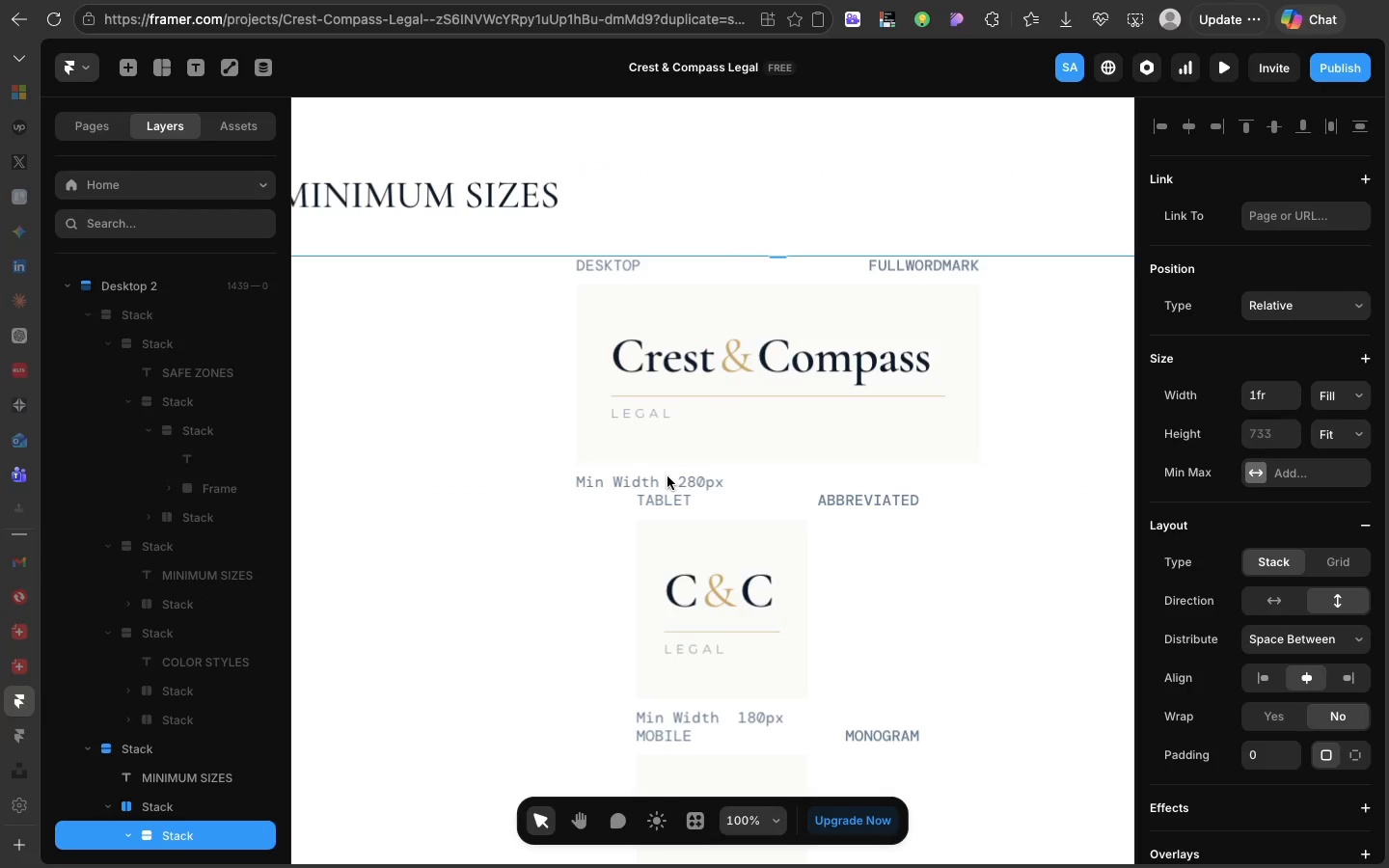 
double_click([667, 476])
 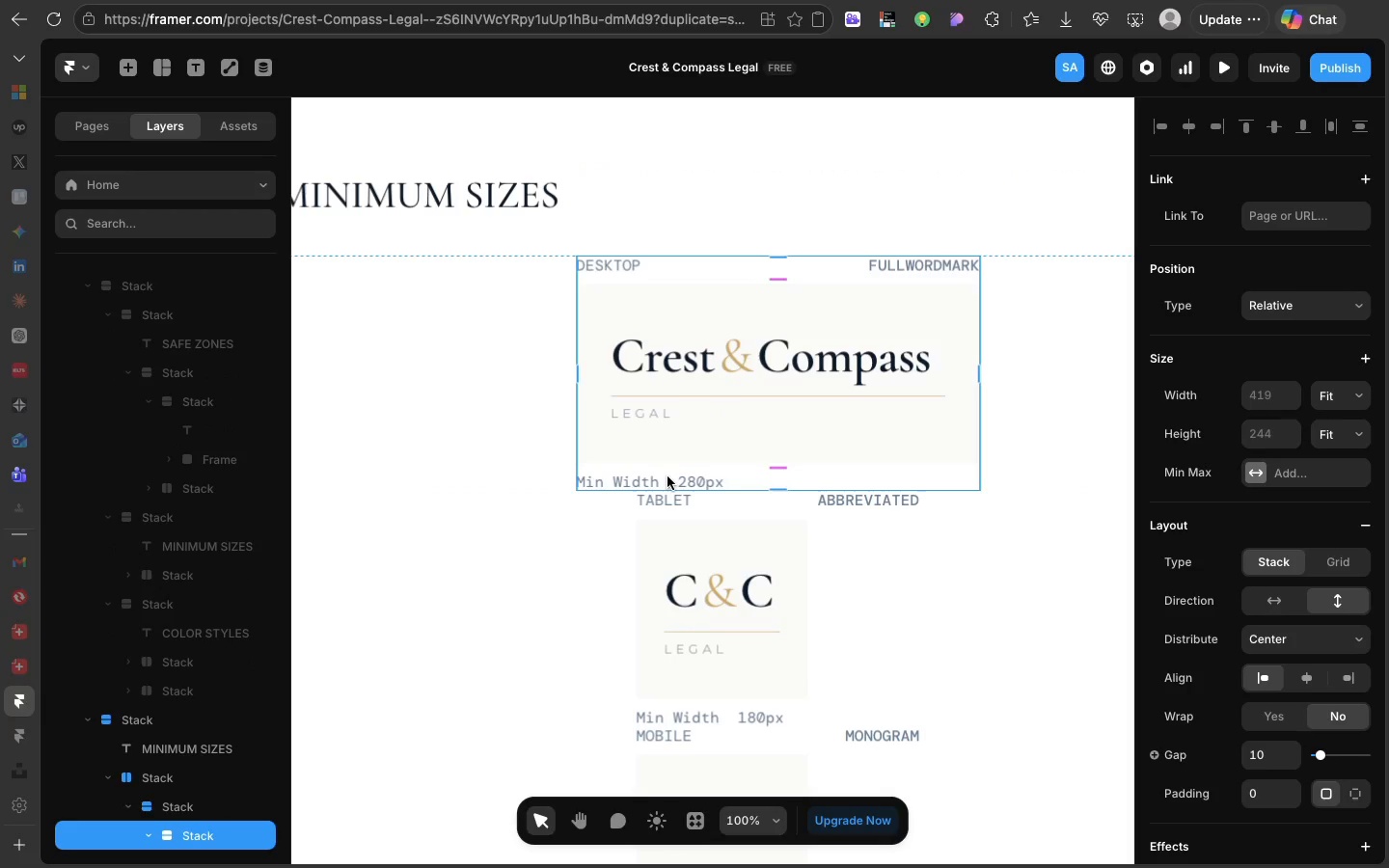 
triple_click([667, 476])
 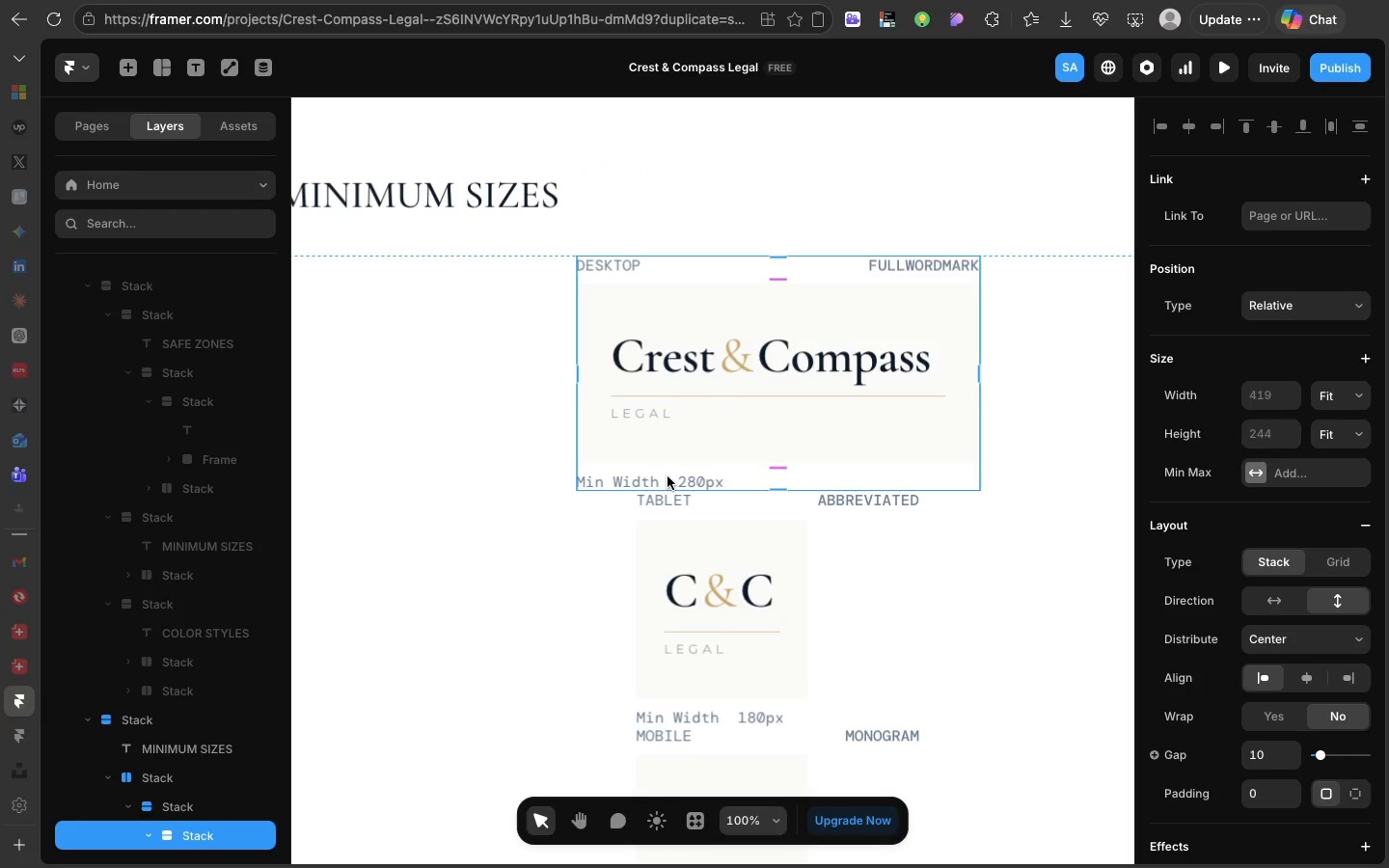 
double_click([667, 476])
 